 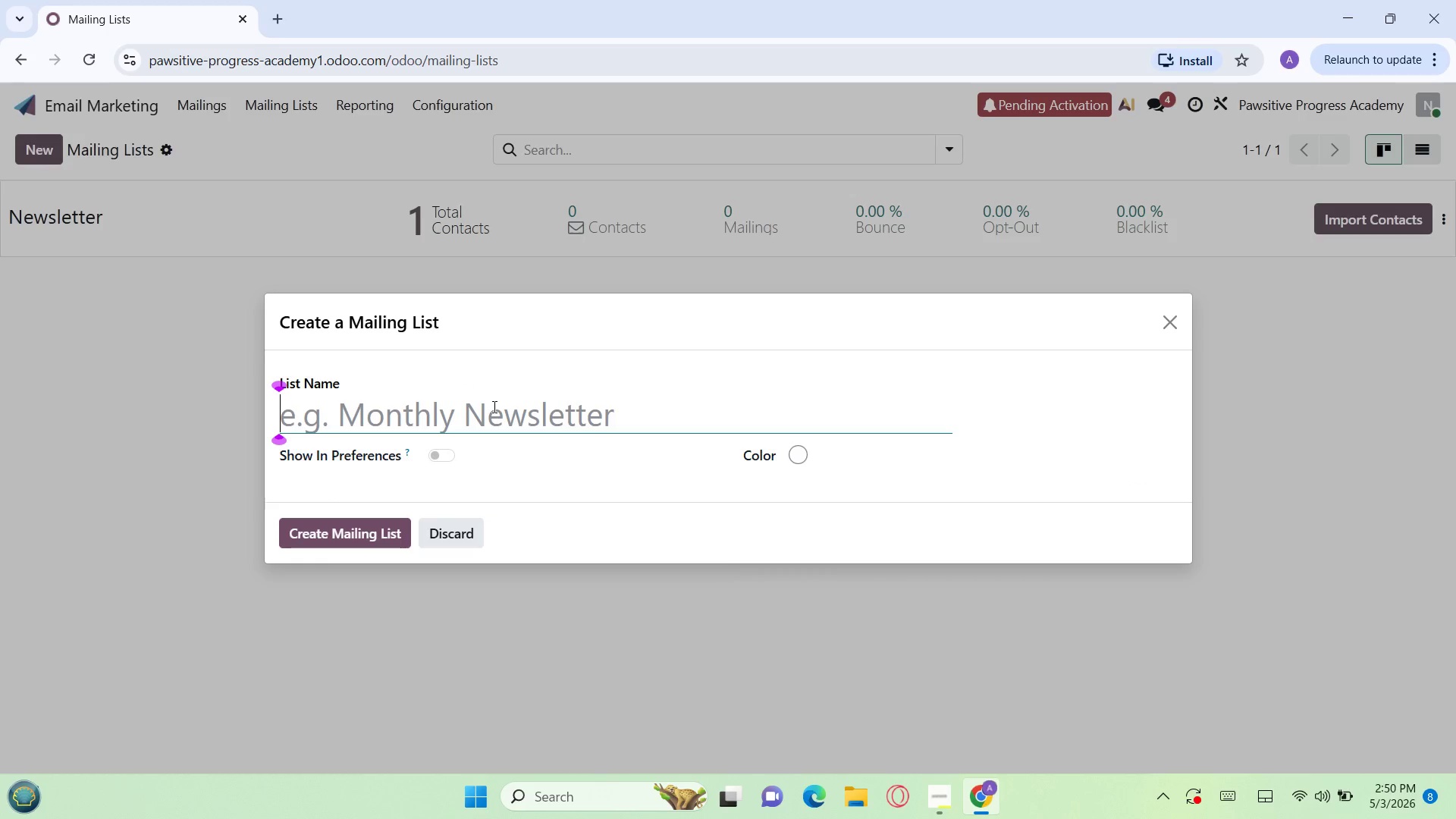 
key(Control+V)
 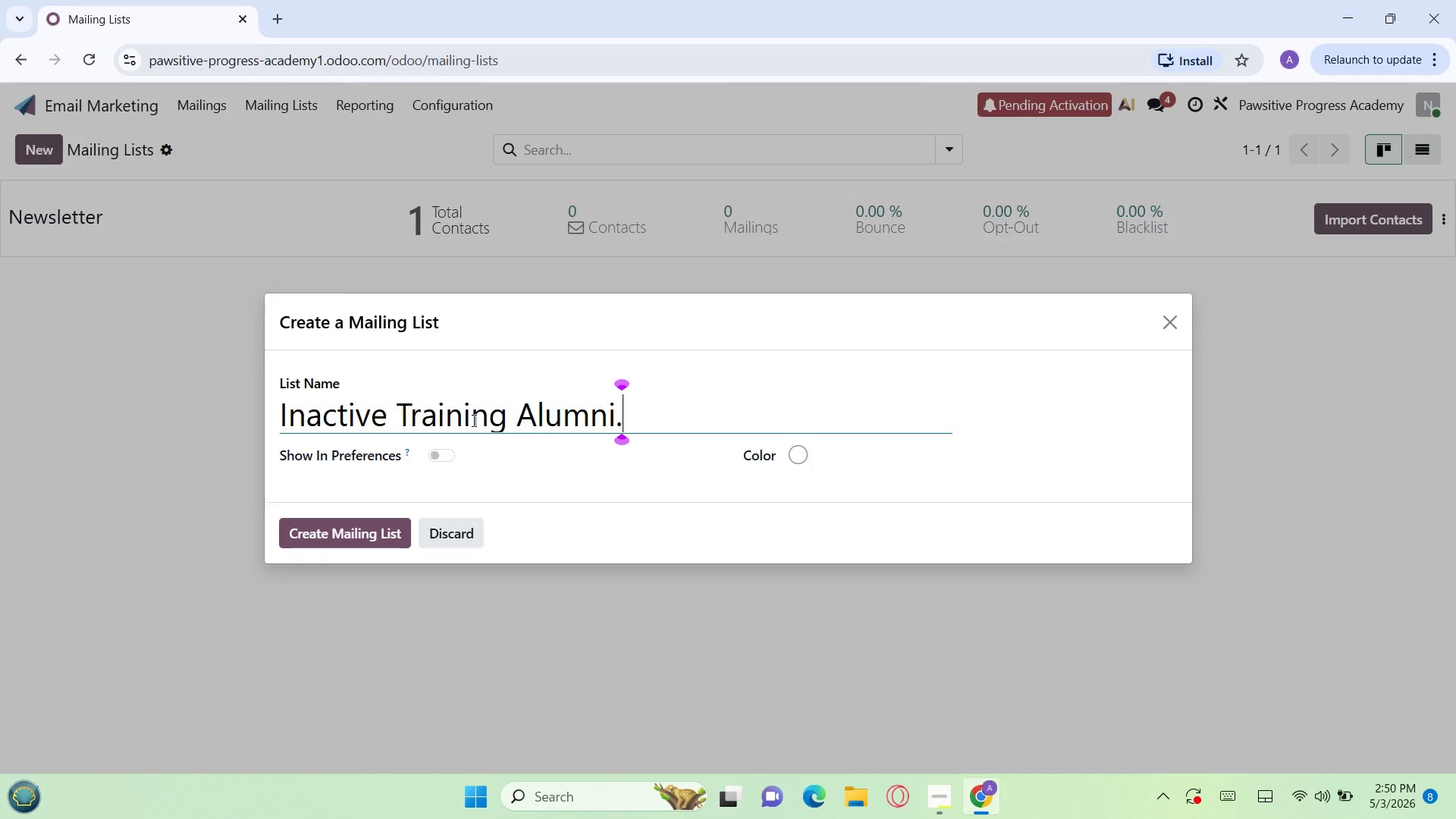 
key(Backspace)
 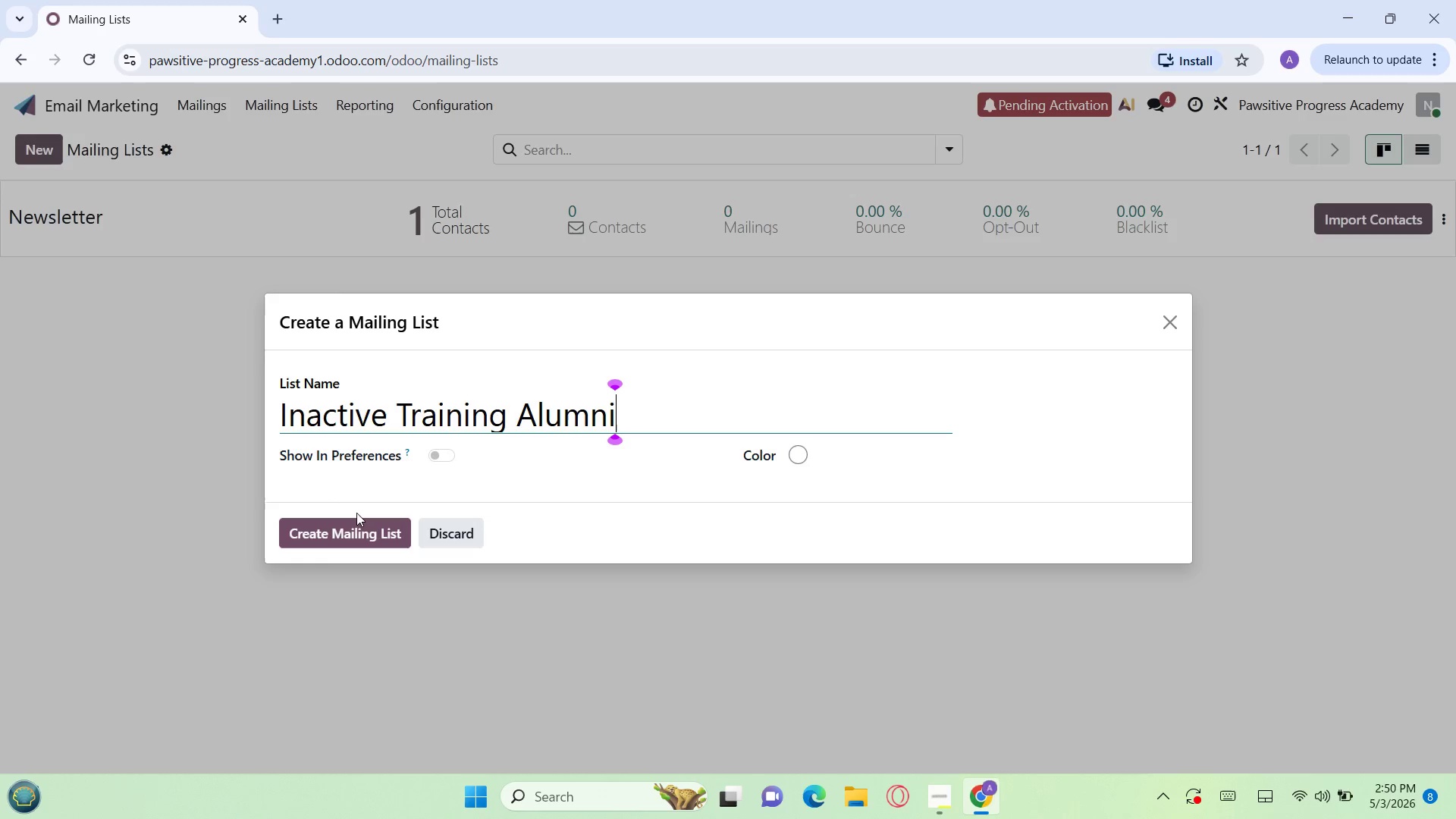 
left_click([350, 526])
 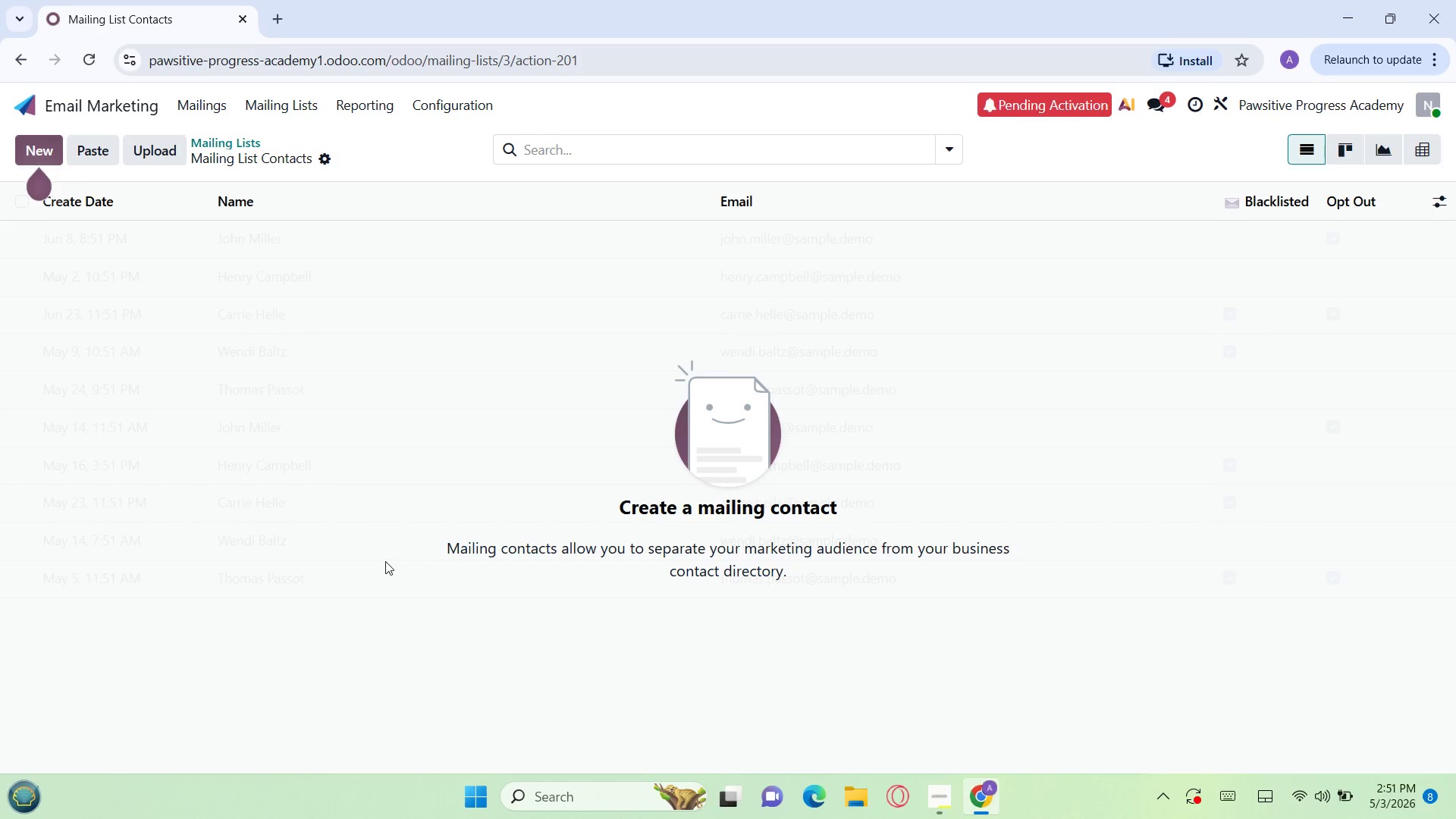 
wait(51.02)
 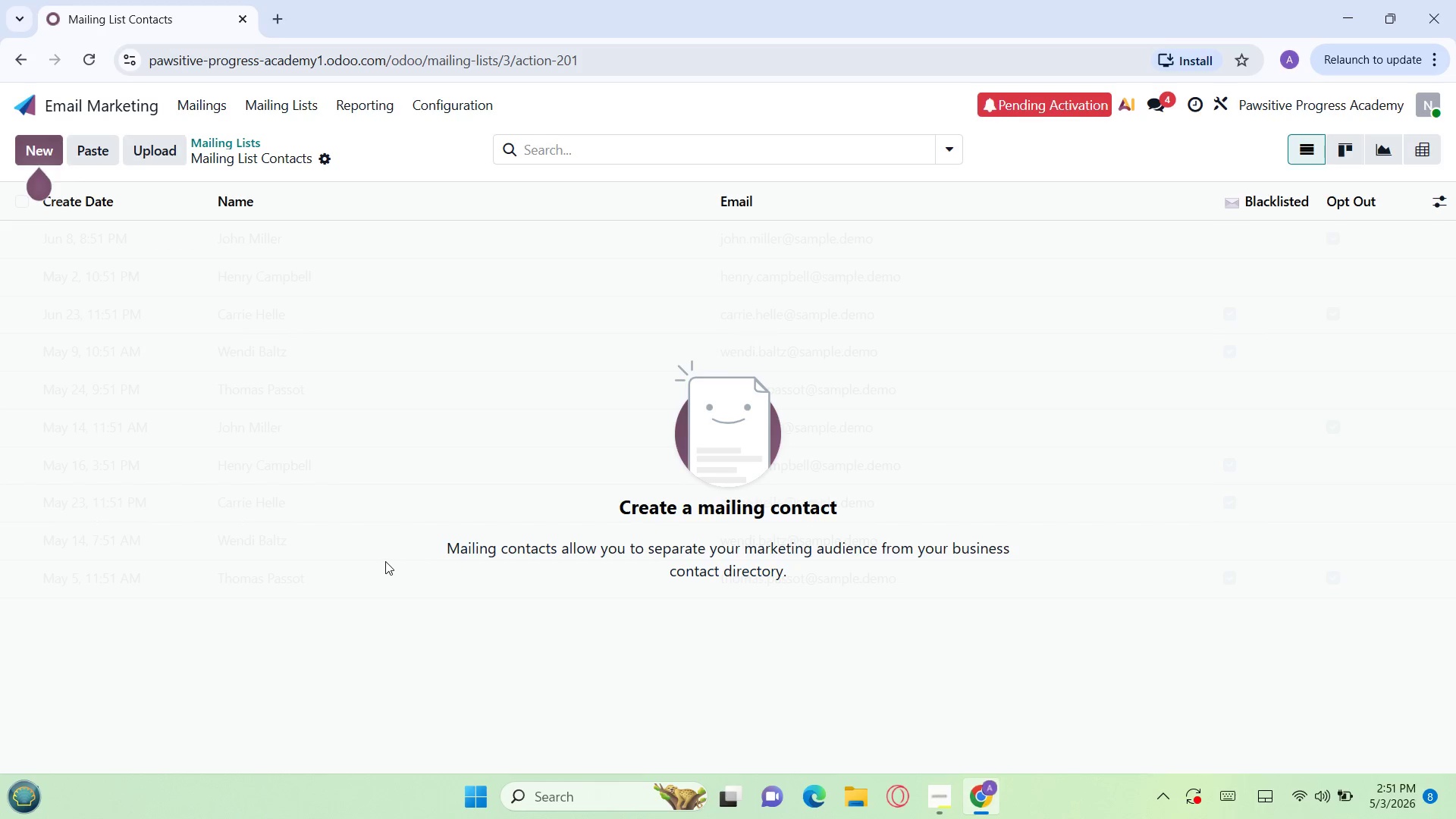 
left_click([149, 146])
 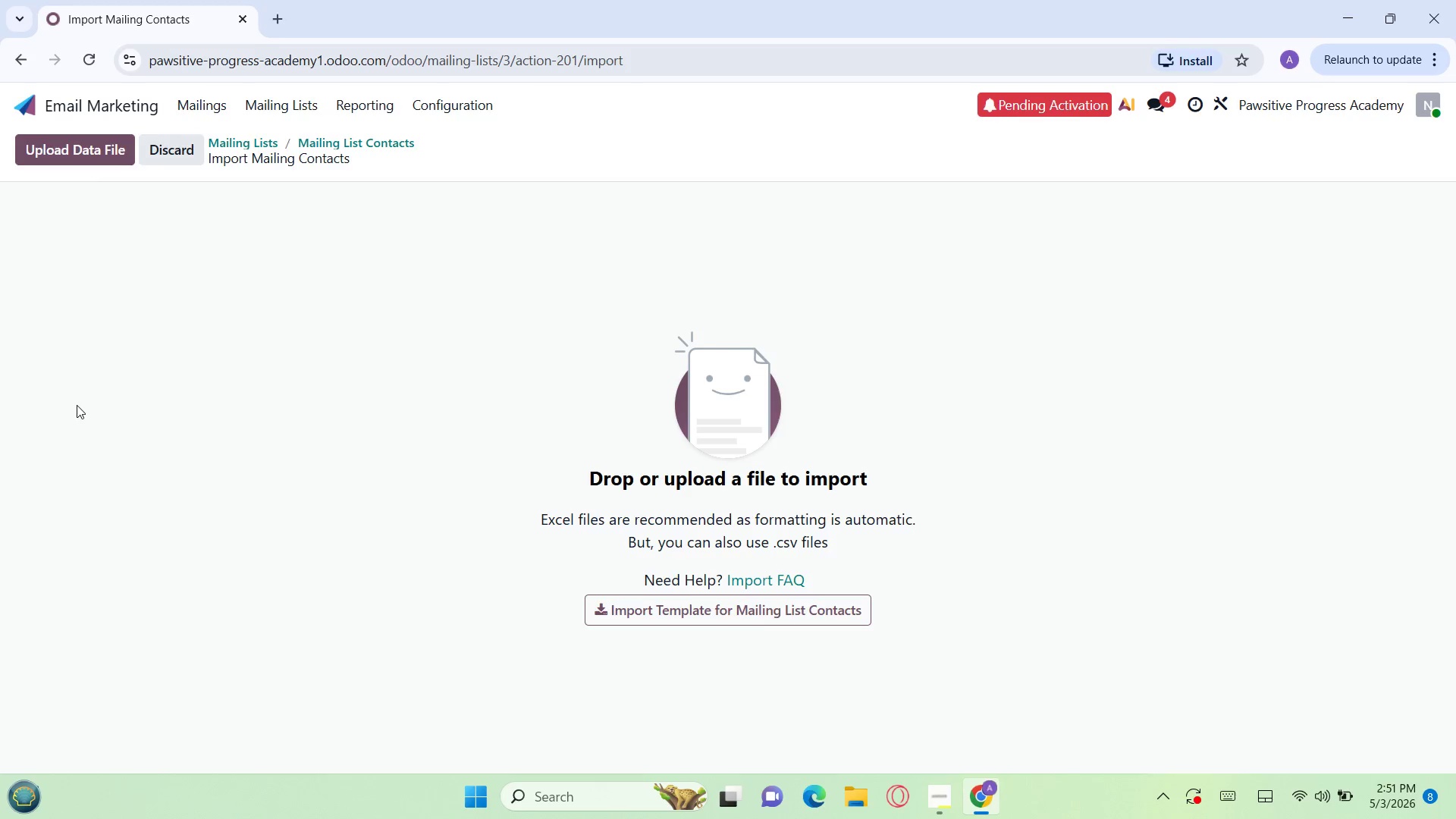 
wait(25.41)
 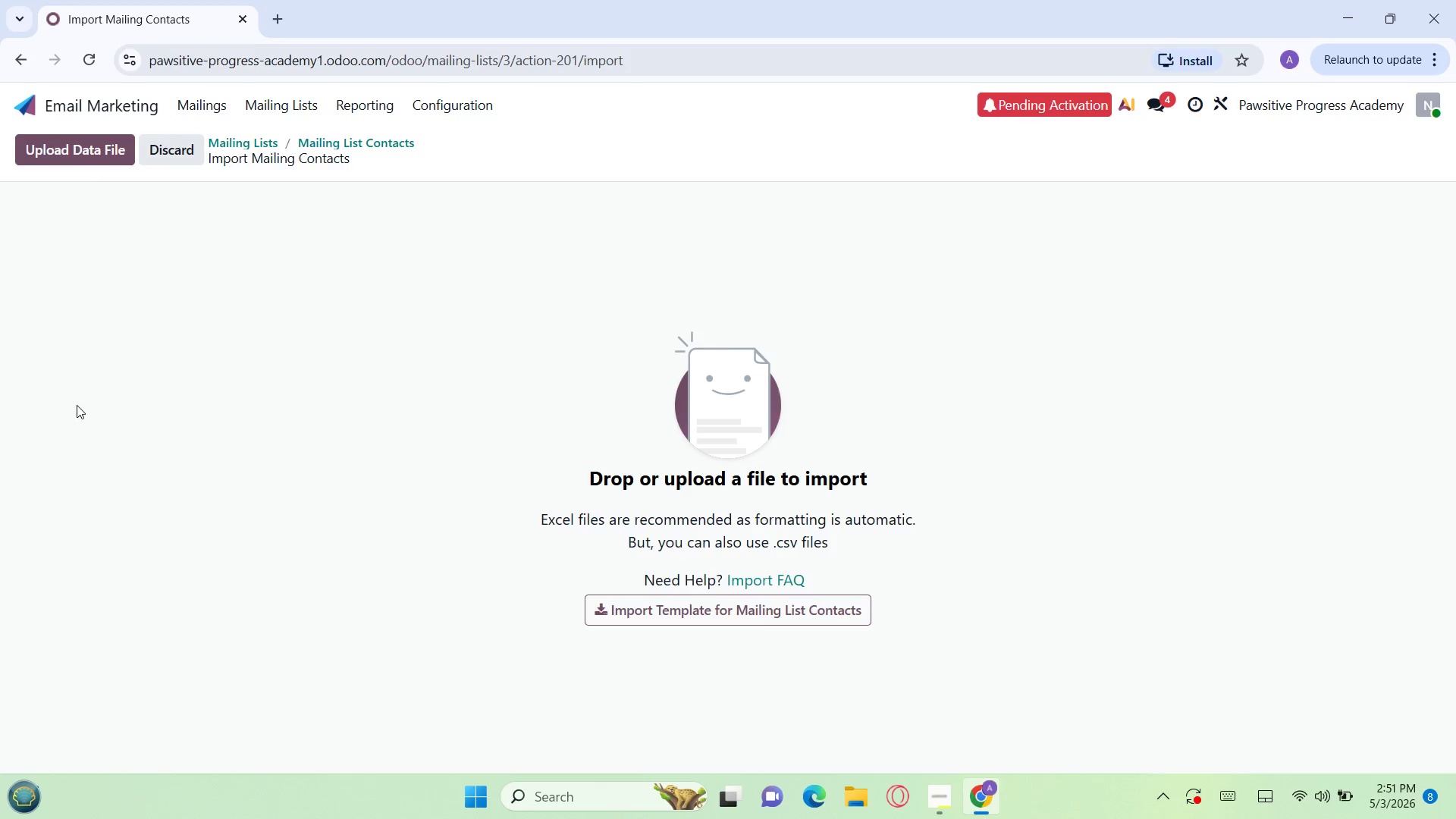 
left_click([64, 152])
 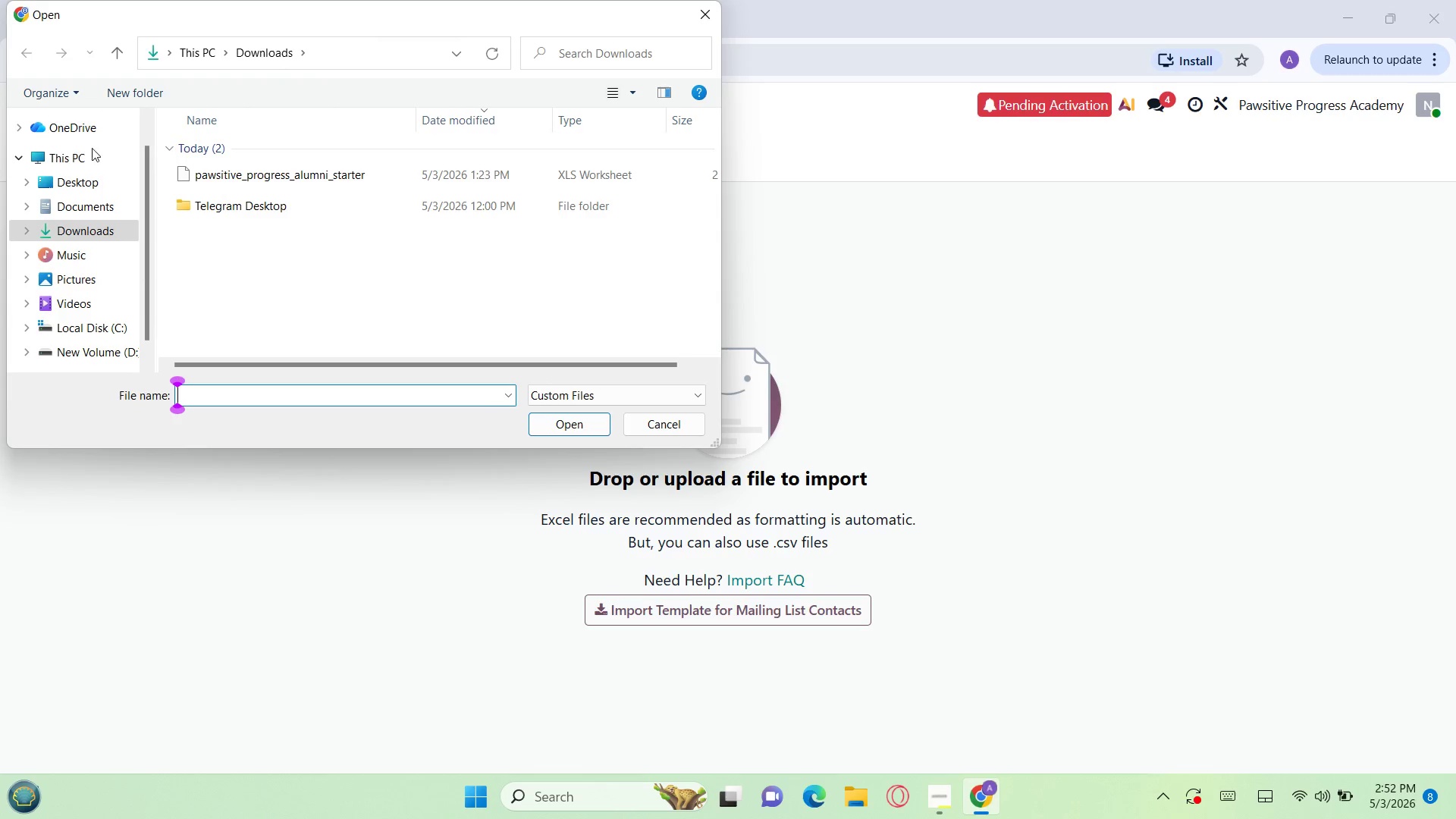 
wait(5.3)
 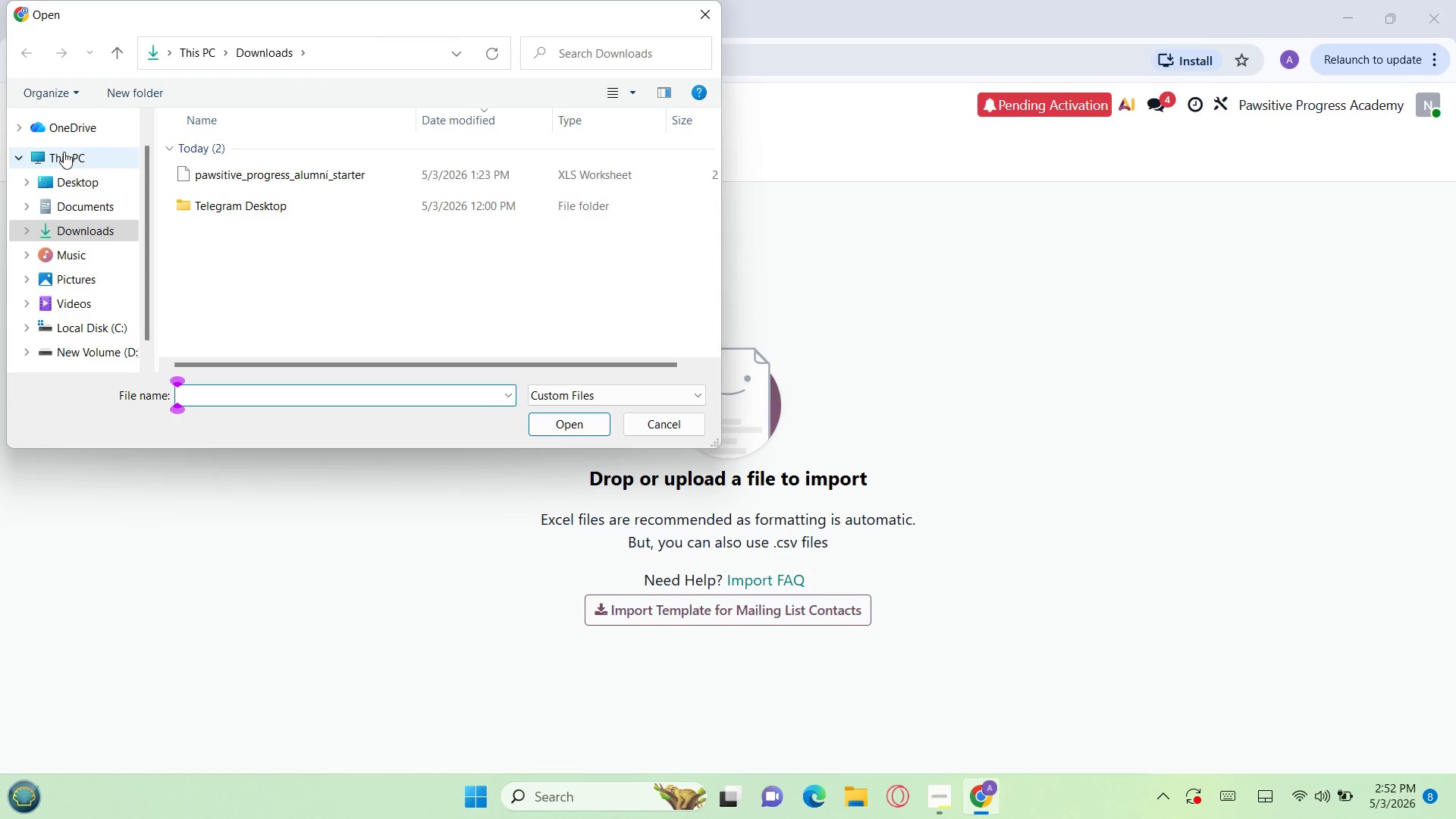 
left_click([204, 175])
 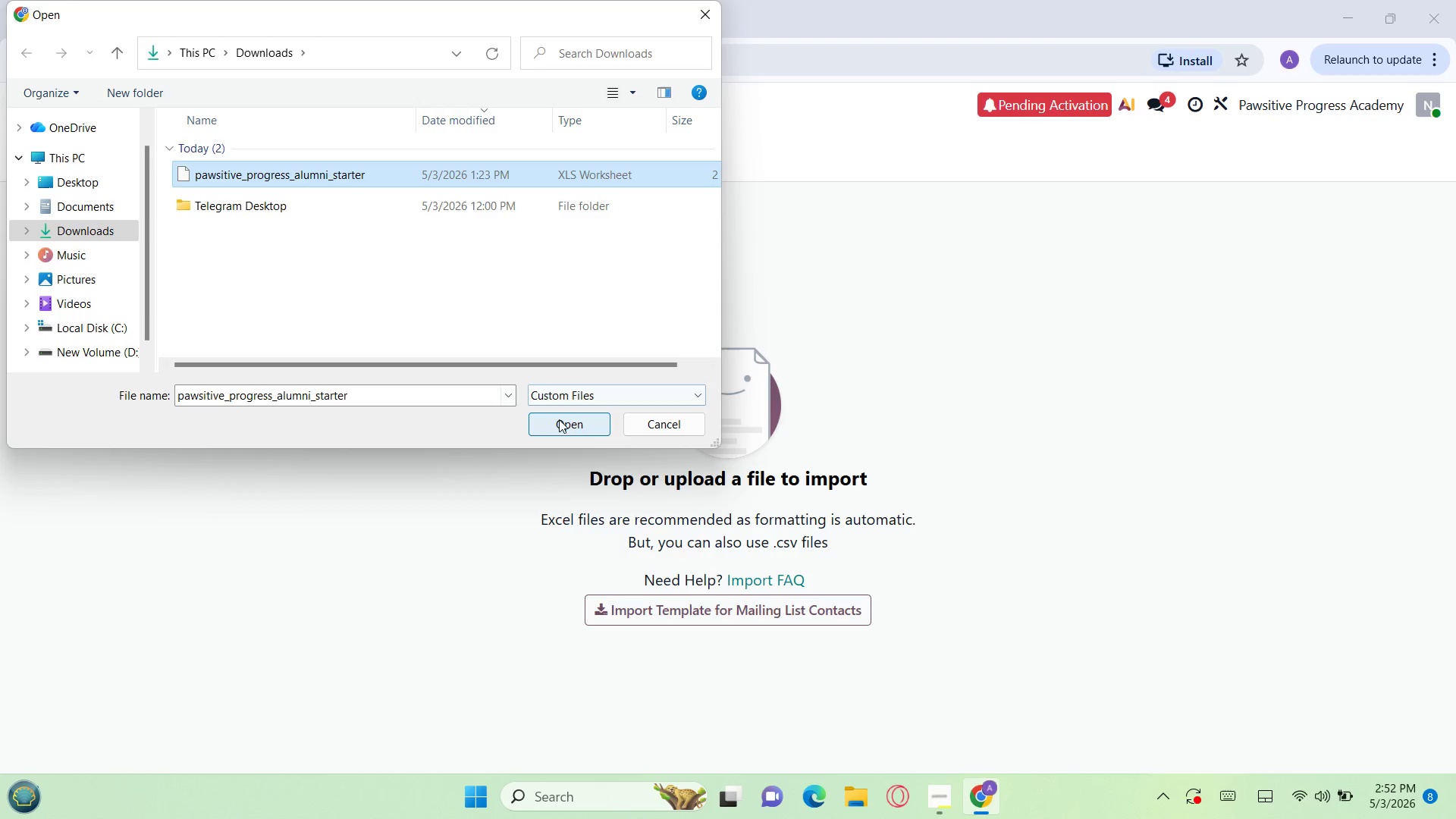 
left_click([559, 419])
 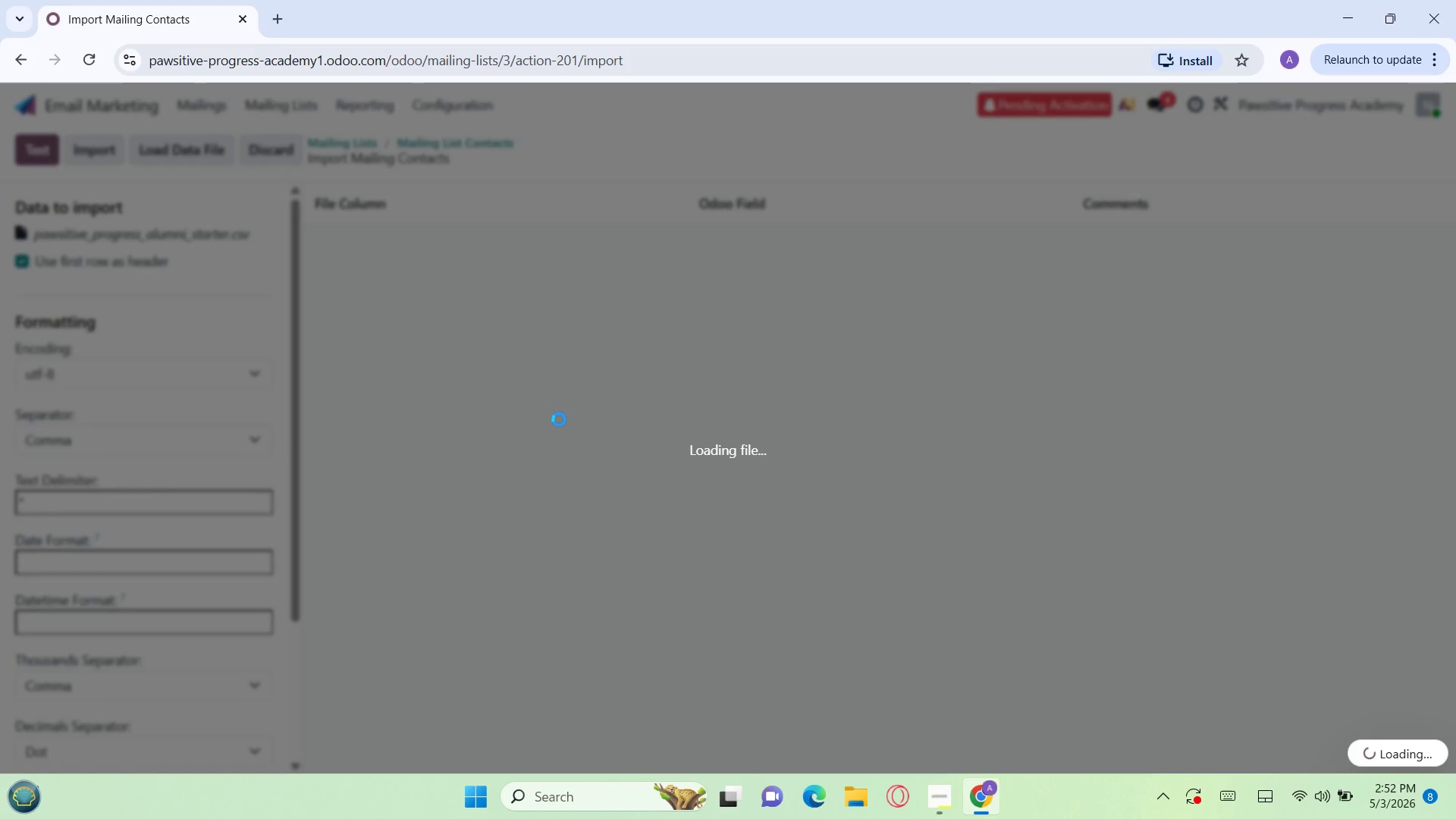 
wait(11.56)
 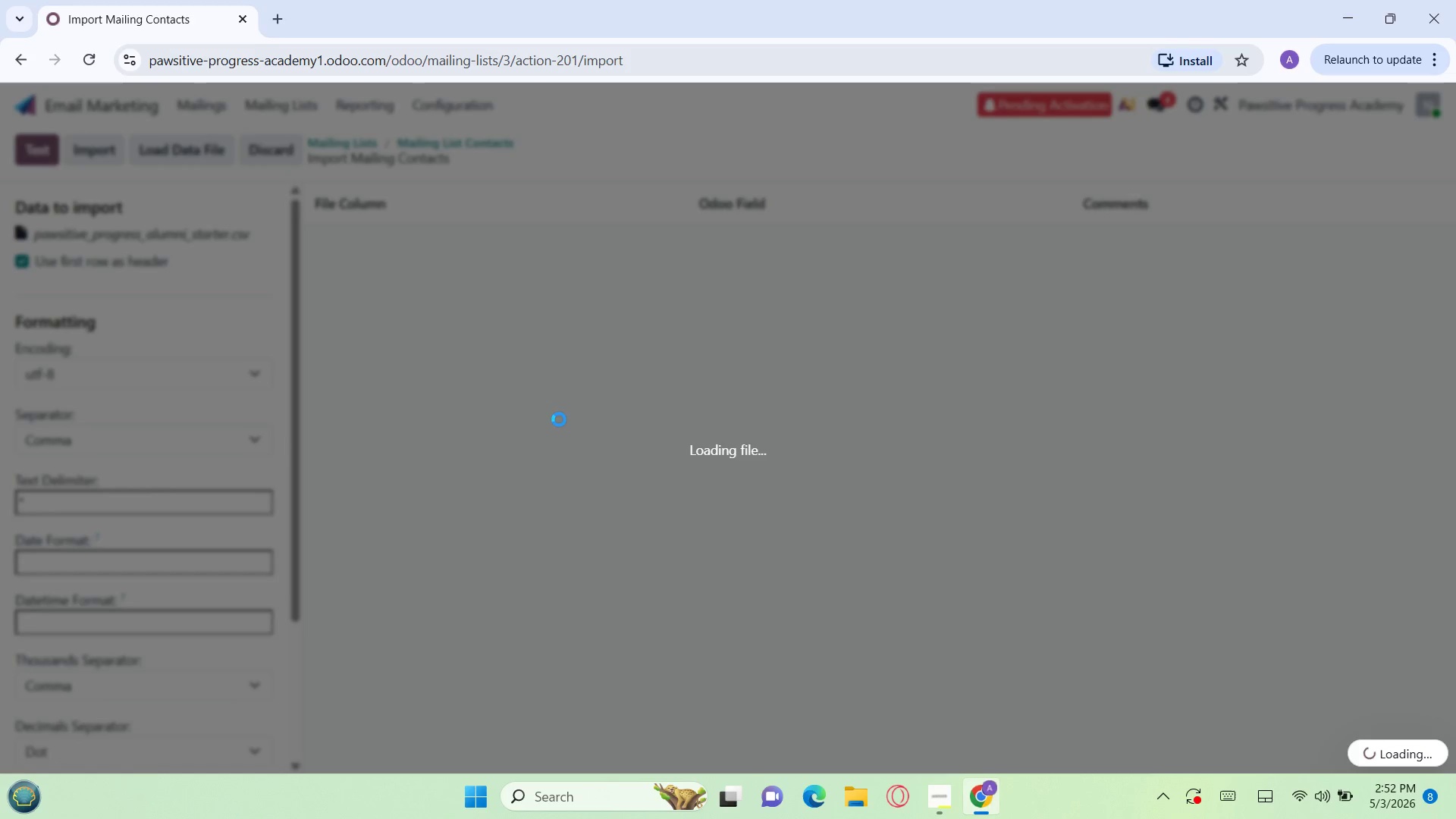 
left_click([799, 249])
 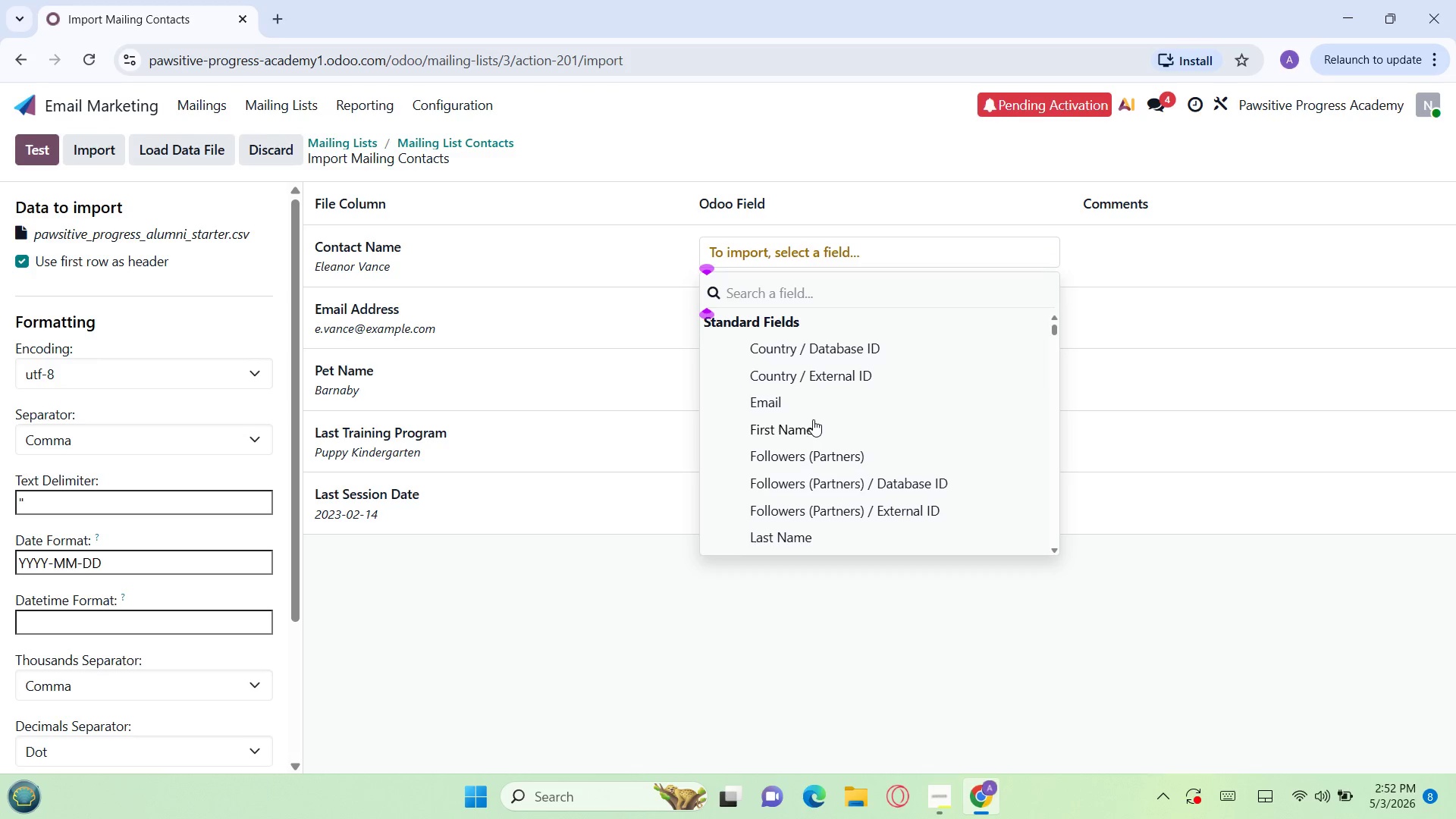 
wait(9.56)
 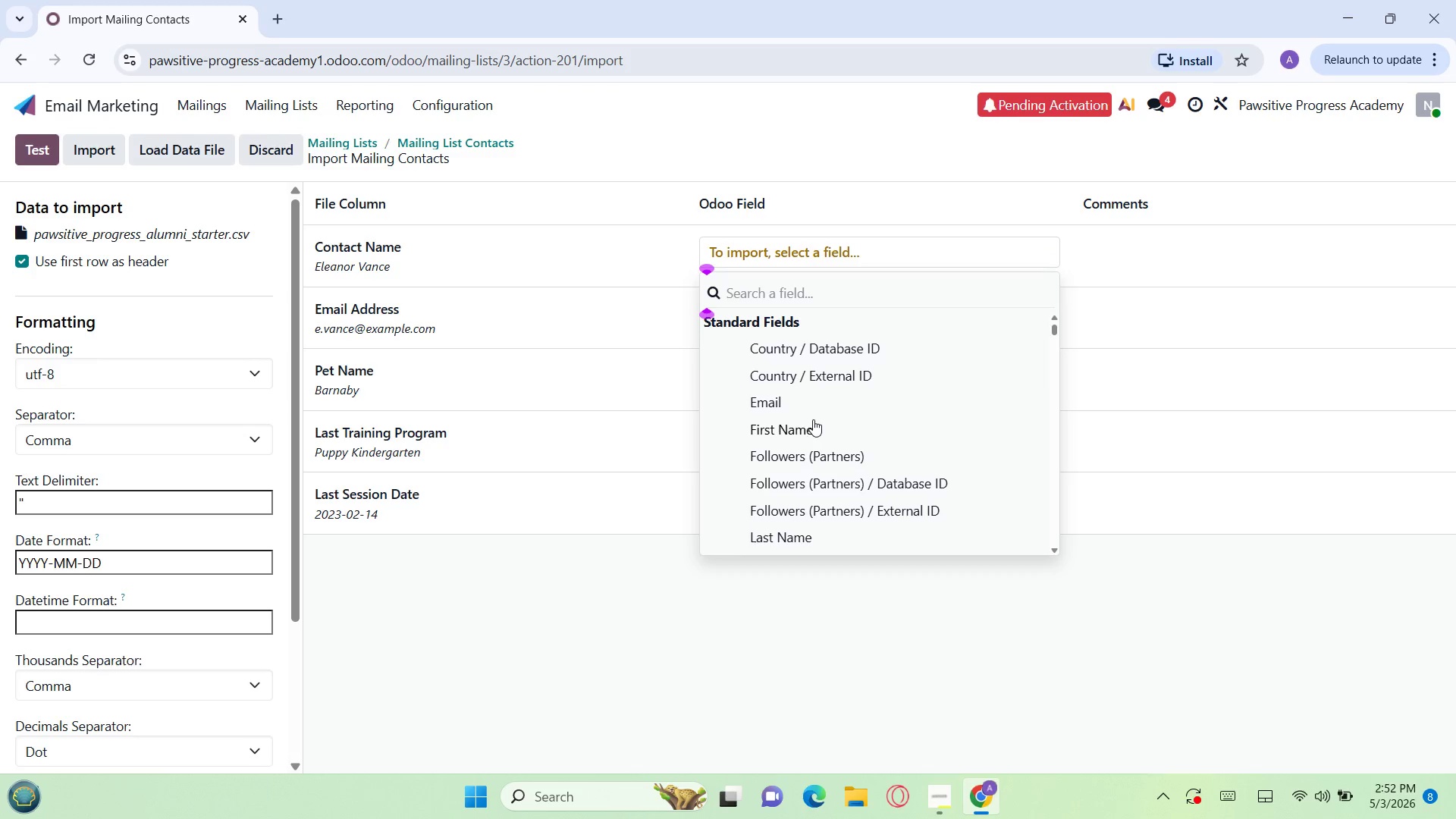 
left_click([757, 482])
 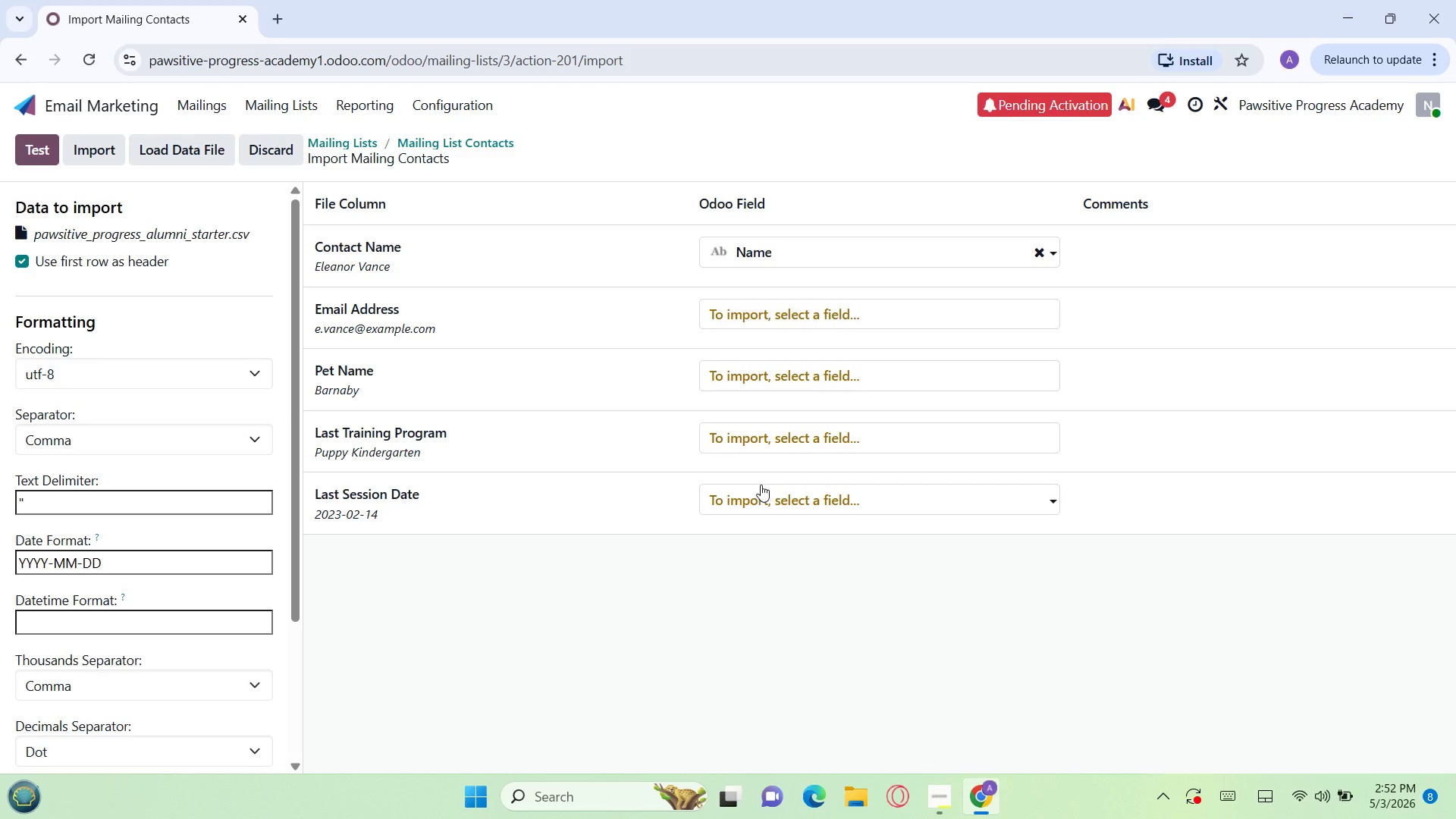 
wait(10.61)
 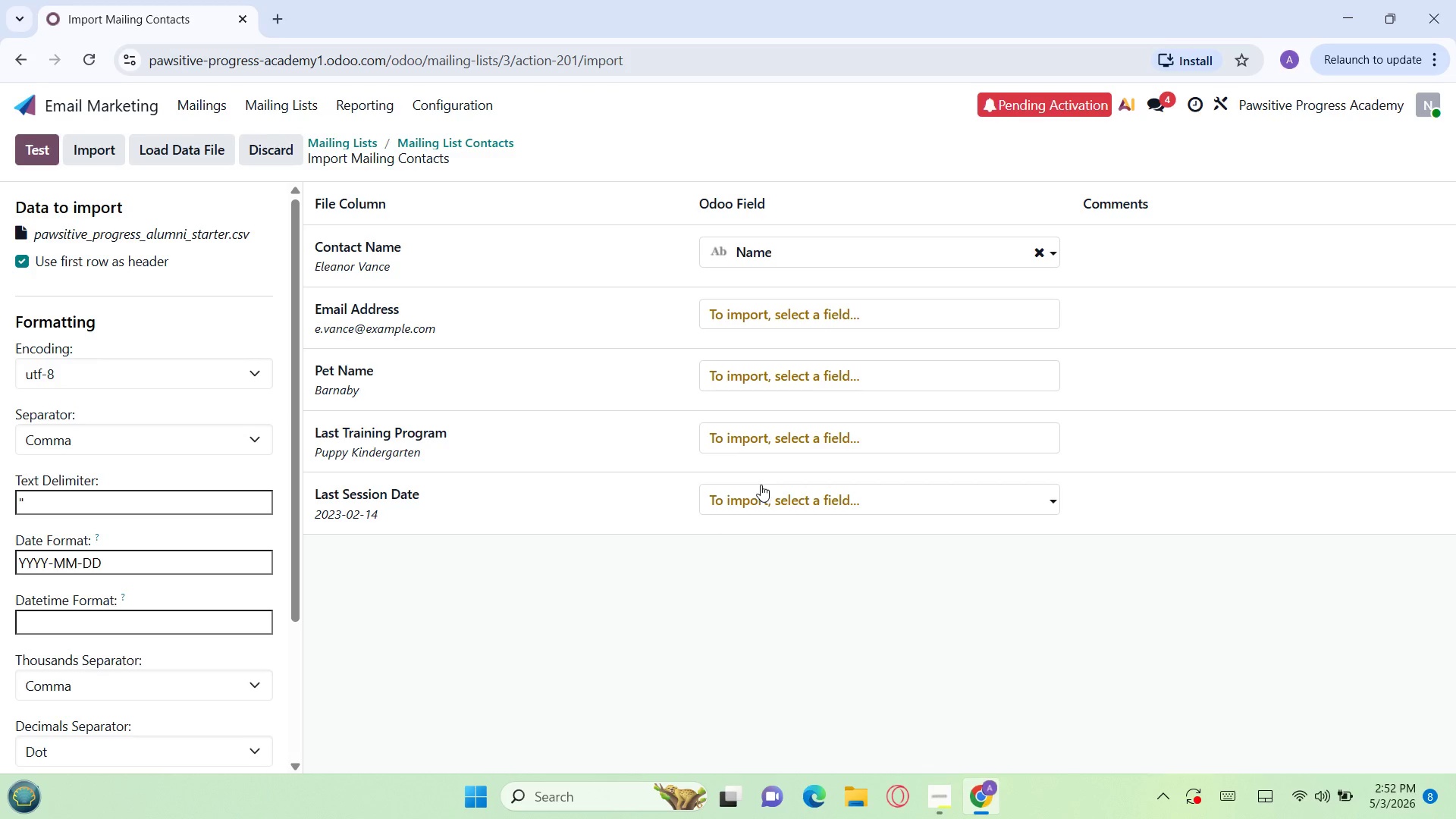 
left_click([865, 312])
 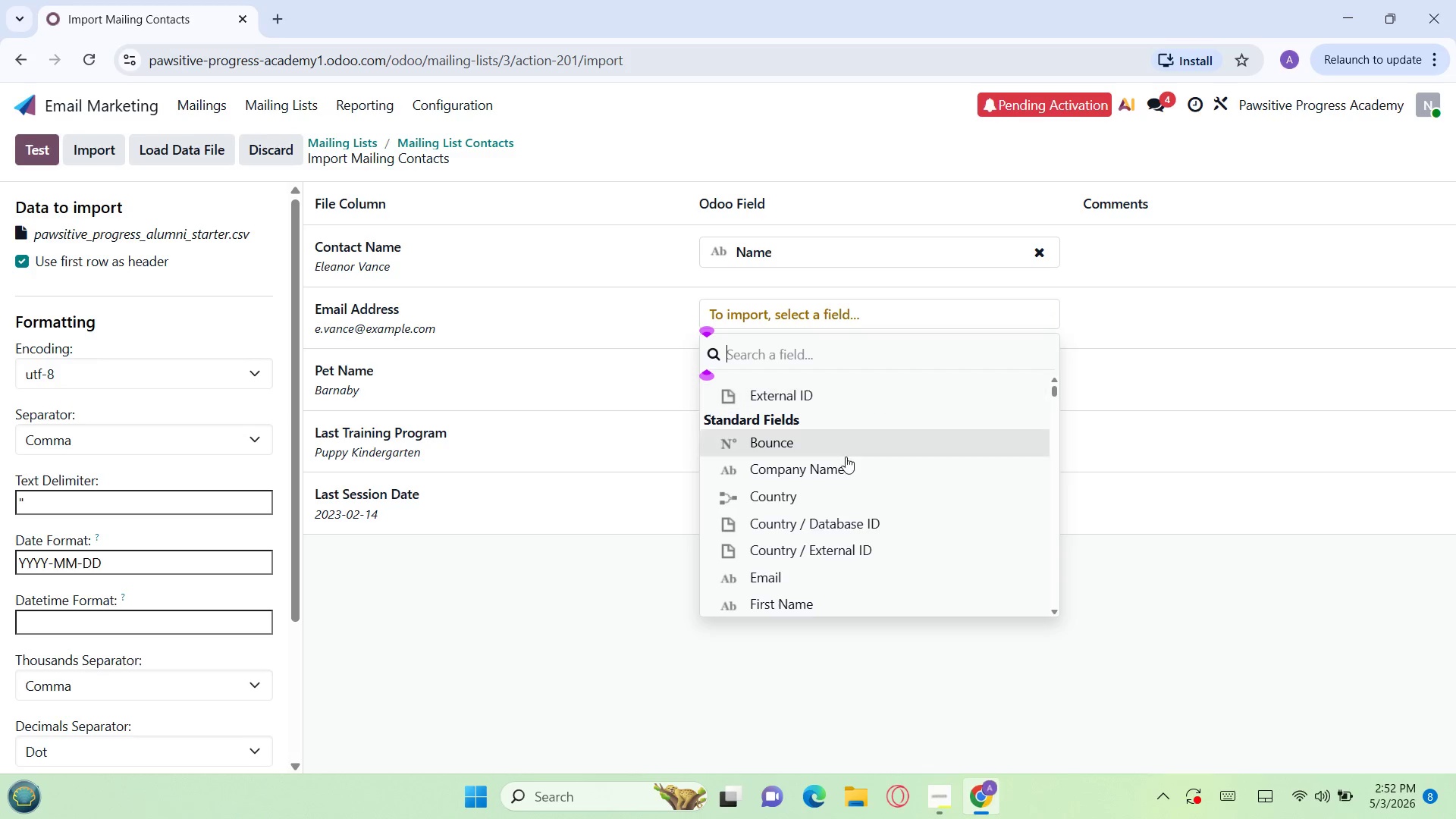 
wait(6.88)
 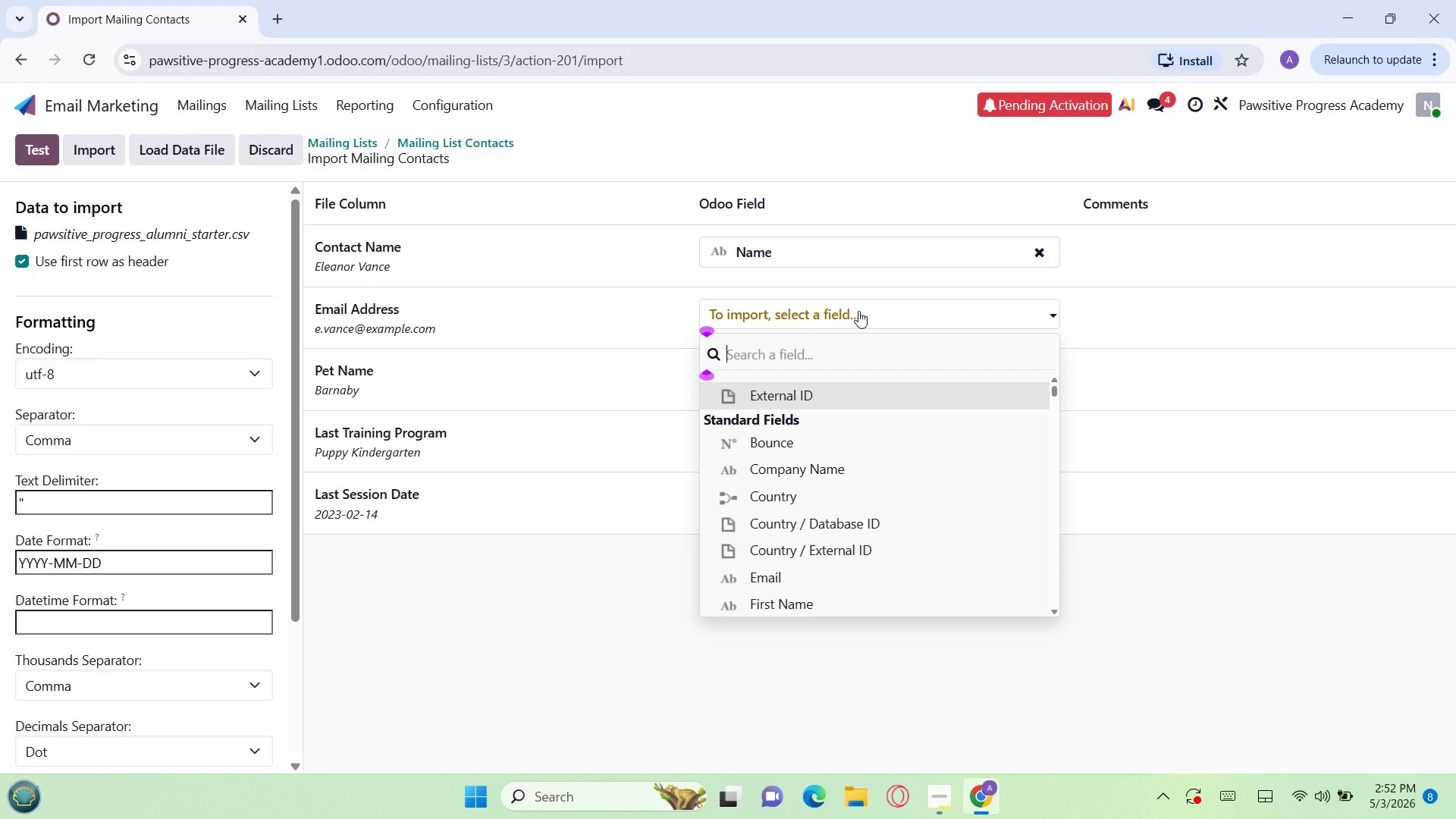 
left_click([778, 570])
 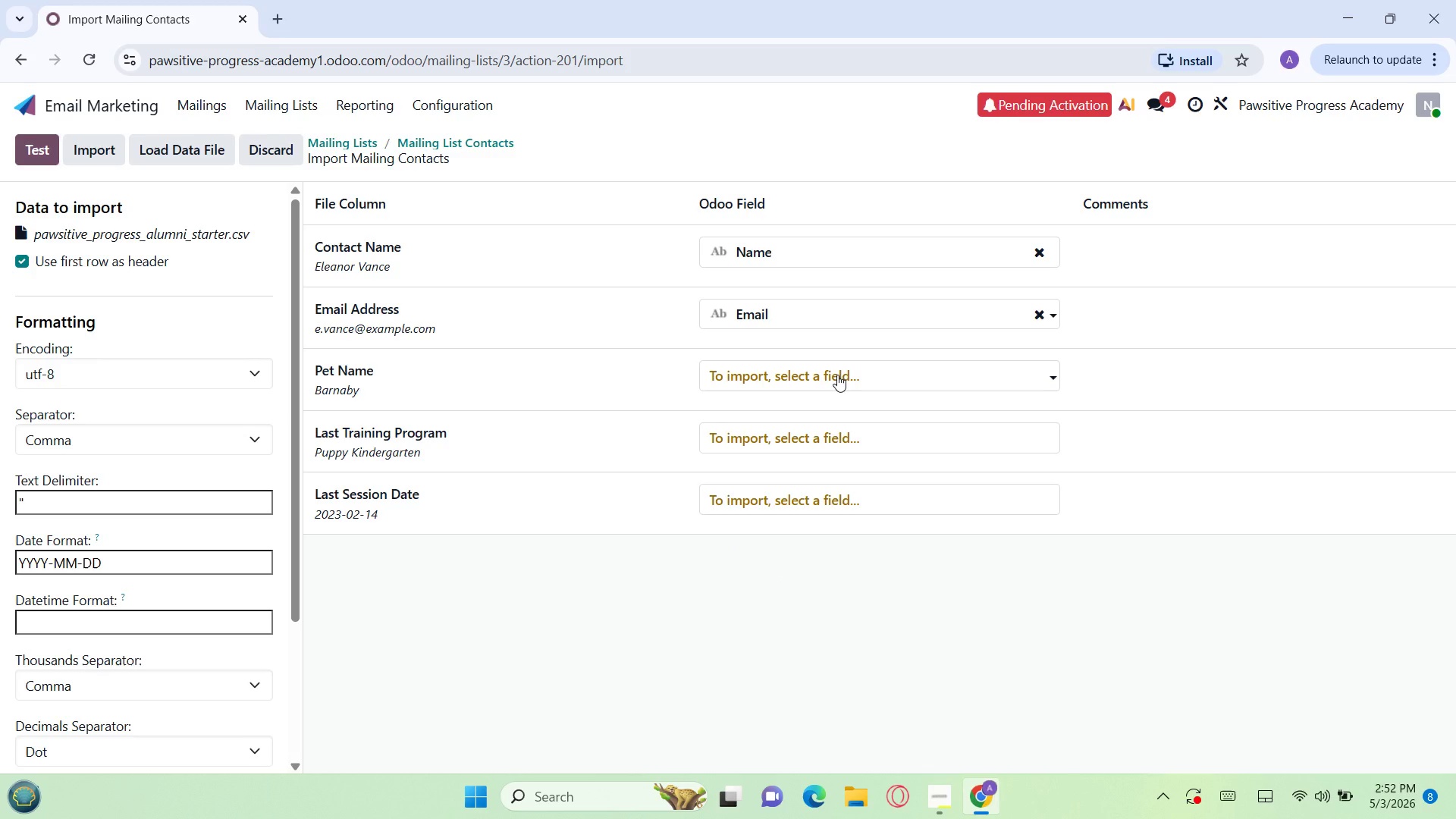 
left_click([837, 375])
 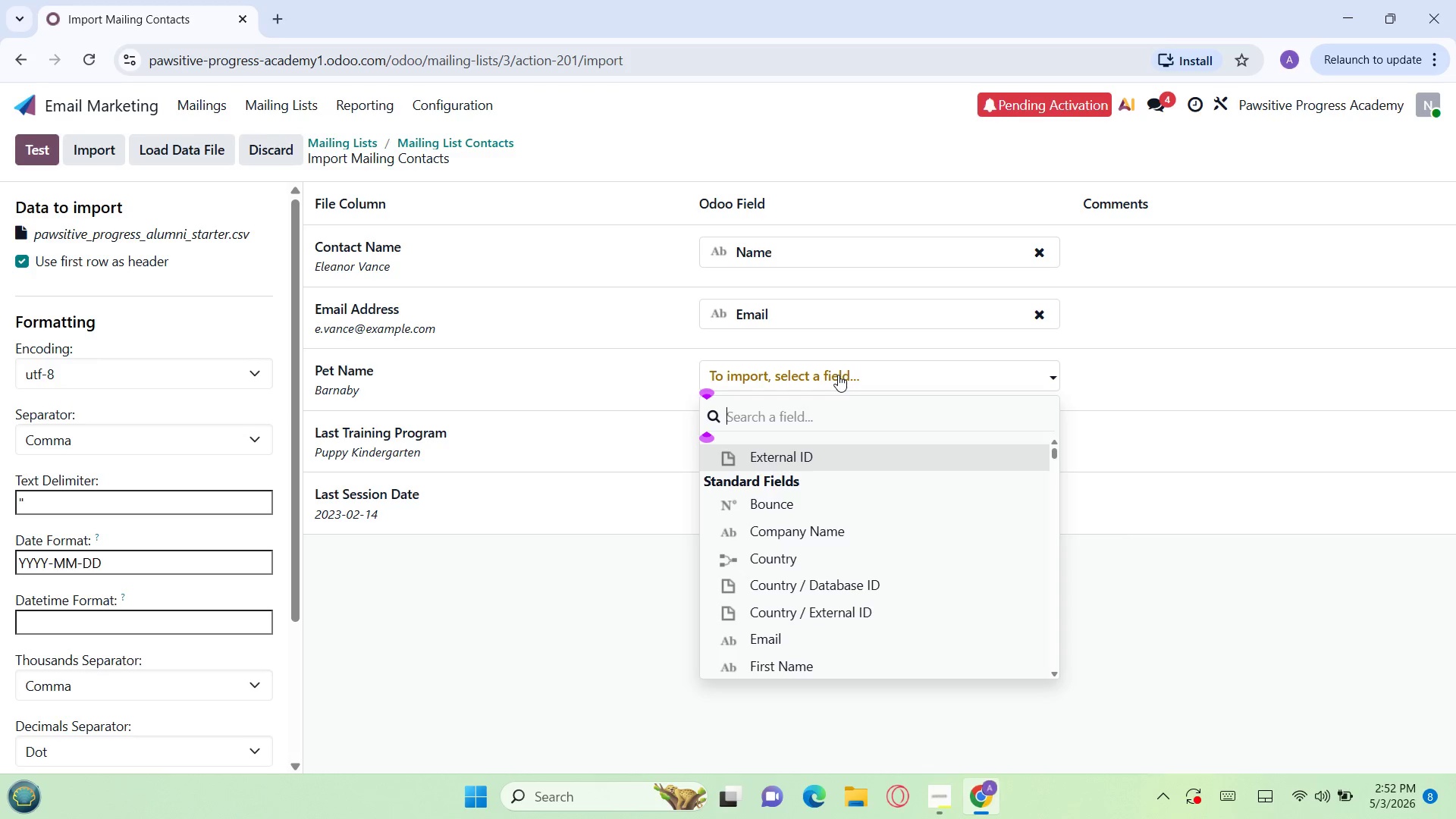 
type(pet)
 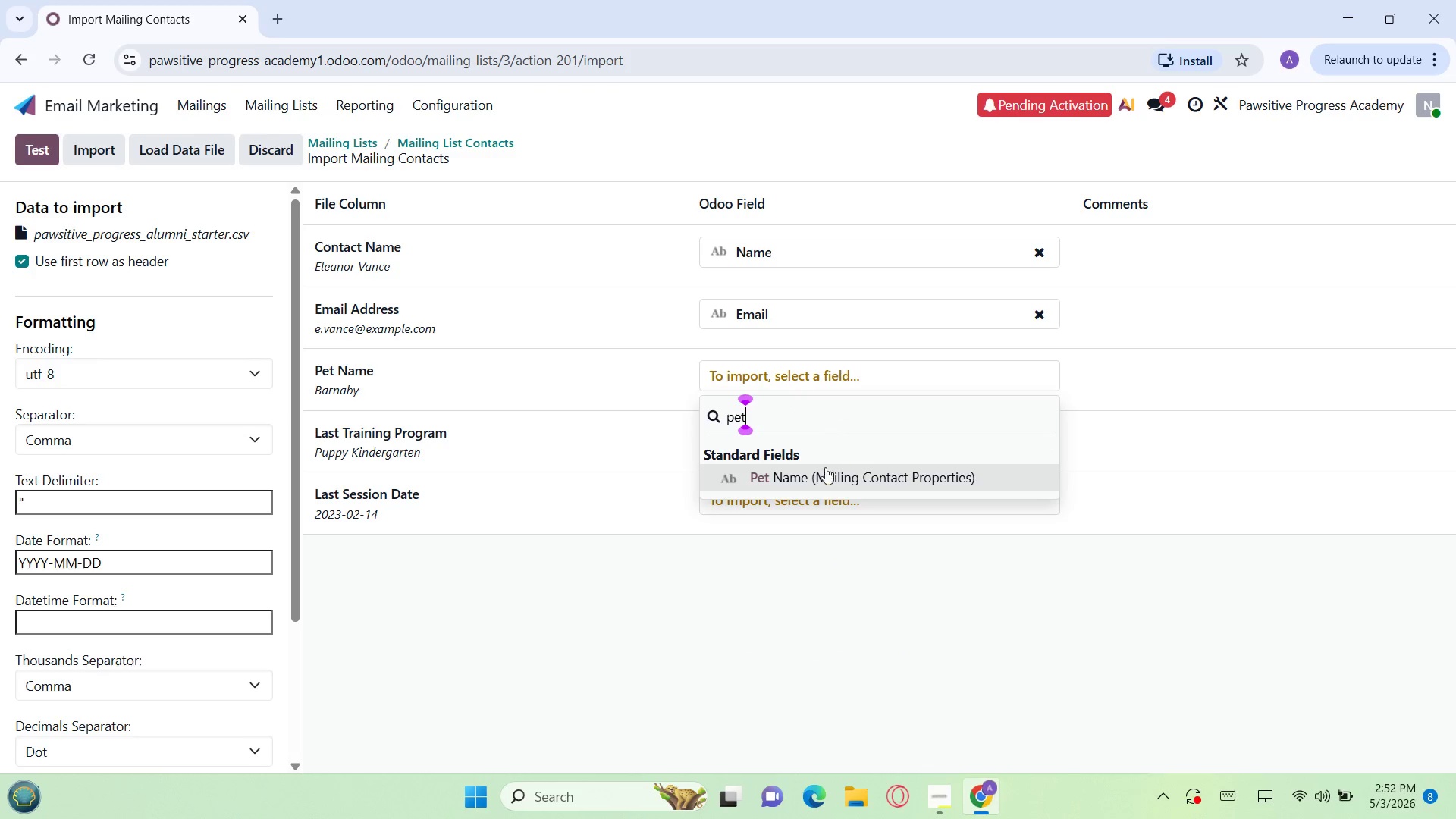 
left_click([819, 478])
 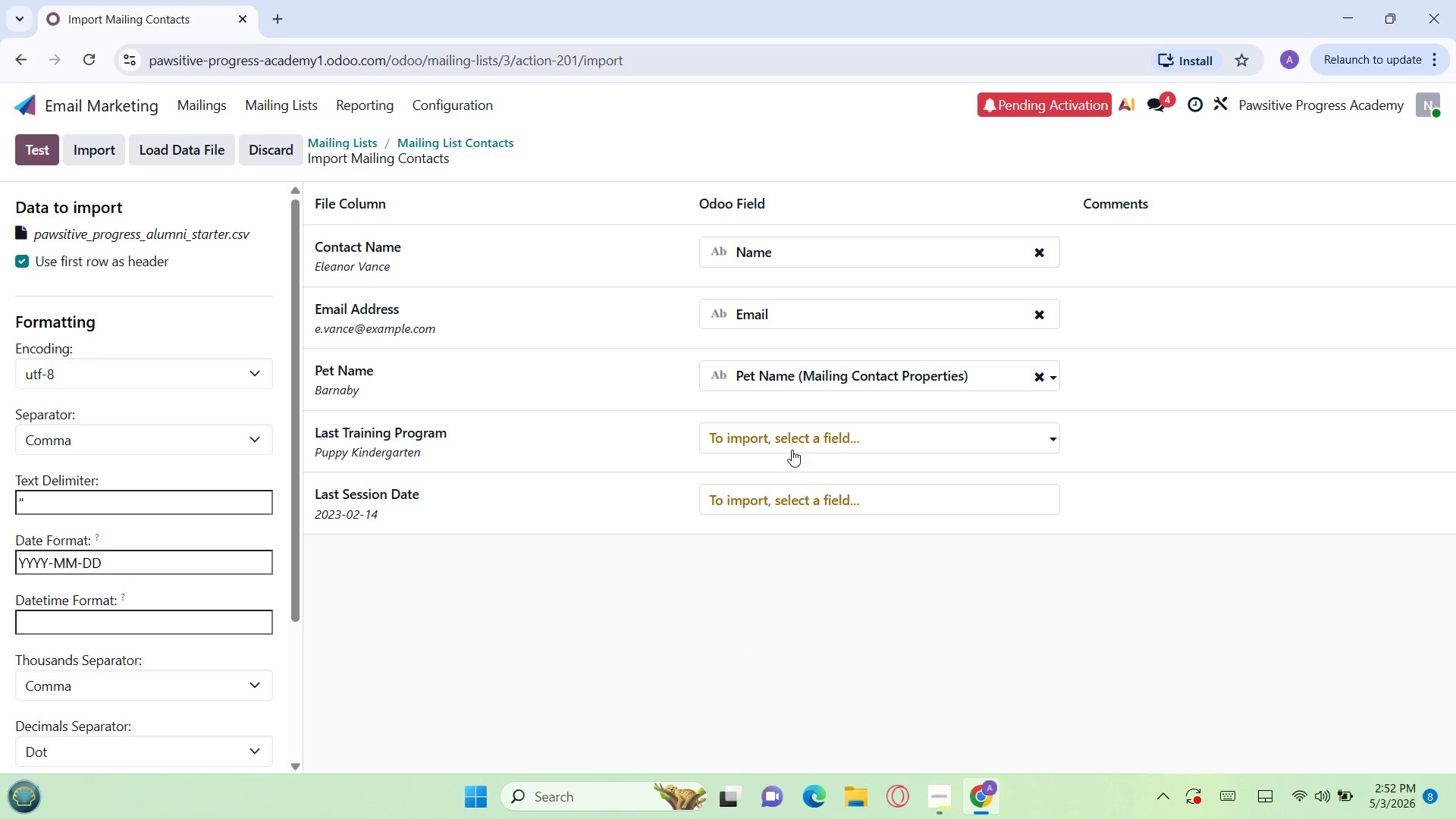 
left_click([781, 441])
 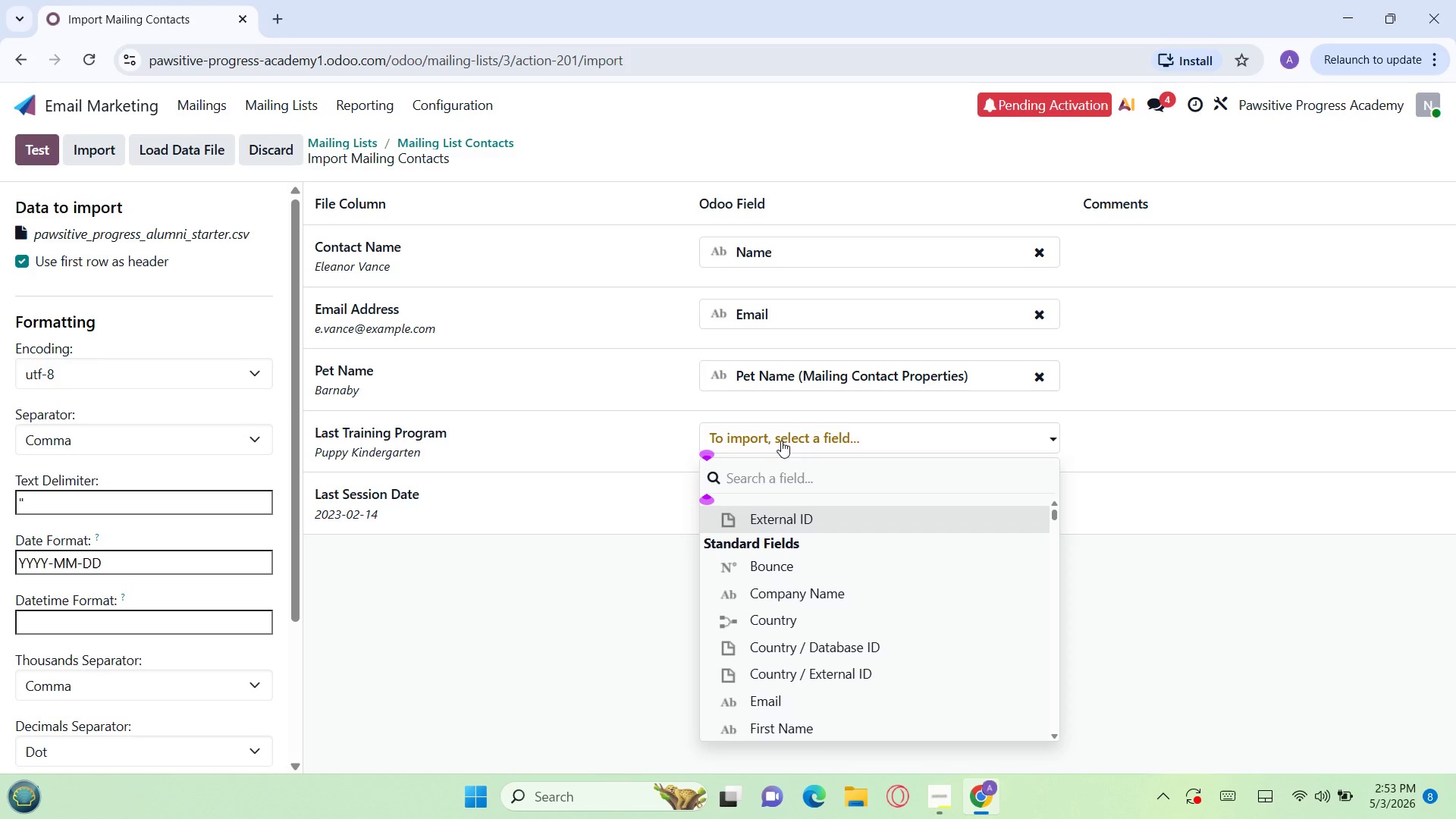 
type(last)
 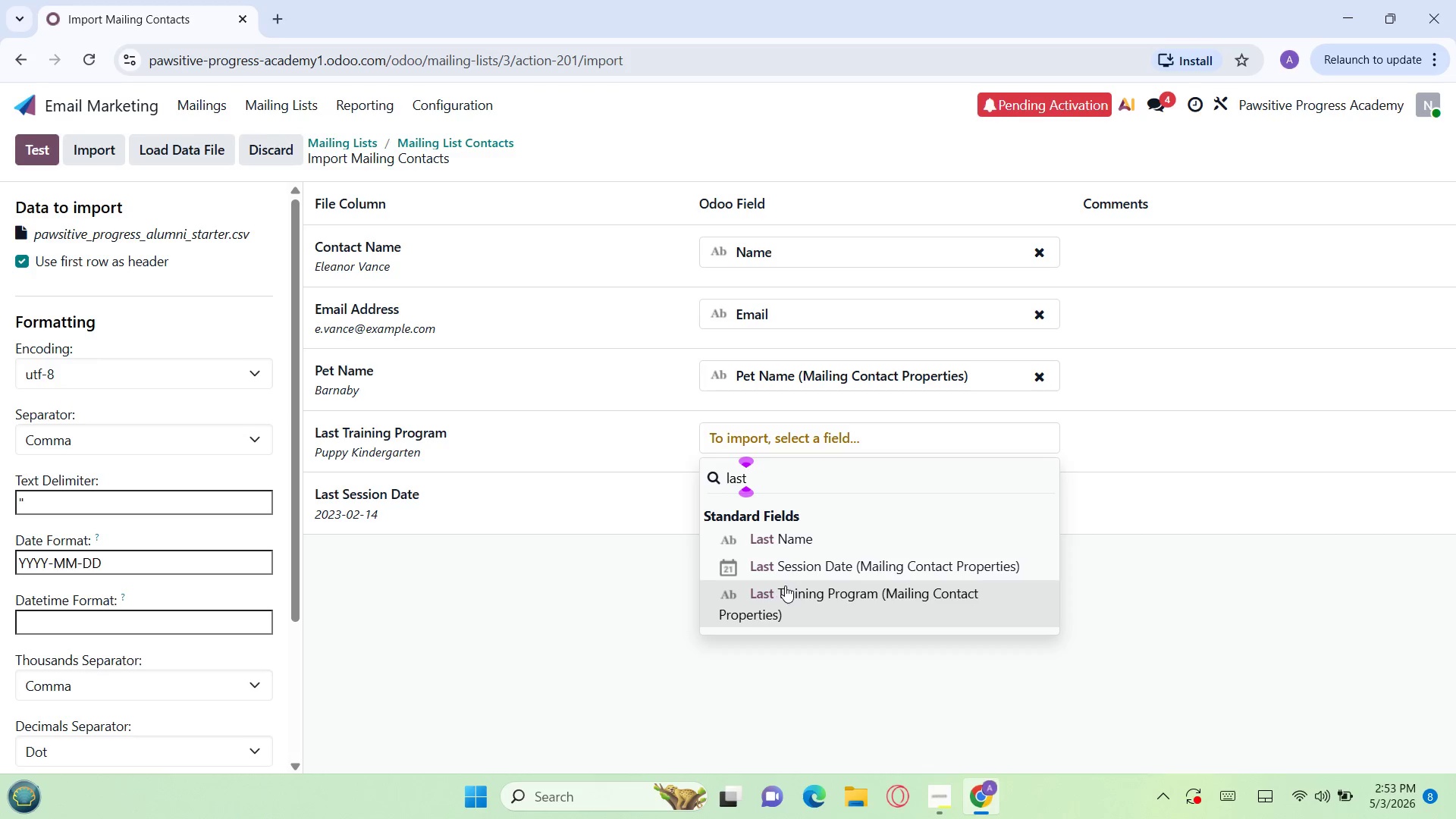 
wait(17.45)
 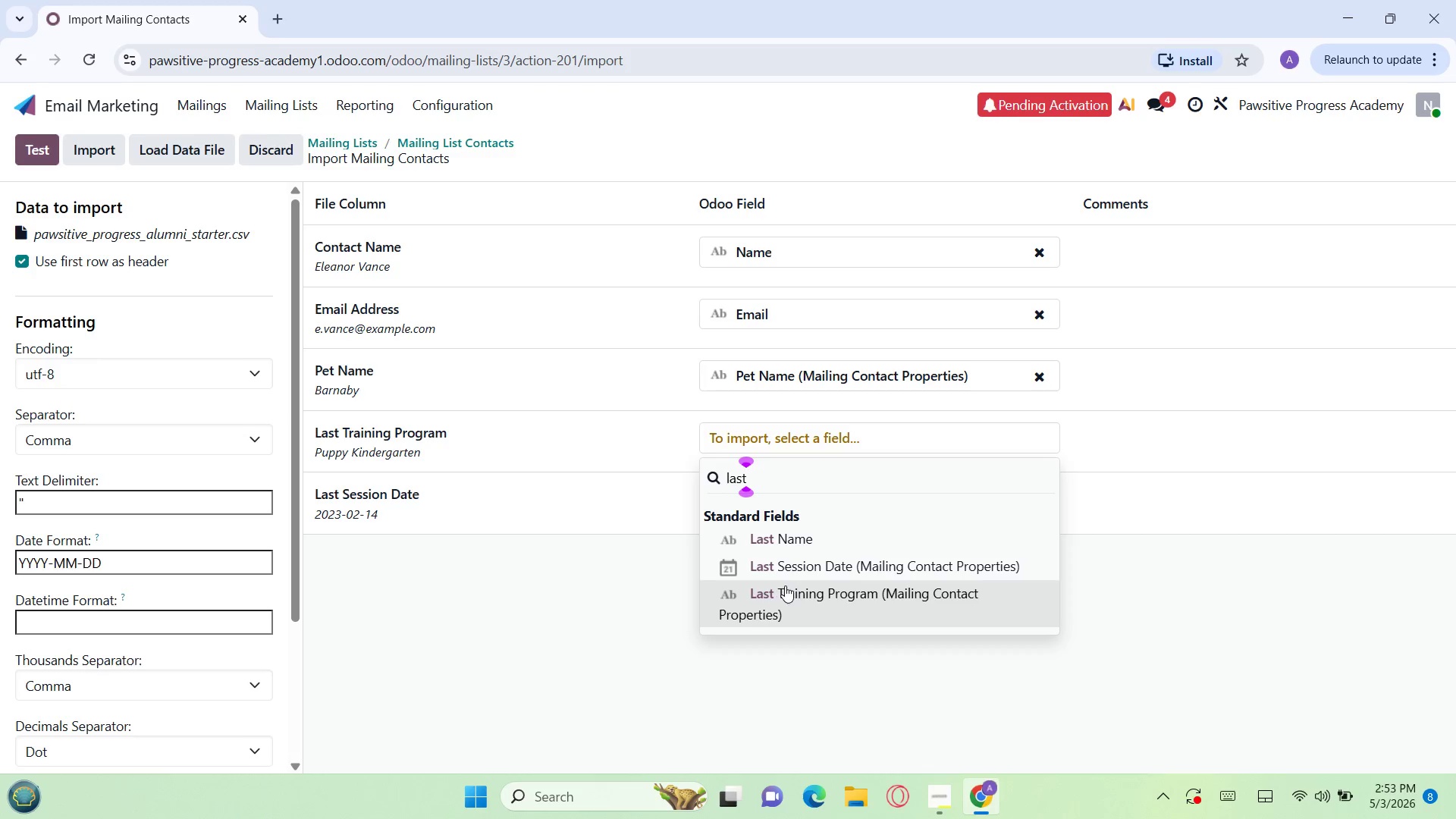 
left_click([728, 589])
 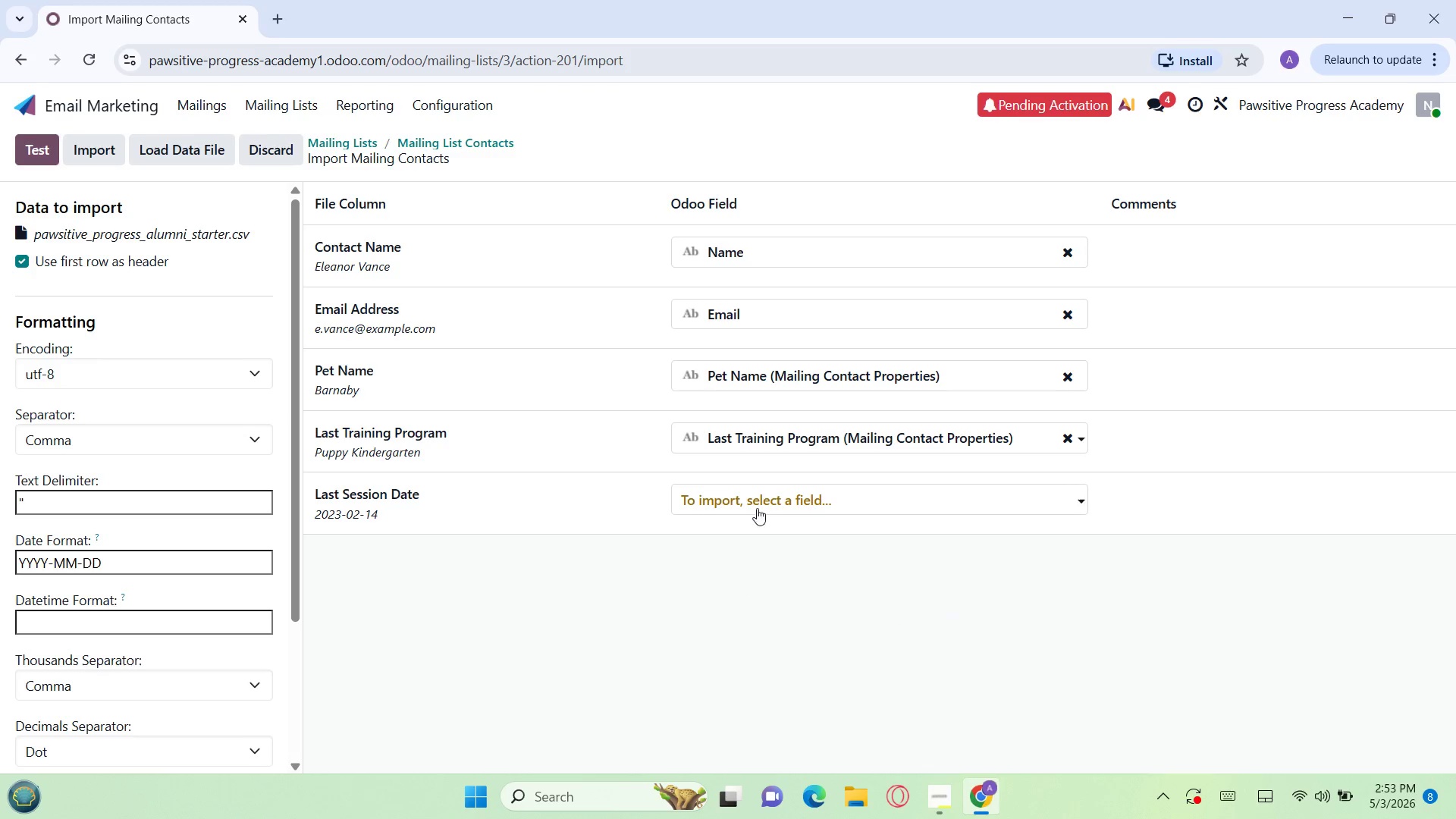 
left_click([762, 499])
 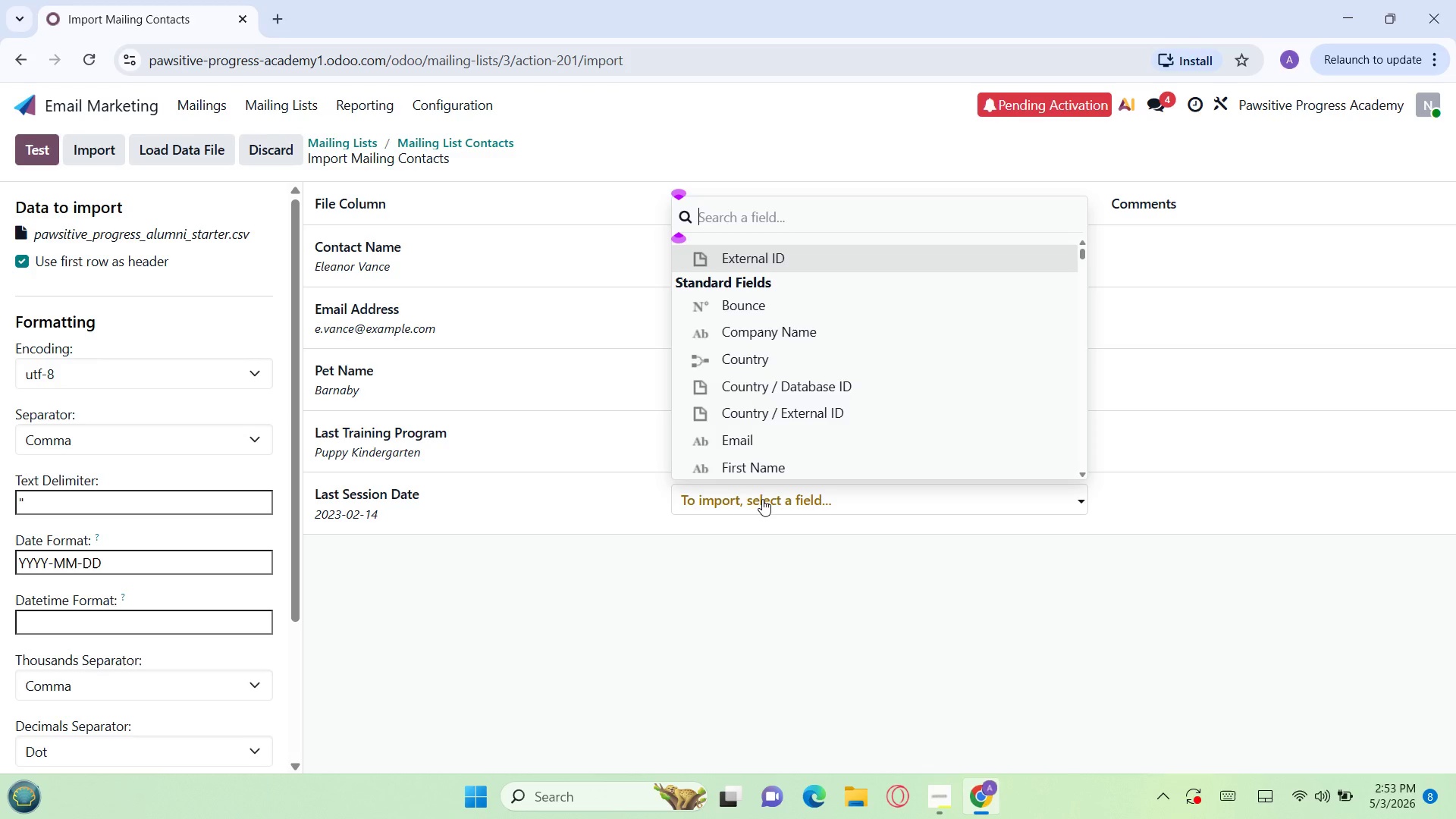 
left_click([762, 499])
 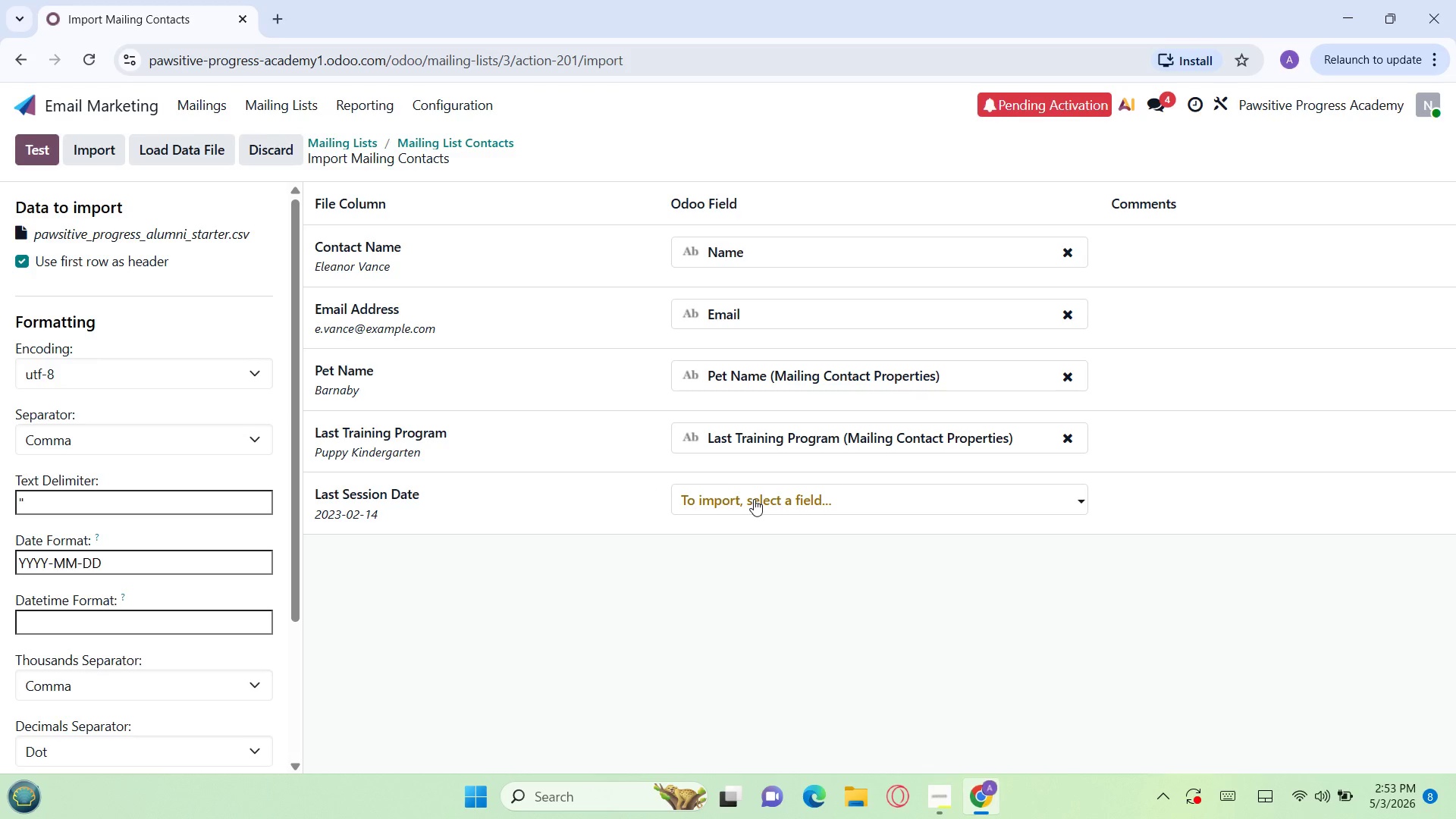 
type(las)
 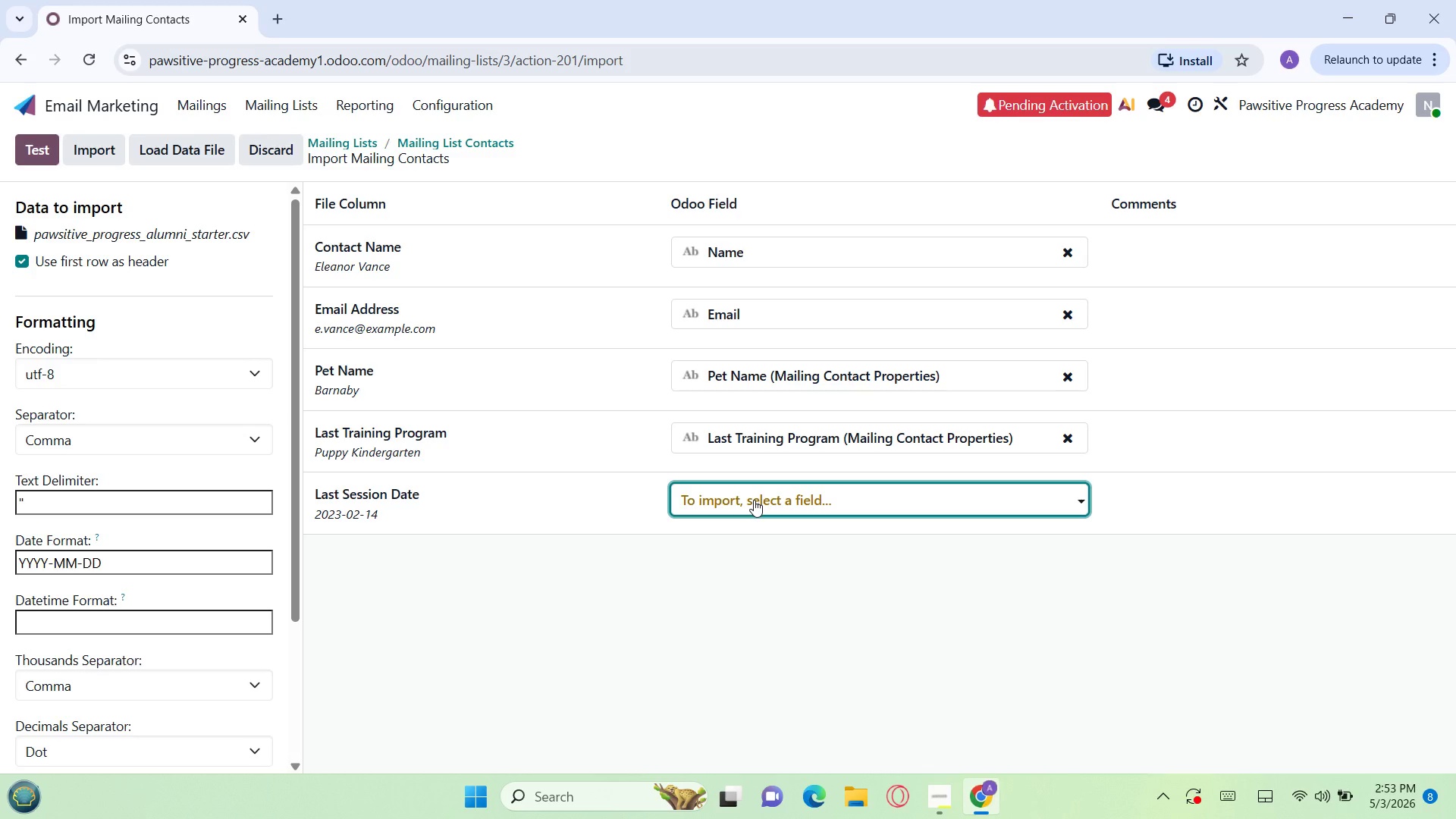 
left_click([767, 492])
 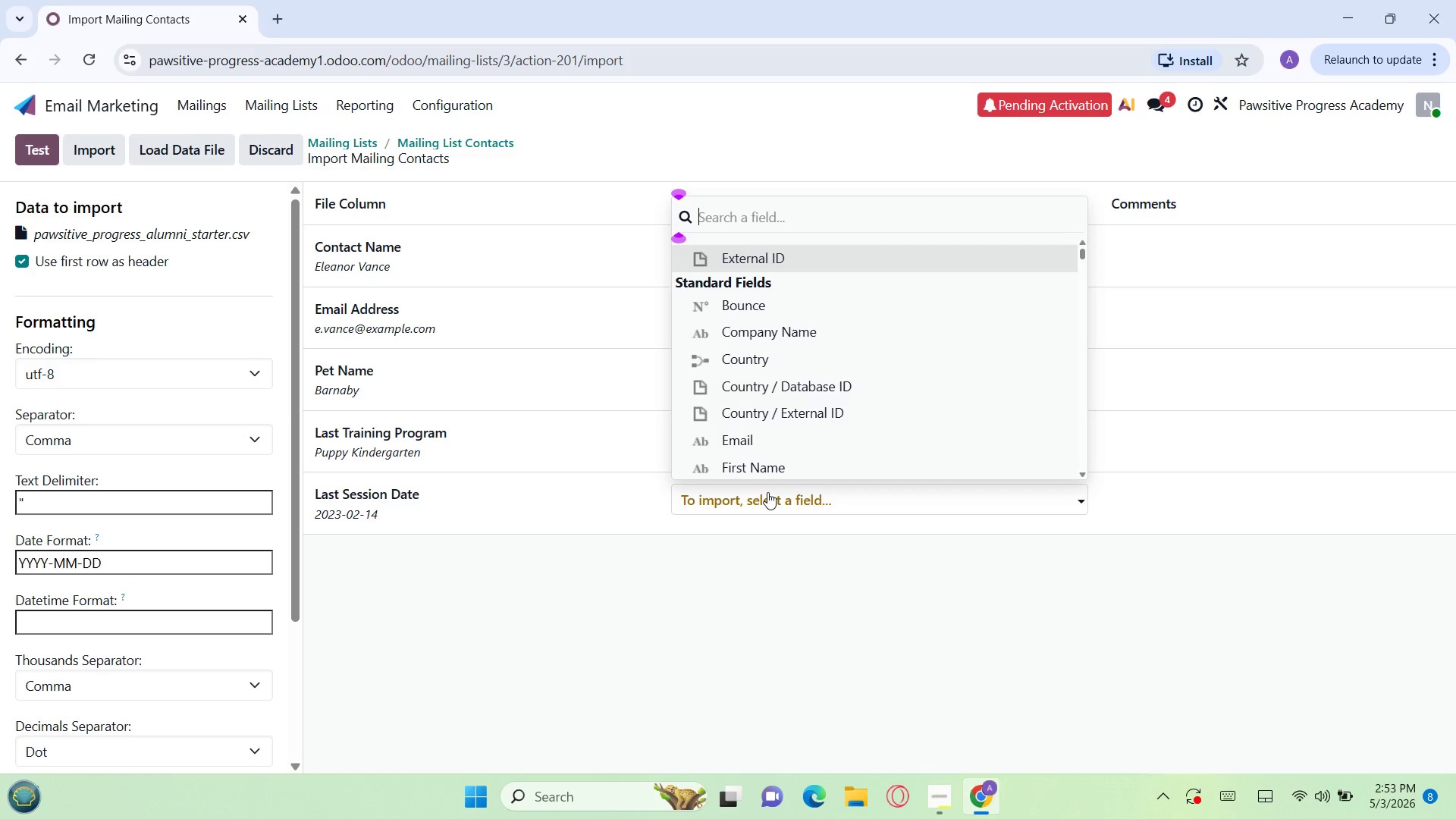 
type(las)
 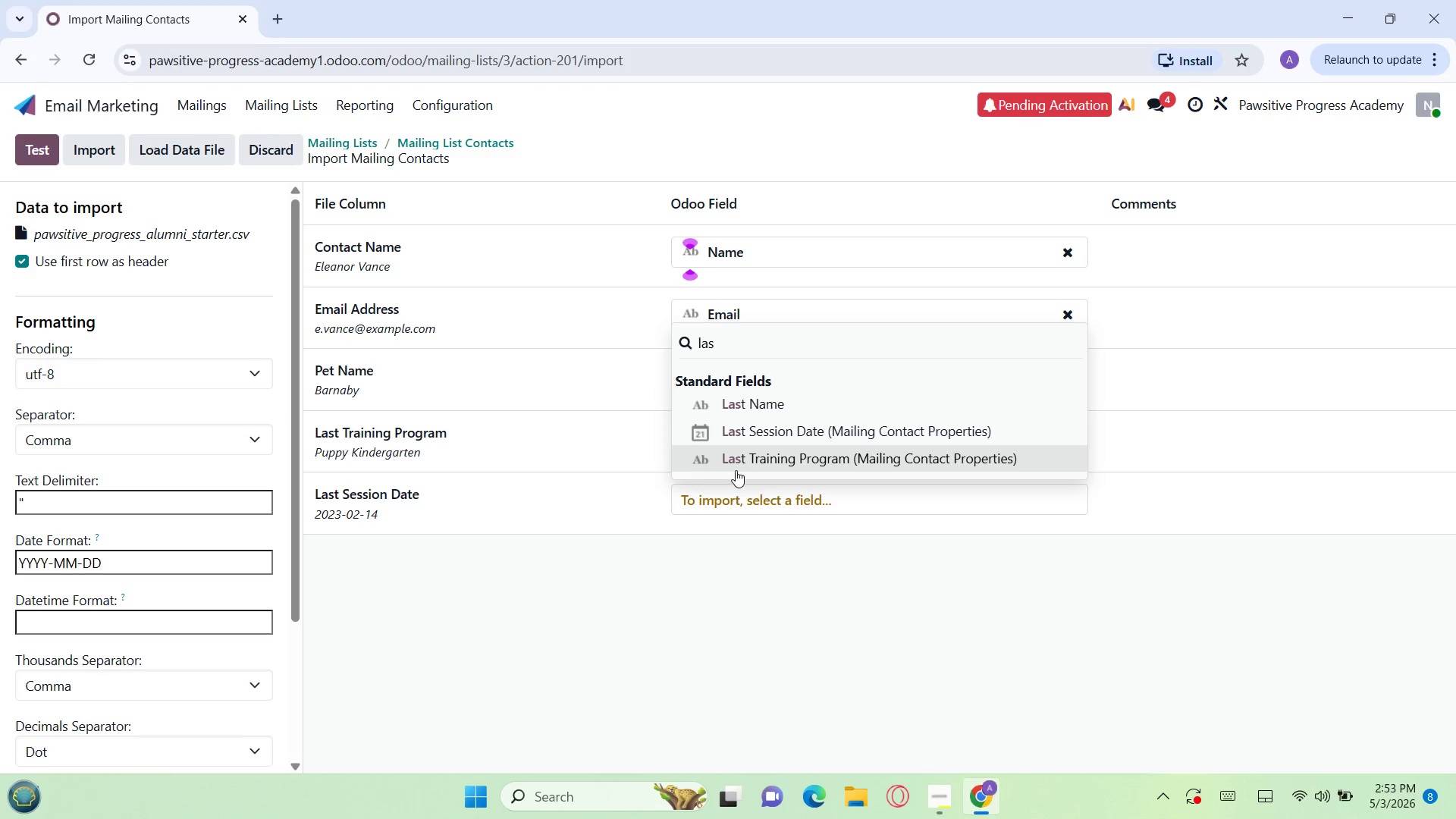 
wait(15.53)
 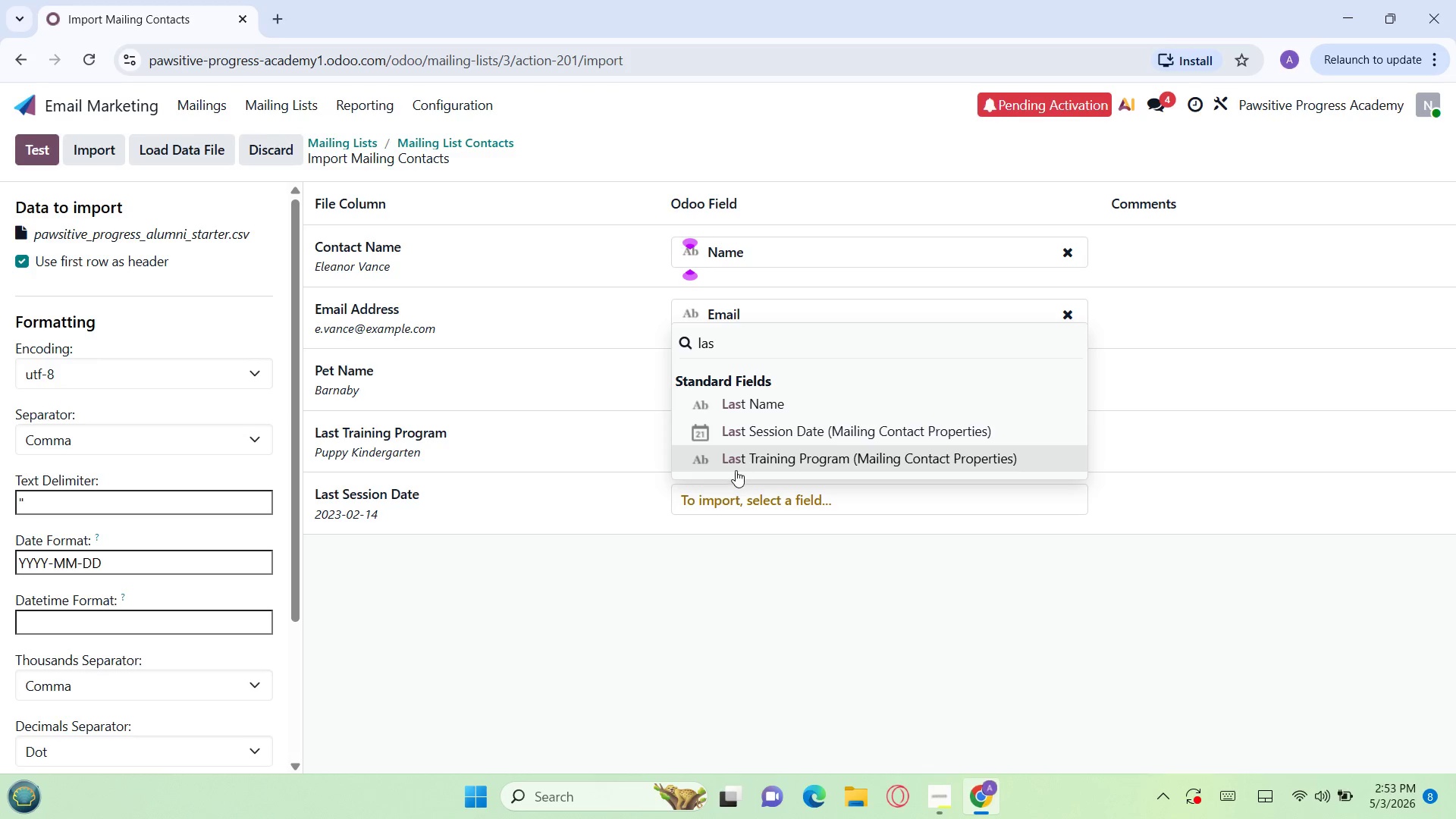 
left_click([743, 425])
 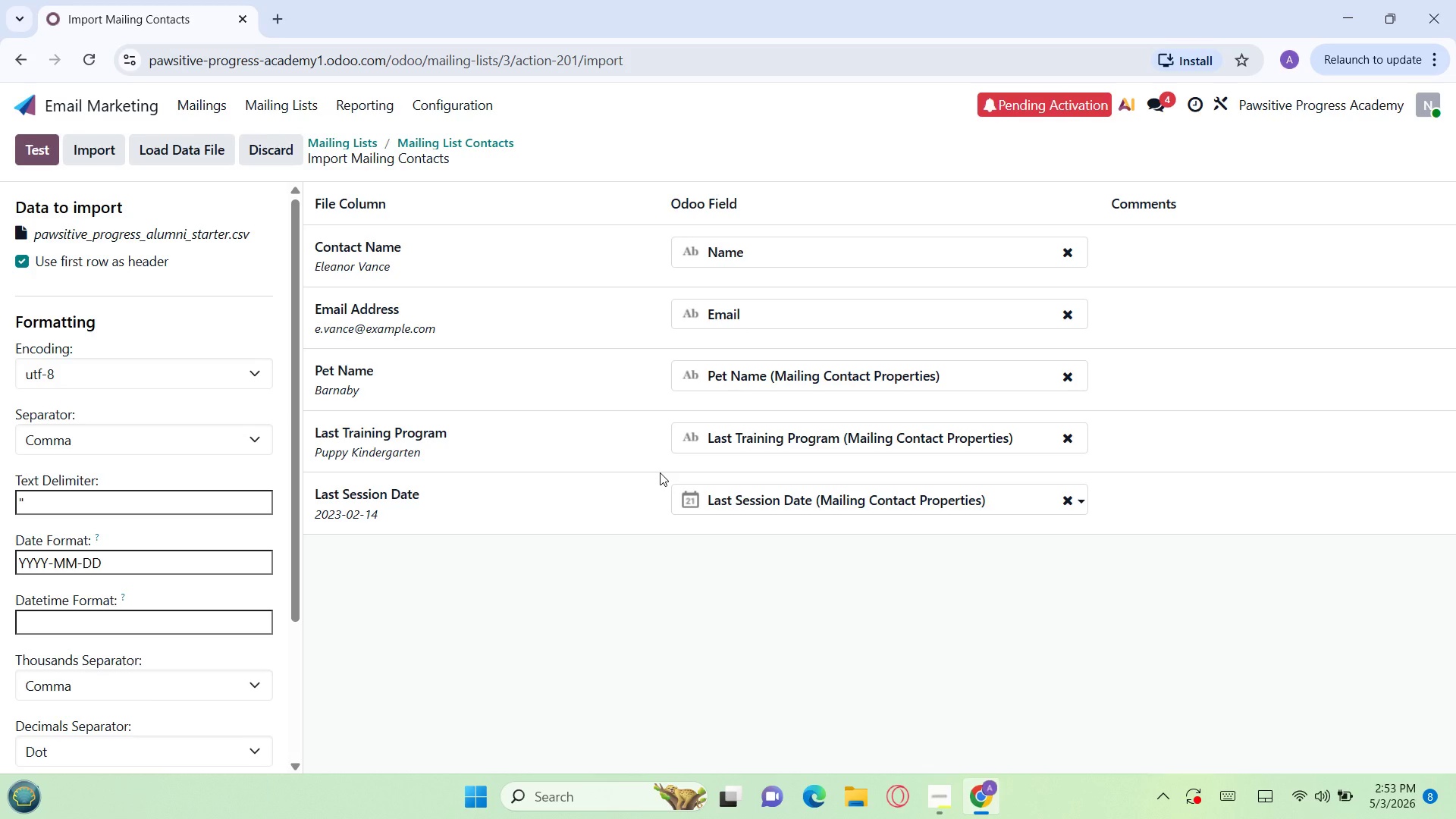 
wait(12.66)
 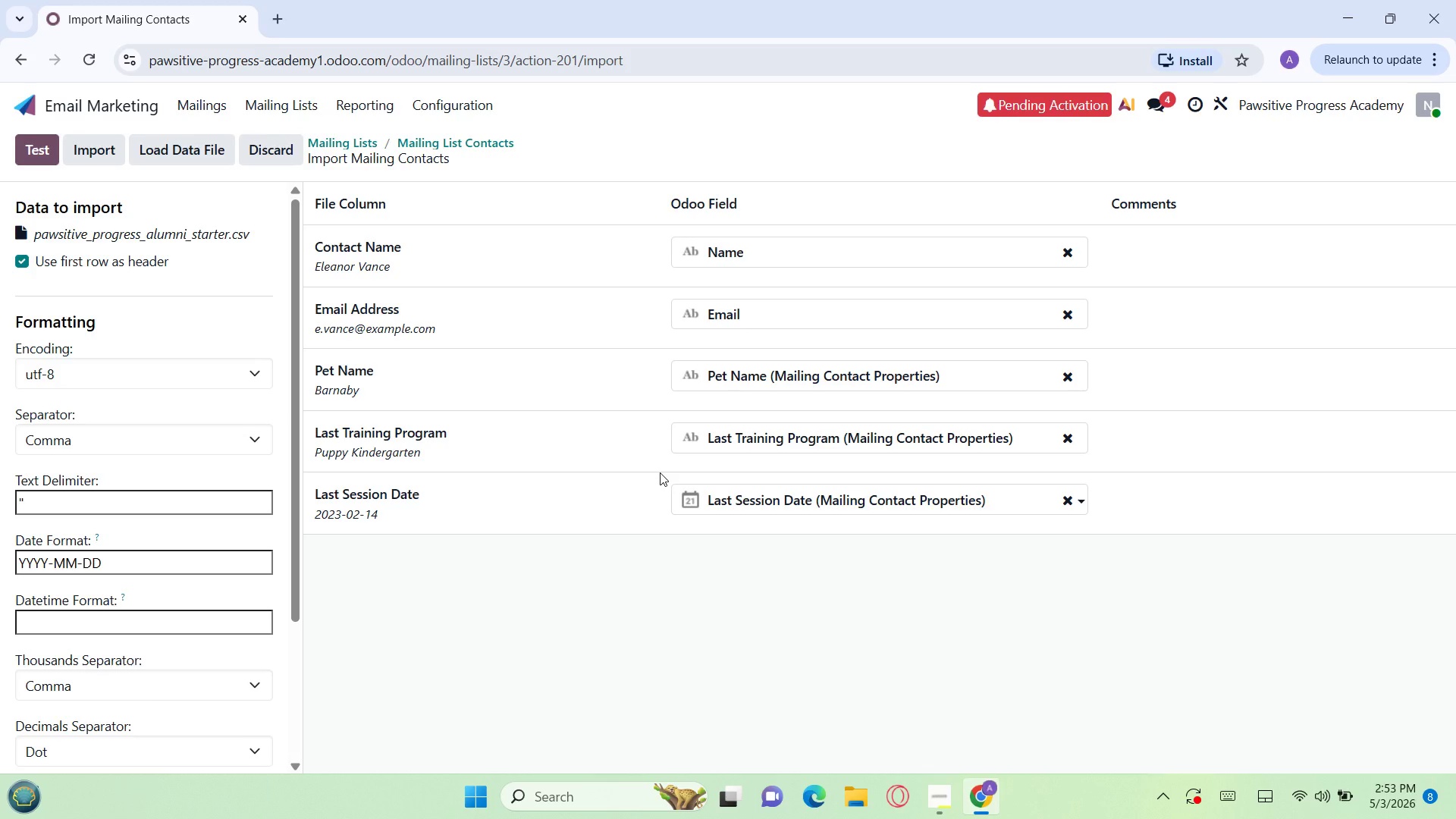 
left_click([38, 143])
 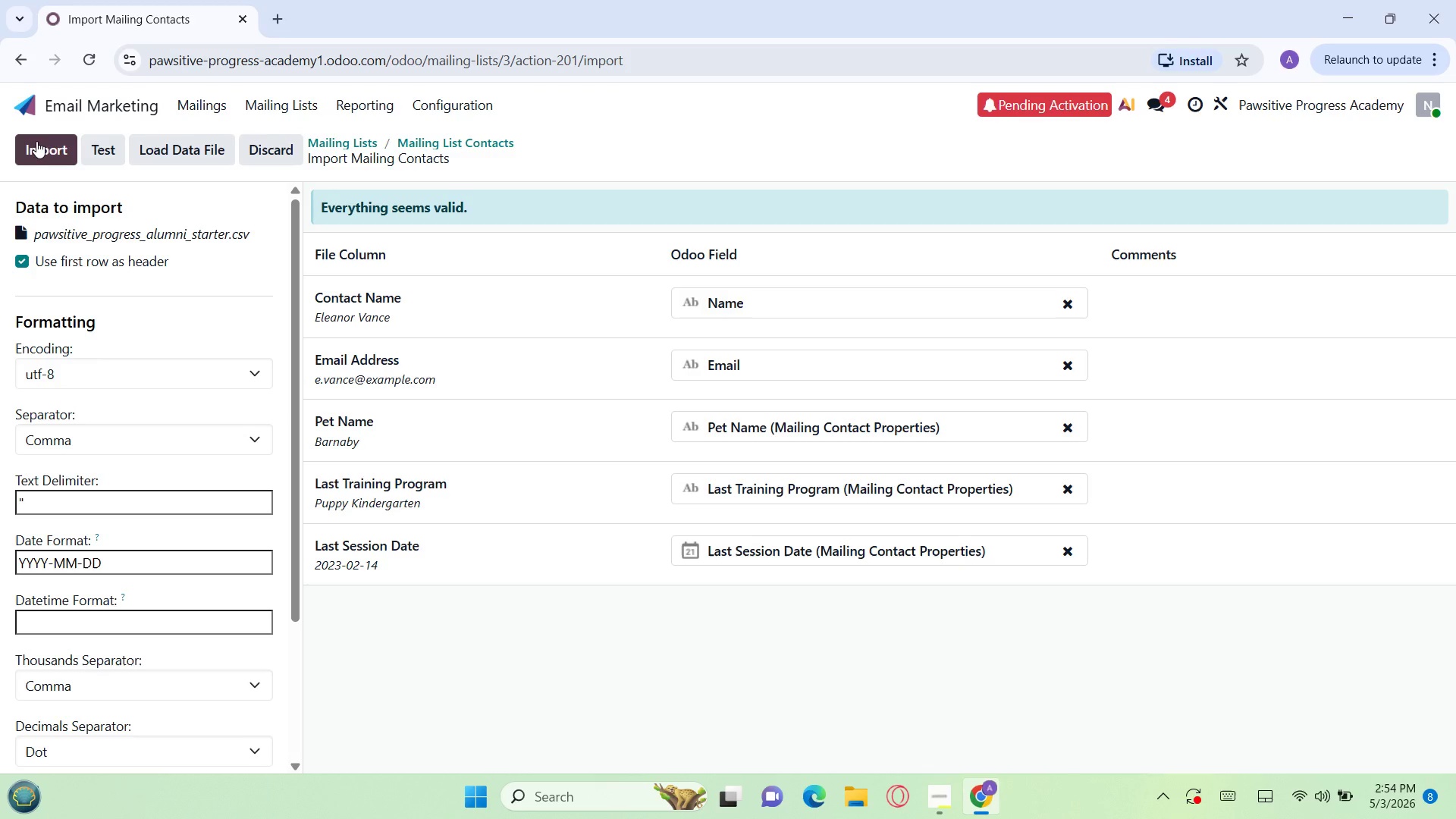 
wait(5.98)
 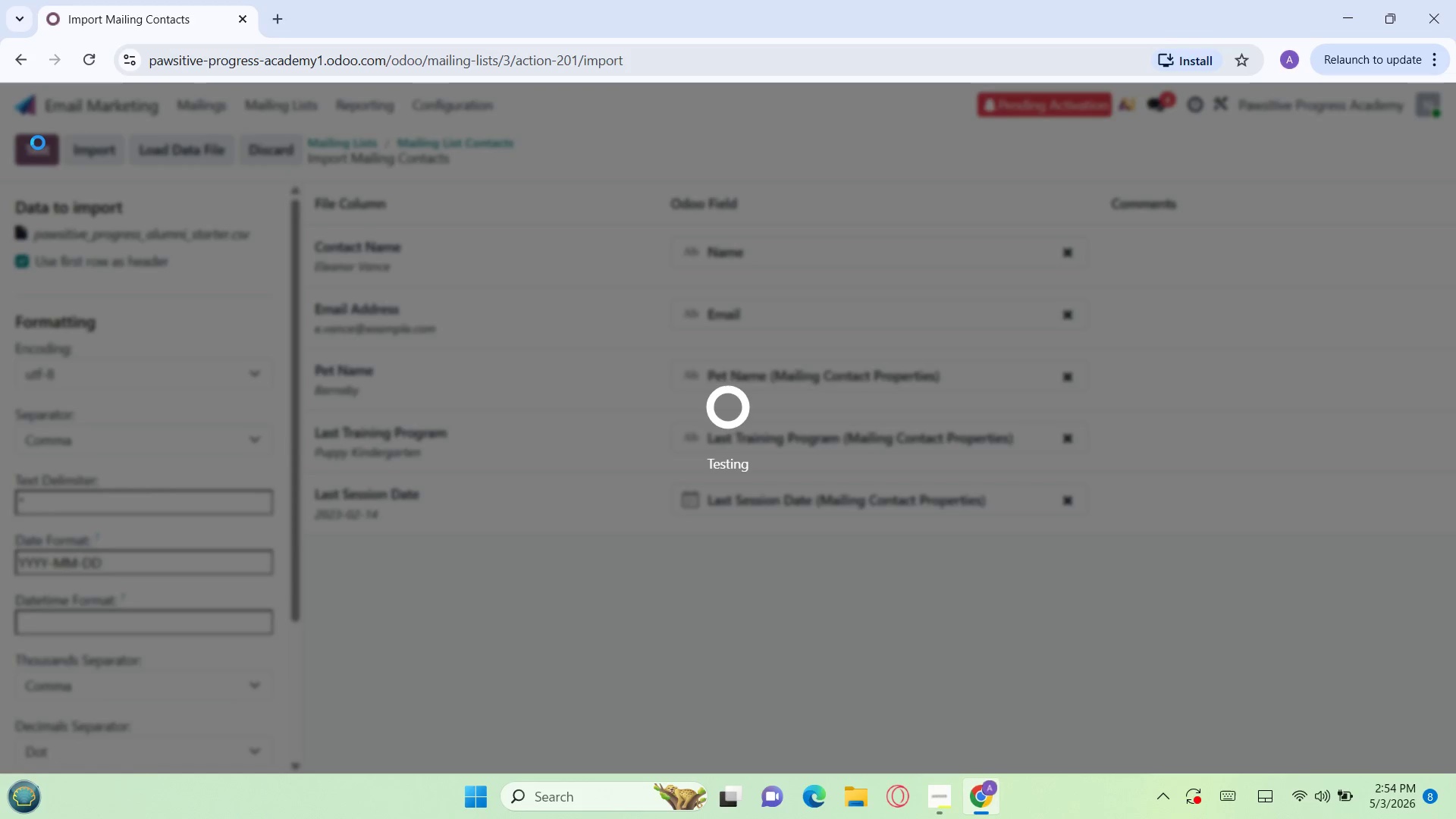 
left_click([55, 151])
 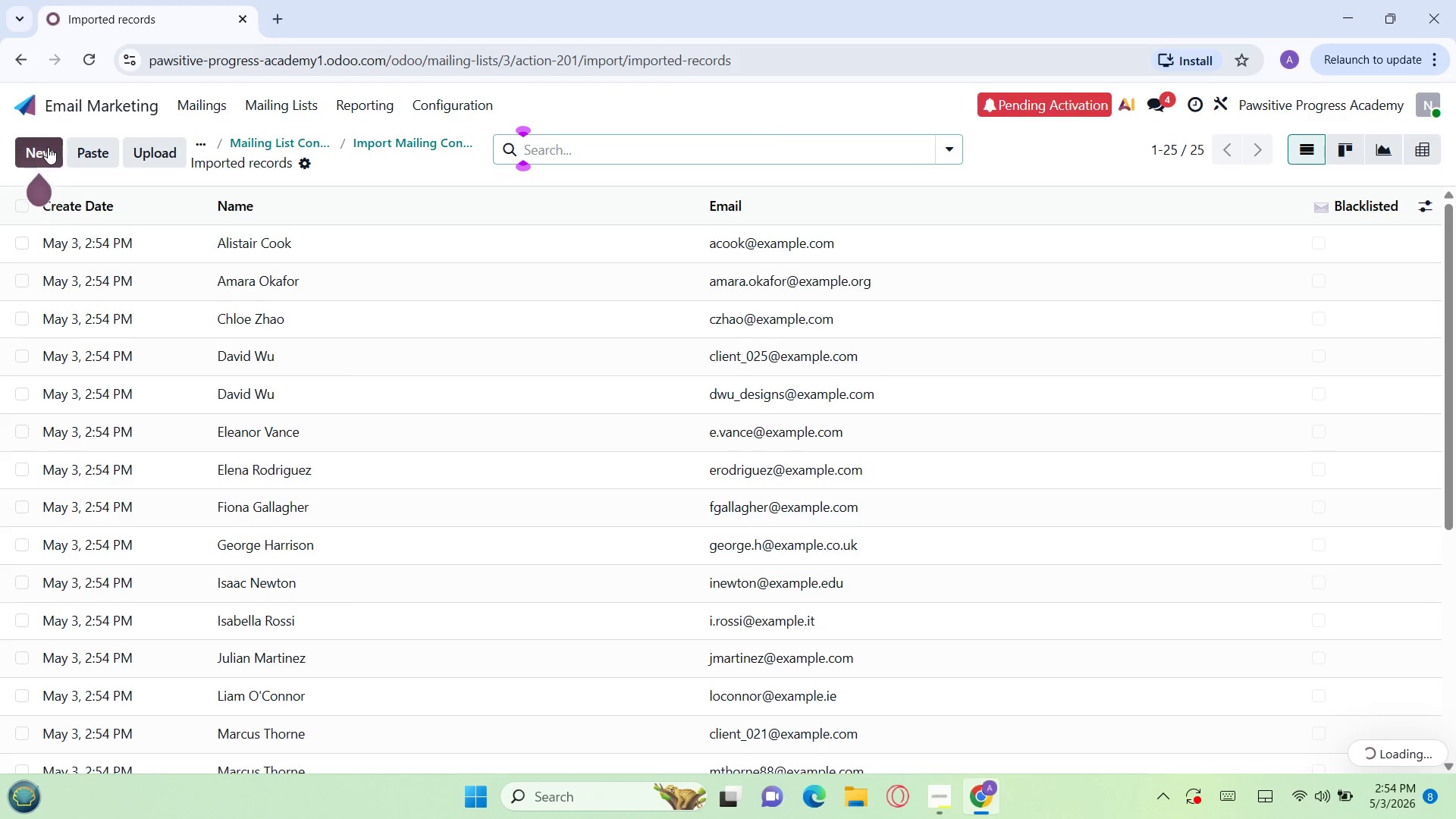 
wait(28.86)
 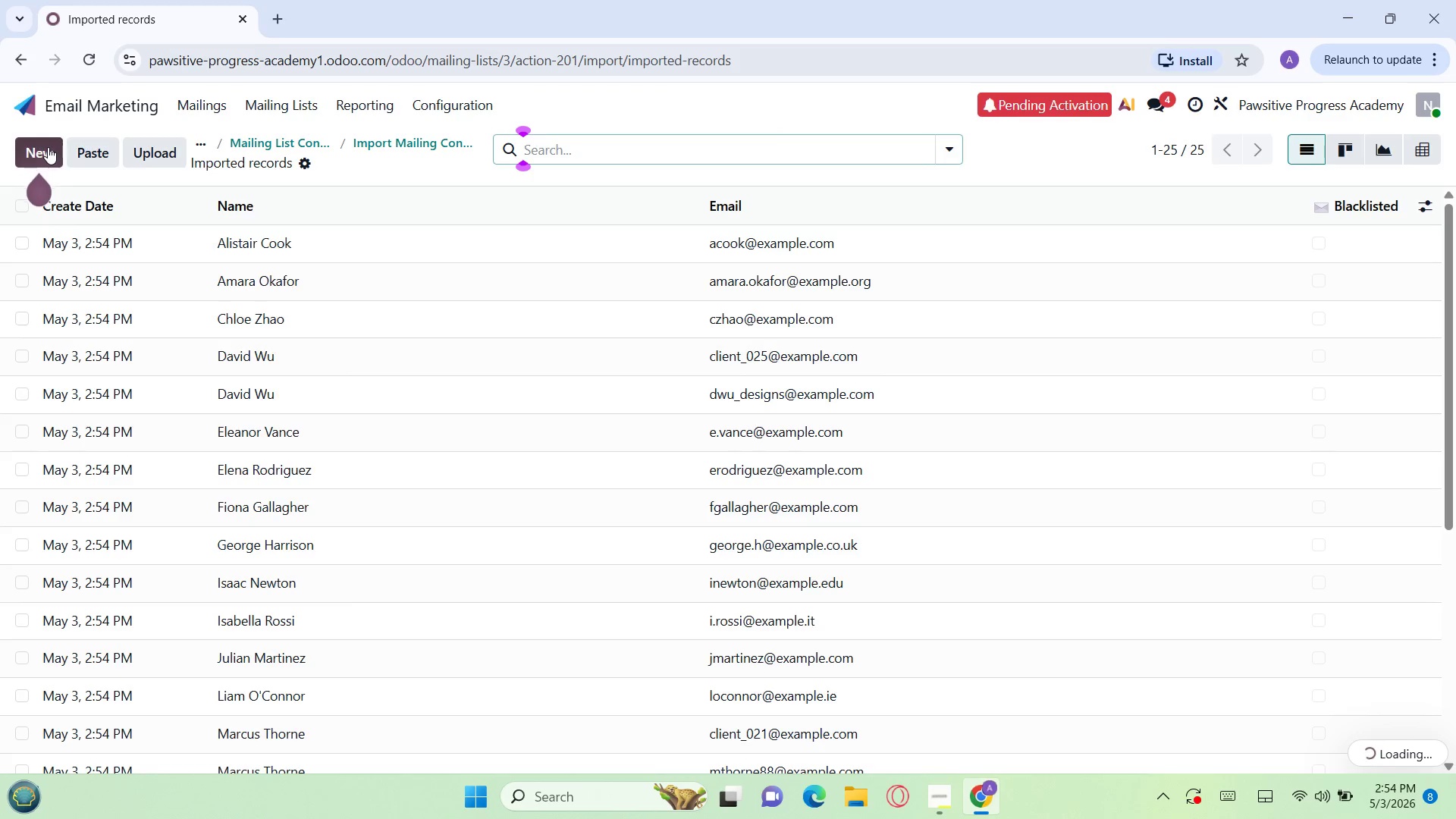 
left_click([1423, 202])
 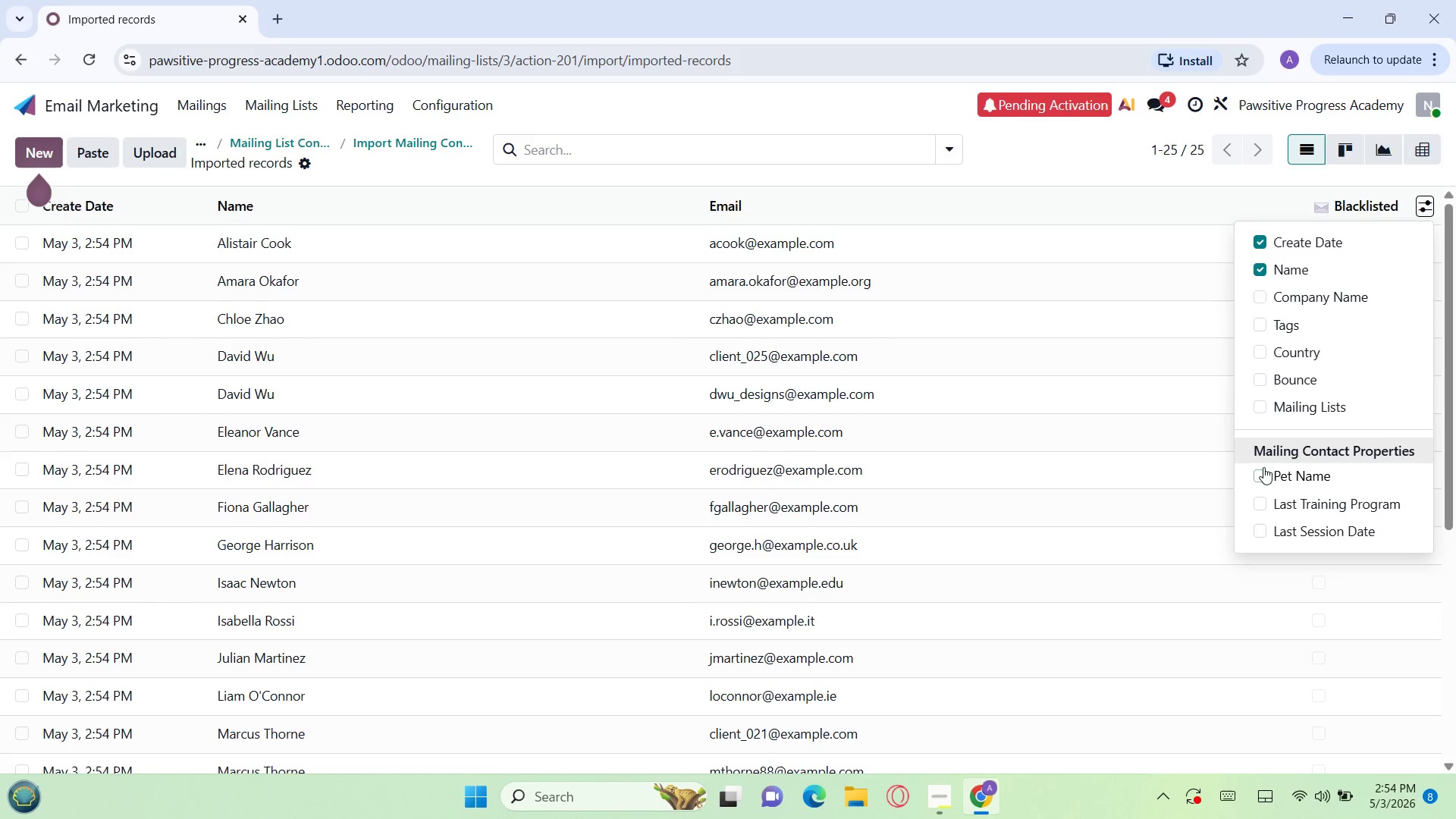 
left_click([1260, 473])
 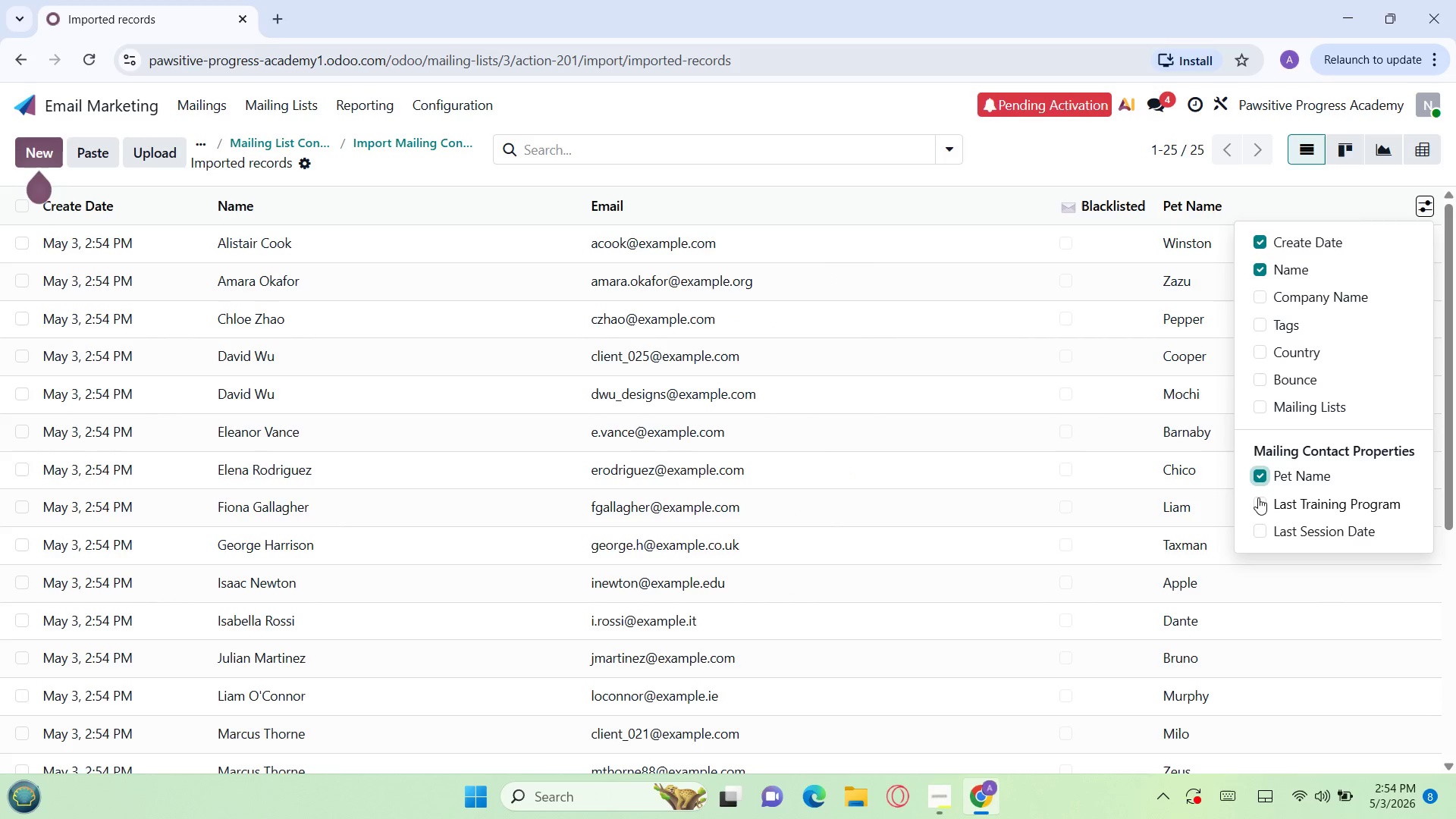 
left_click([1258, 500])
 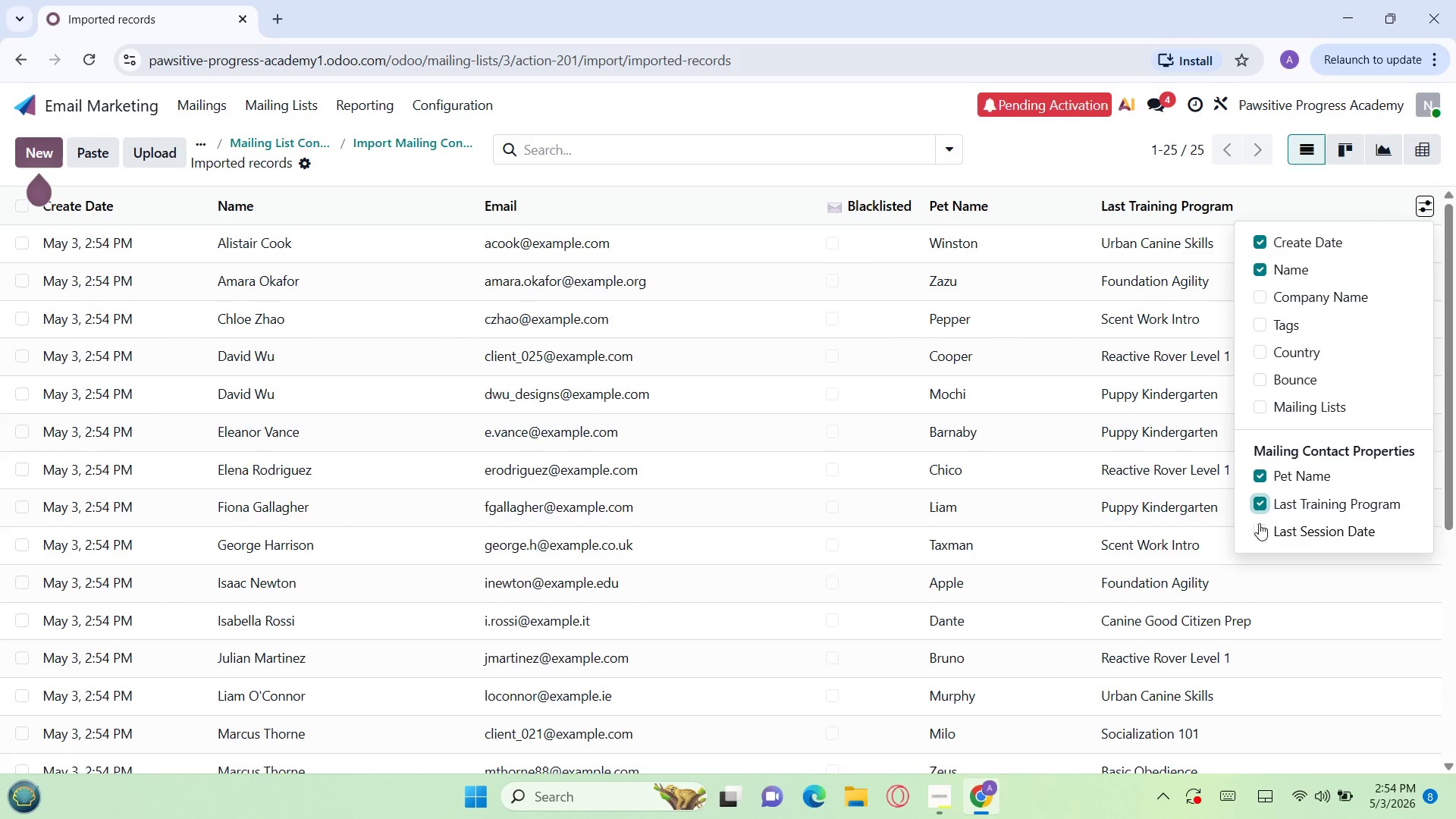 
left_click([1259, 525])
 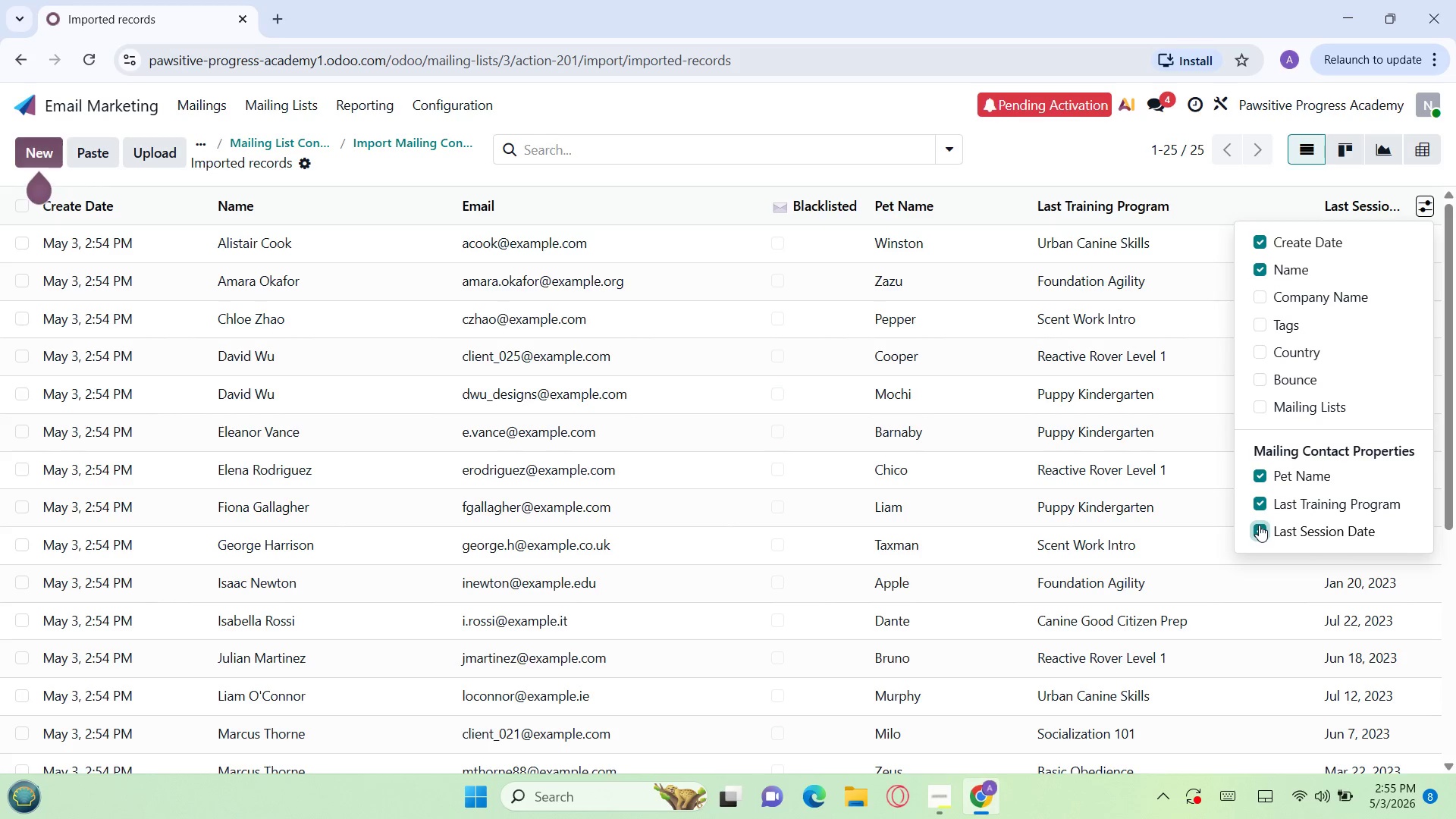 
wait(37.05)
 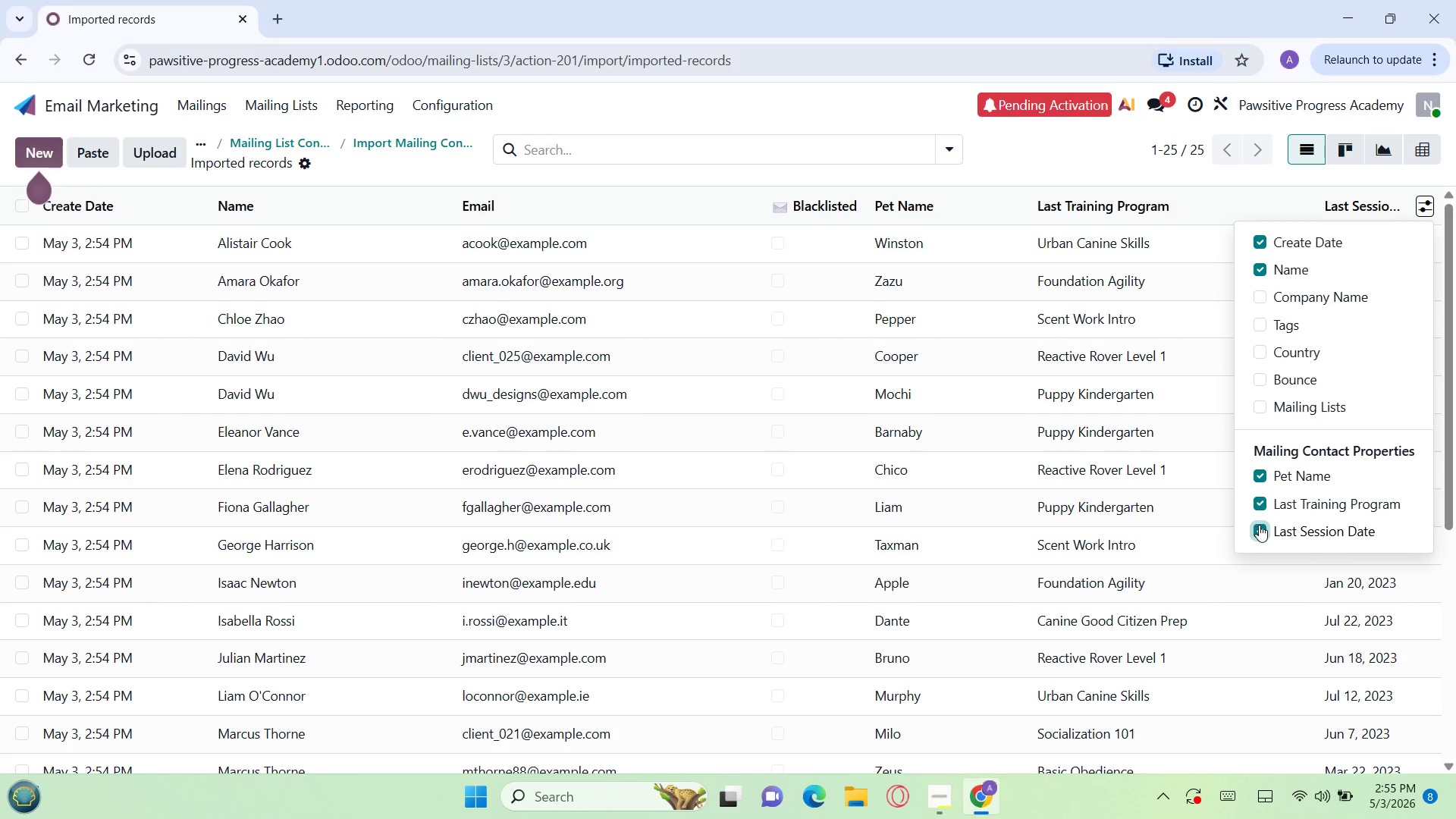 
left_click([213, 102])
 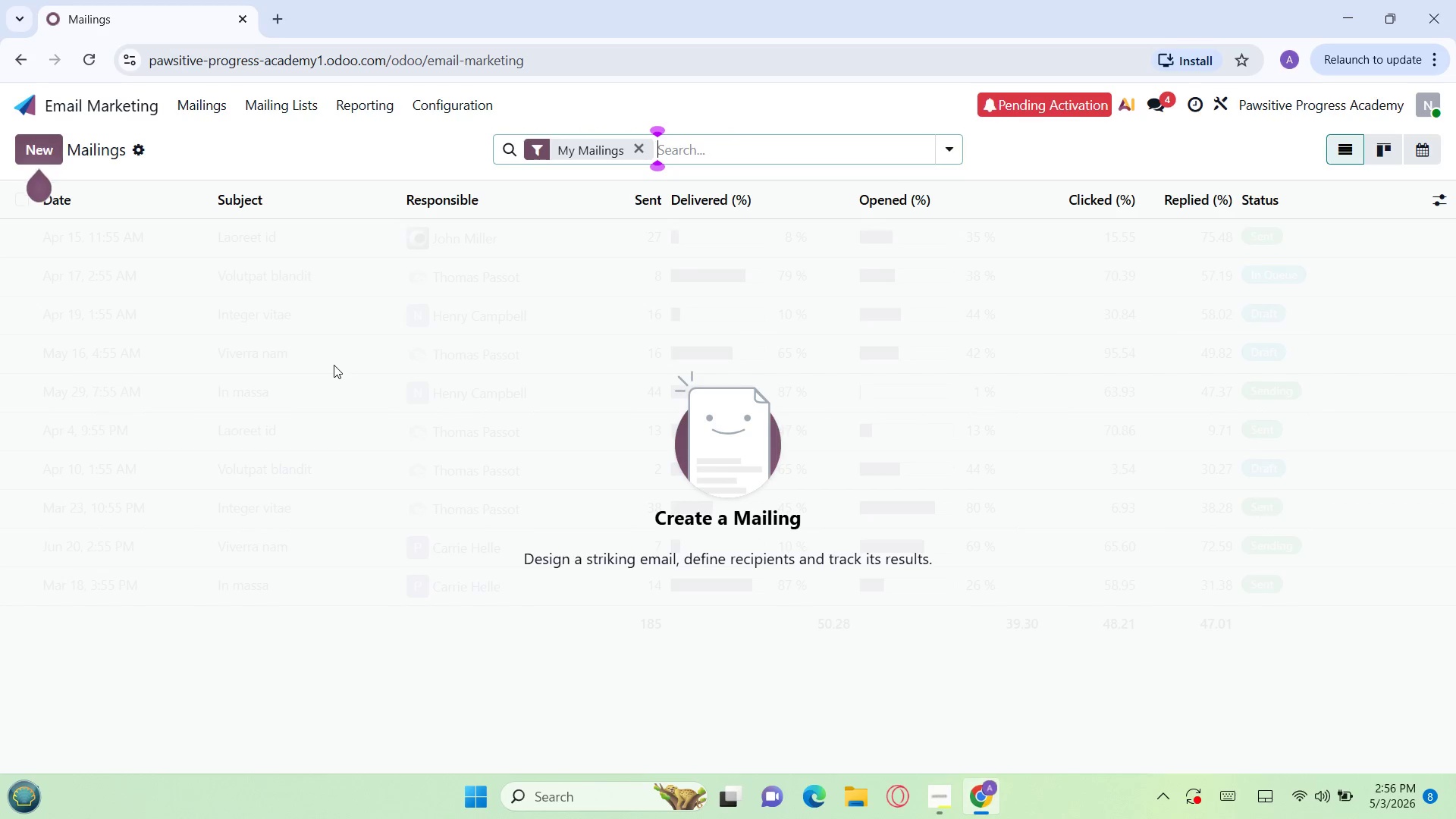 
wait(65.17)
 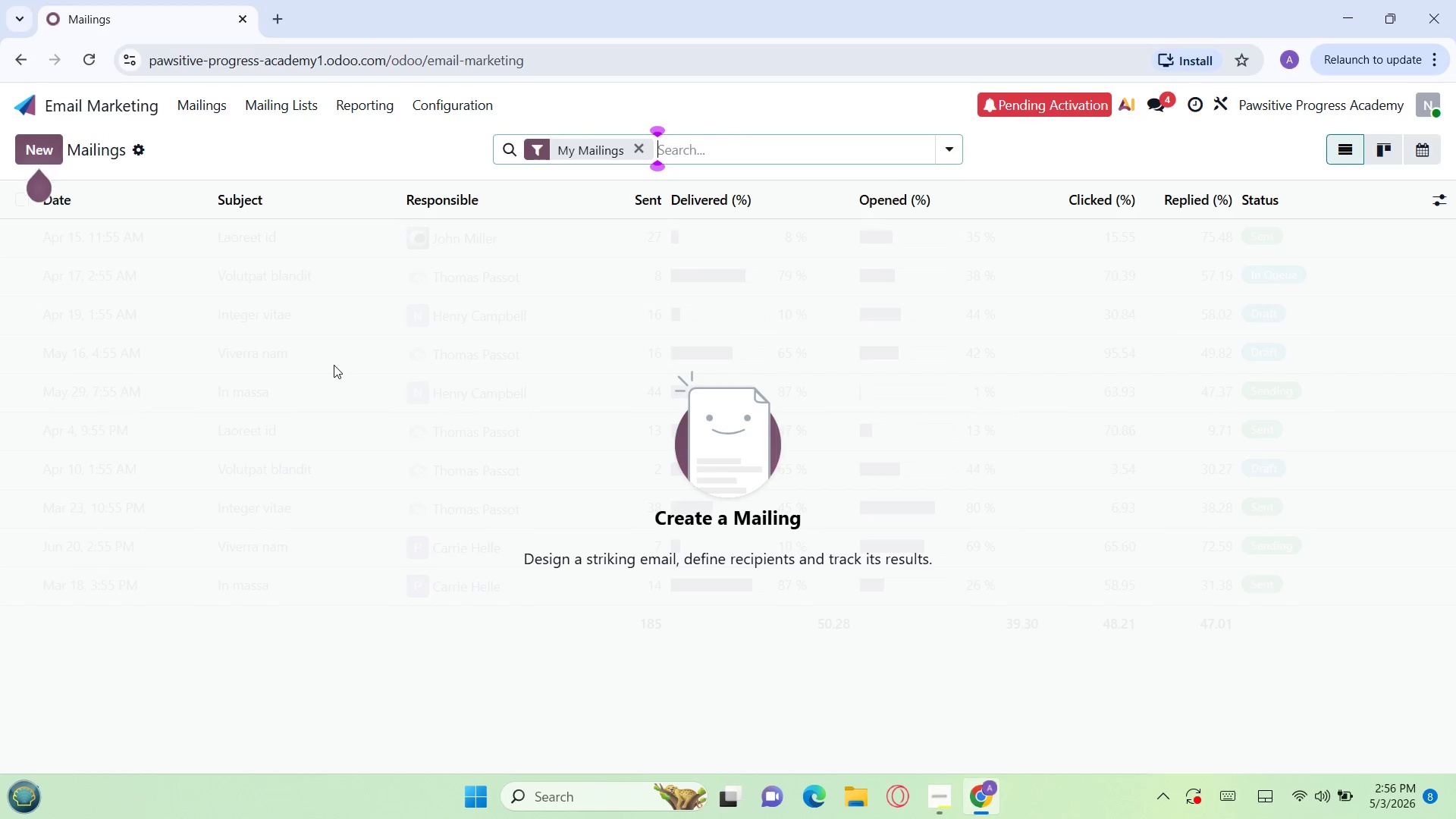 
left_click([39, 154])
 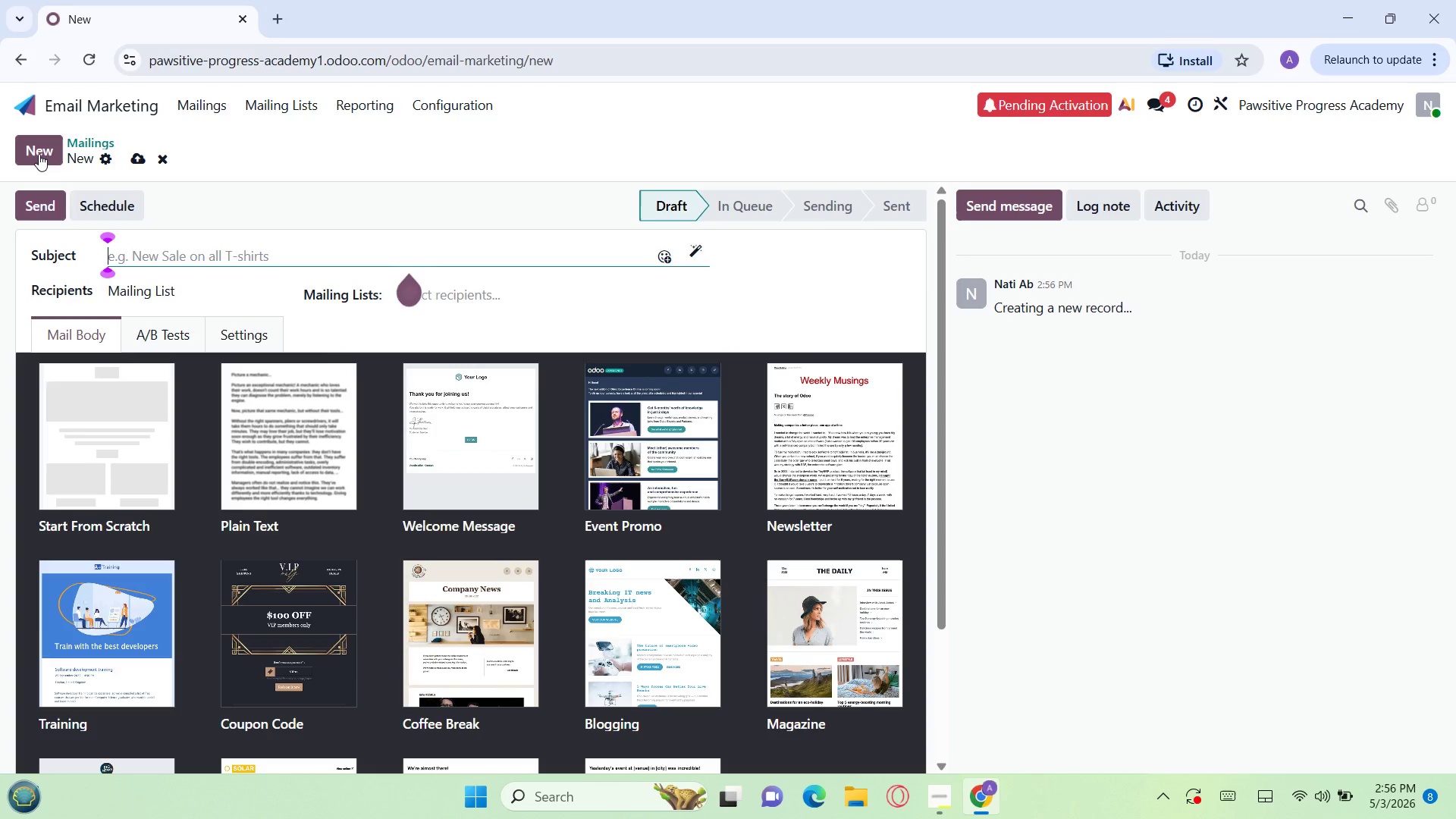 
wait(12.52)
 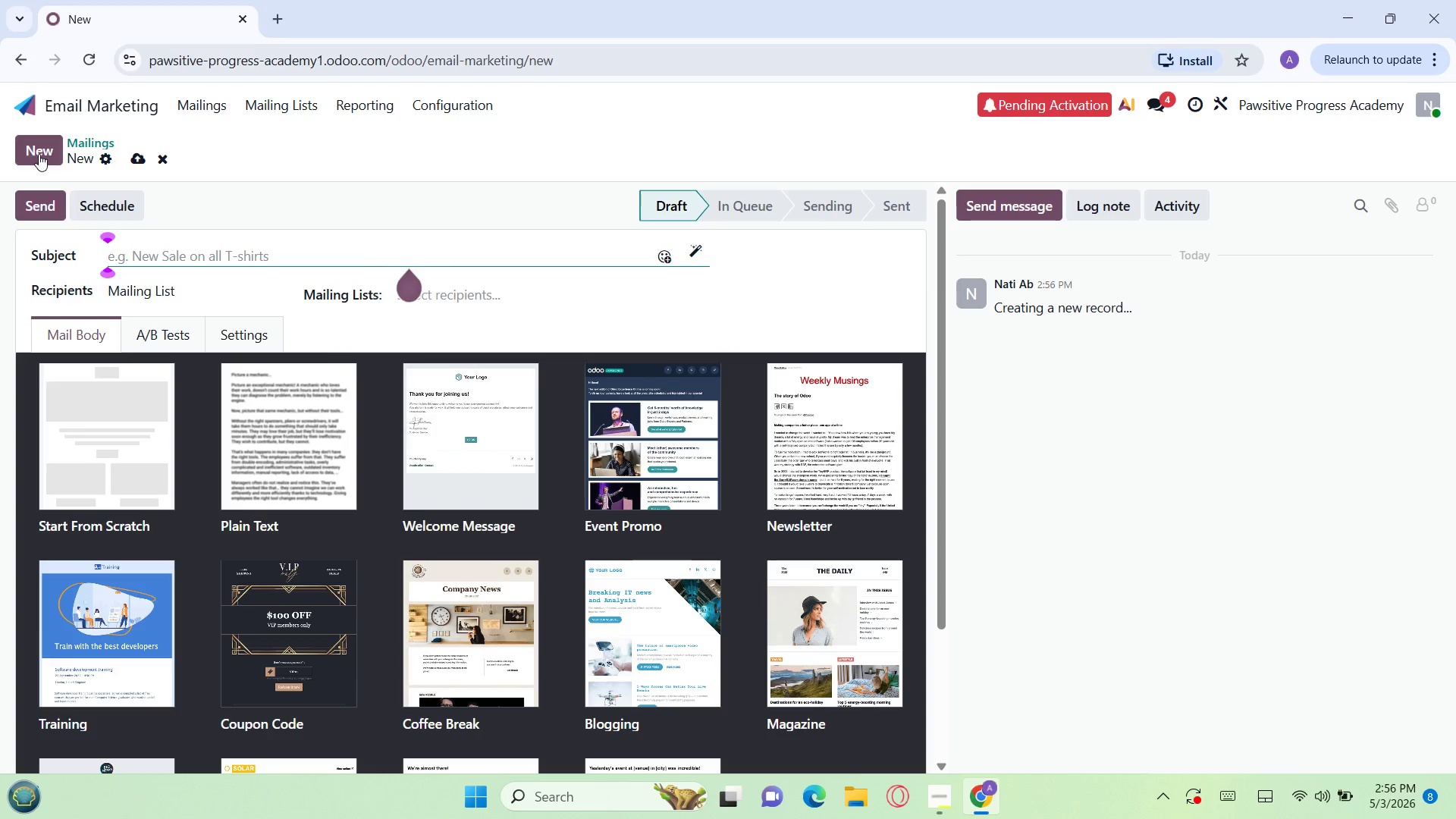 
type(How is )
 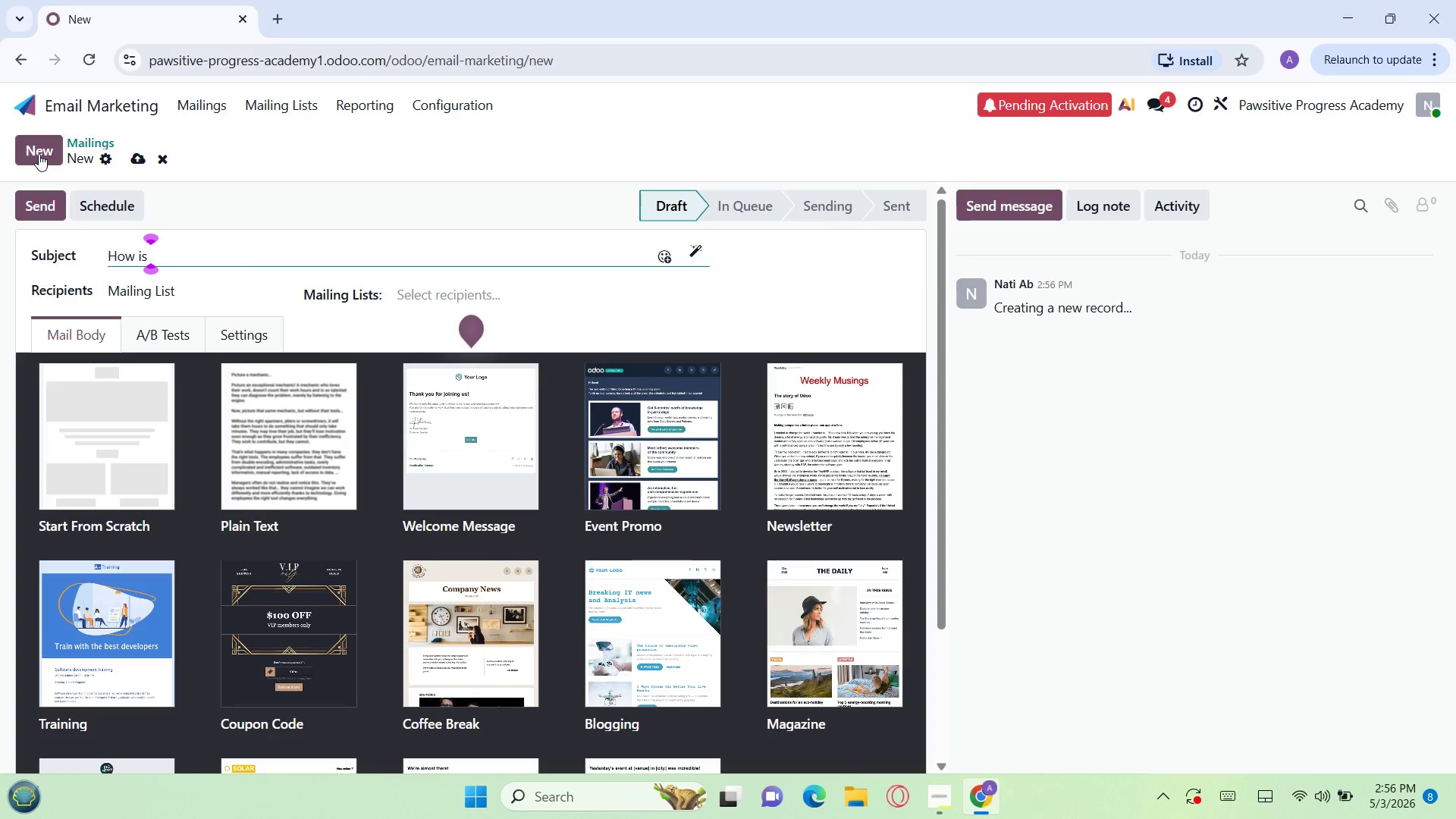 
hold_key(key=ShiftRight, duration=0.48)
 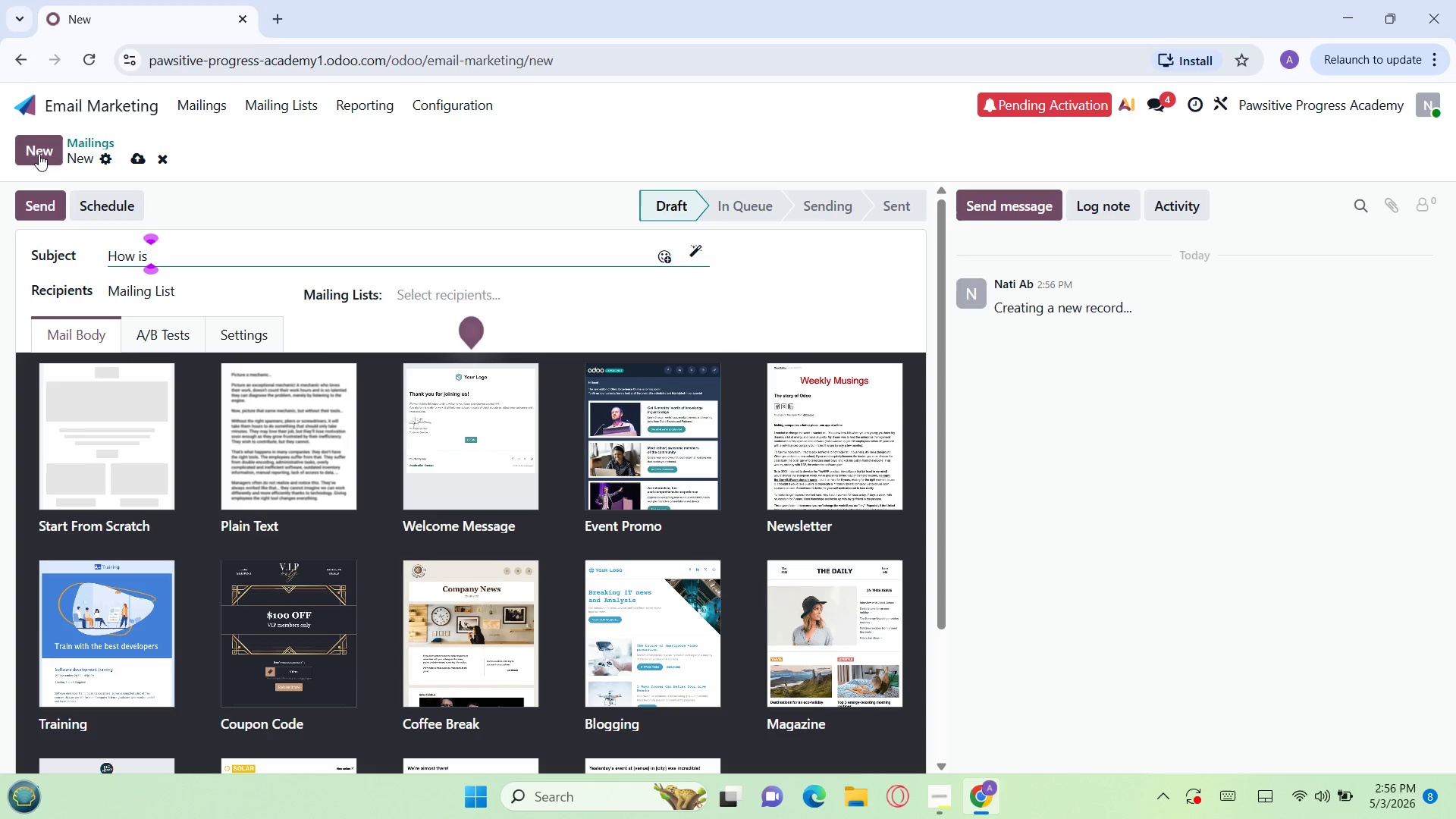 
type([[ object.)
 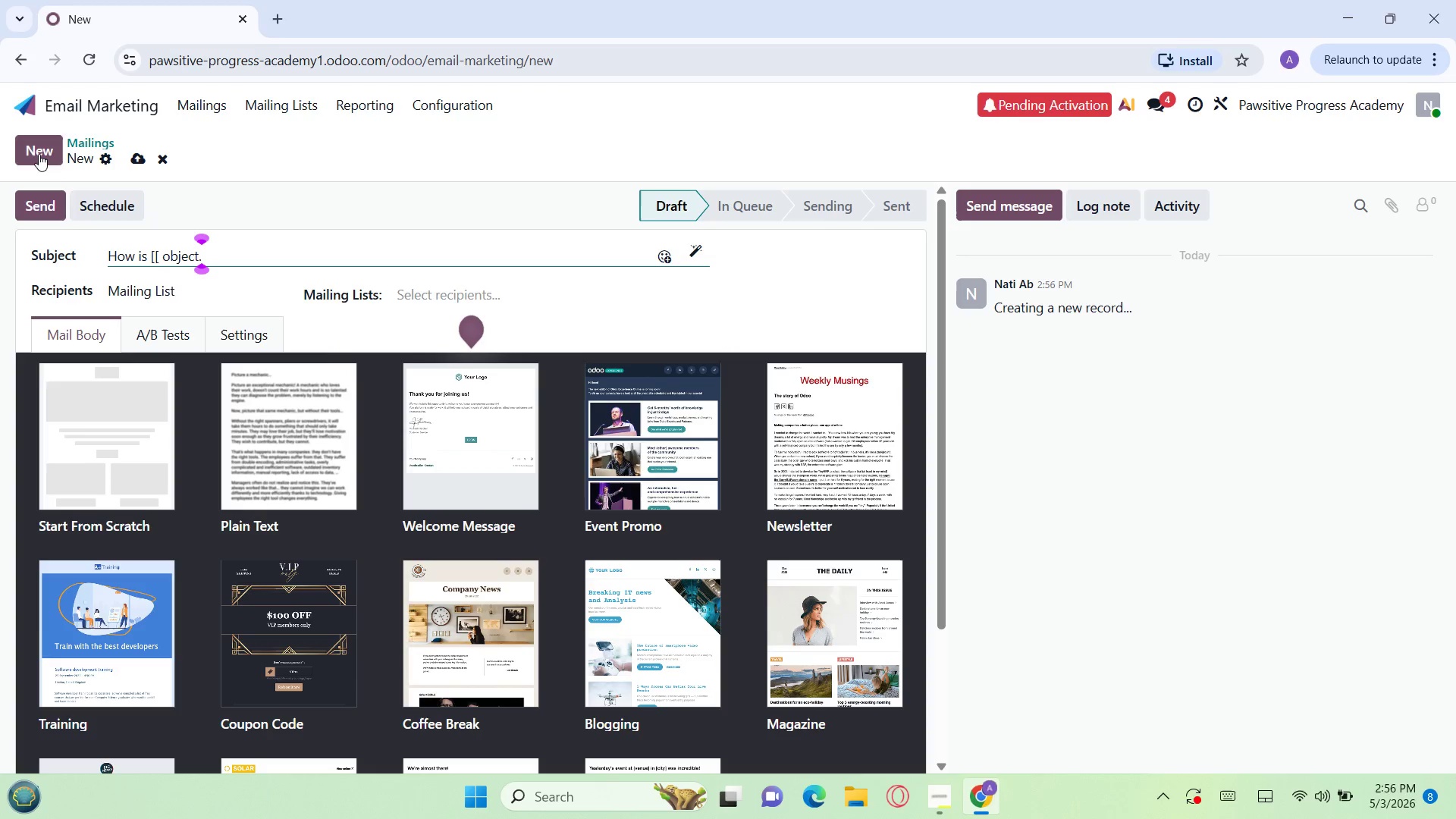 
type(x_pet-)
key(Backspace)
type(_name]] doing lately)
 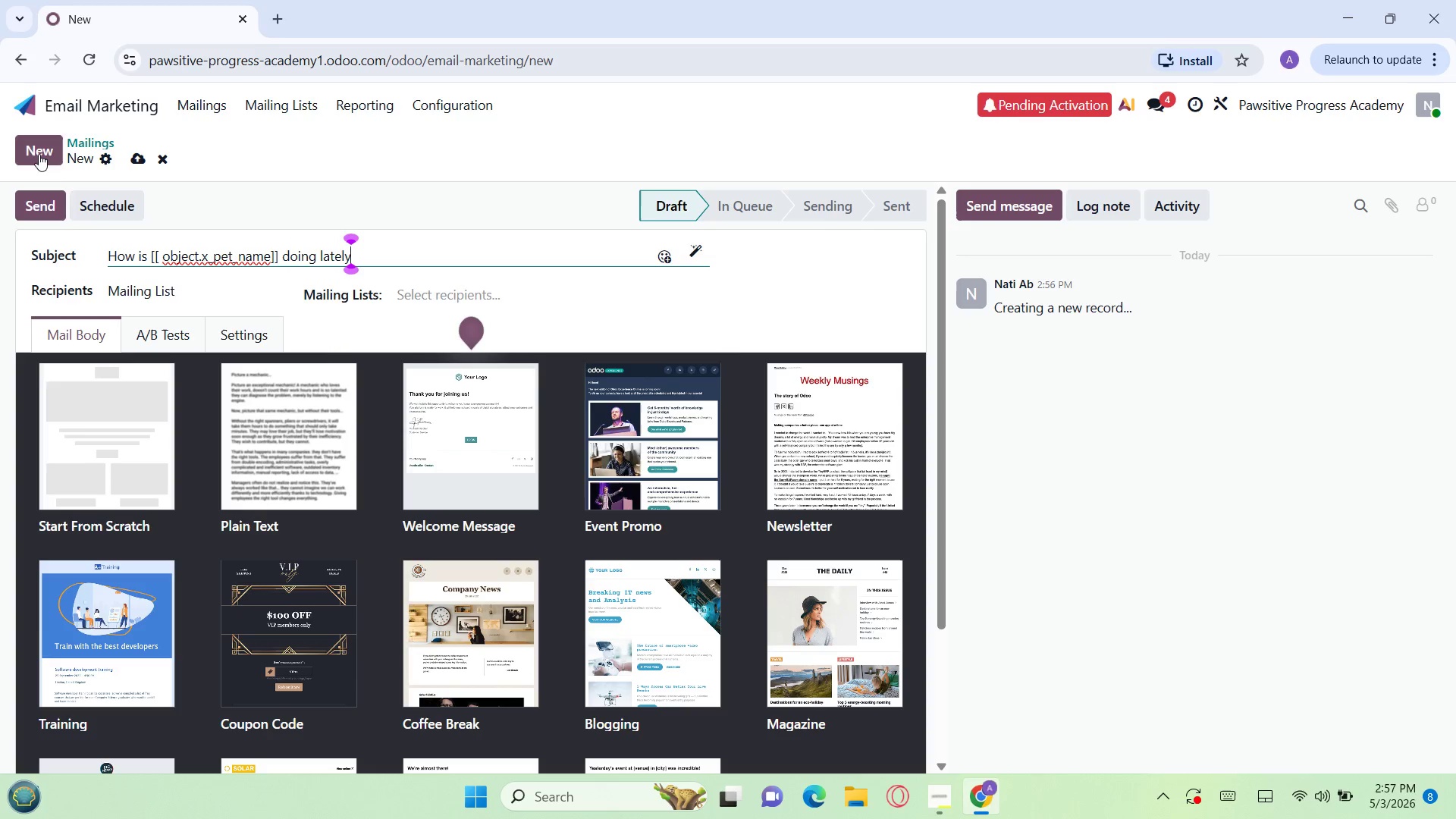 
left_click([269, 255])
 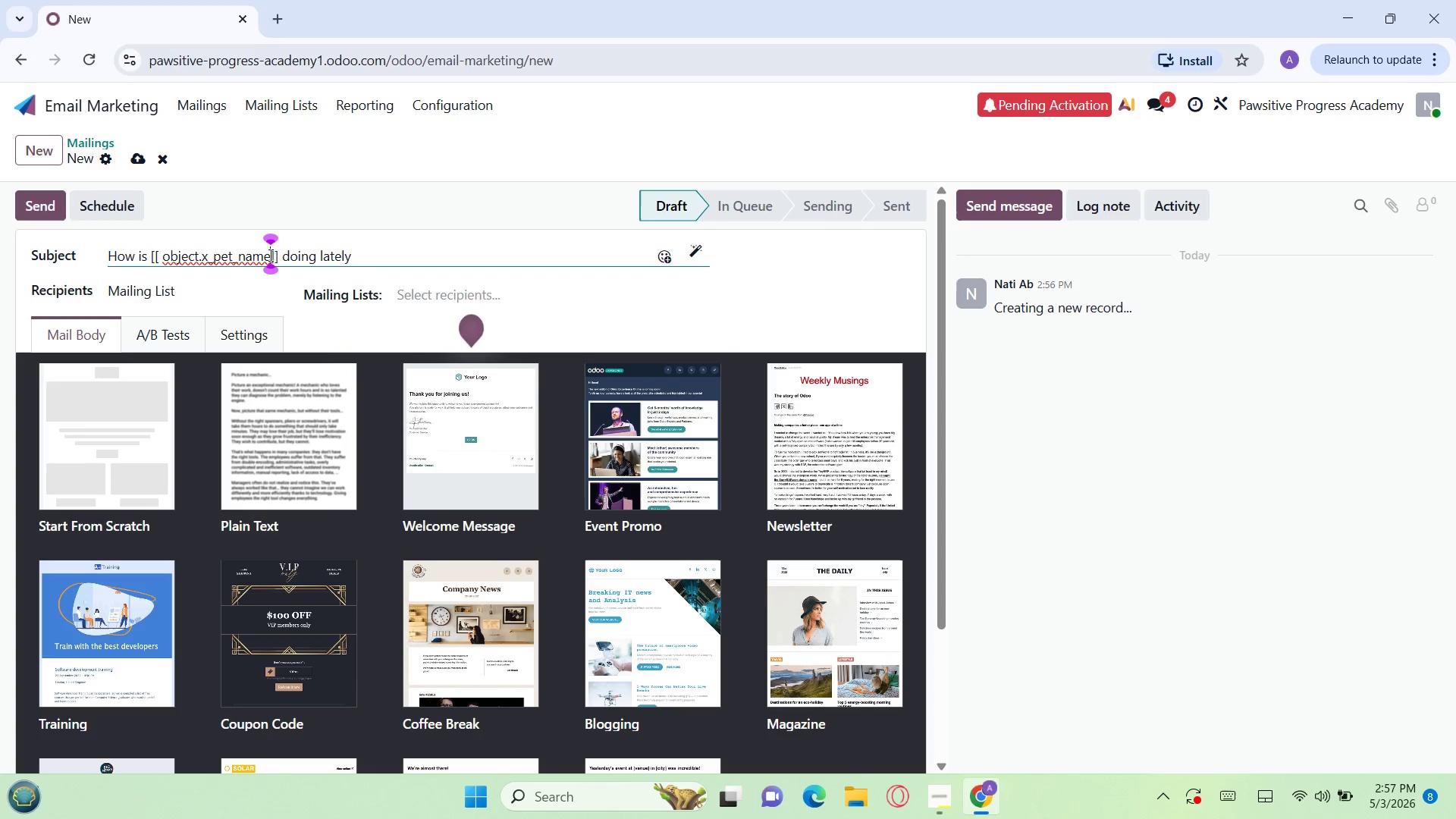 
key(Space)
 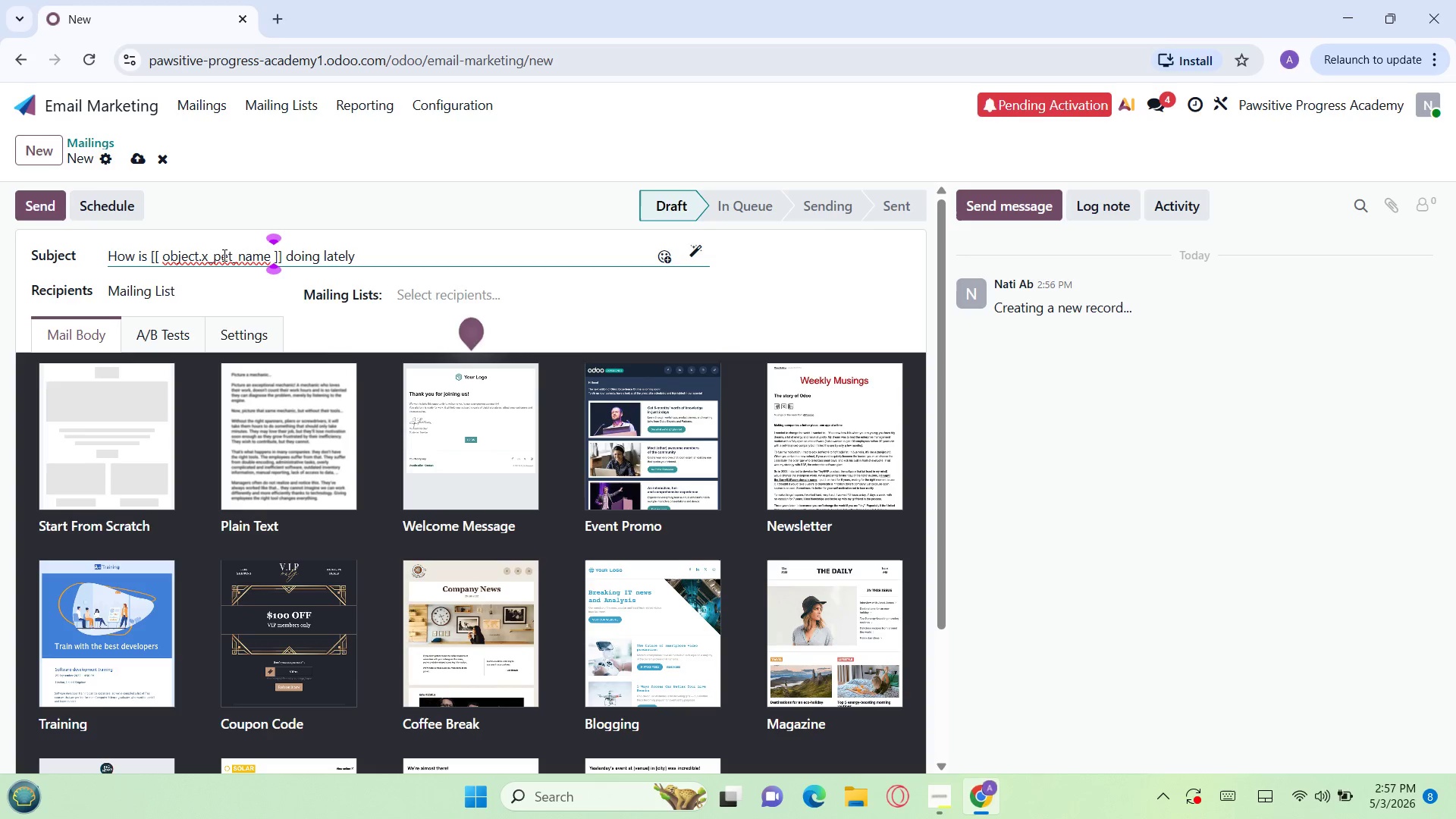 
left_click([360, 255])
 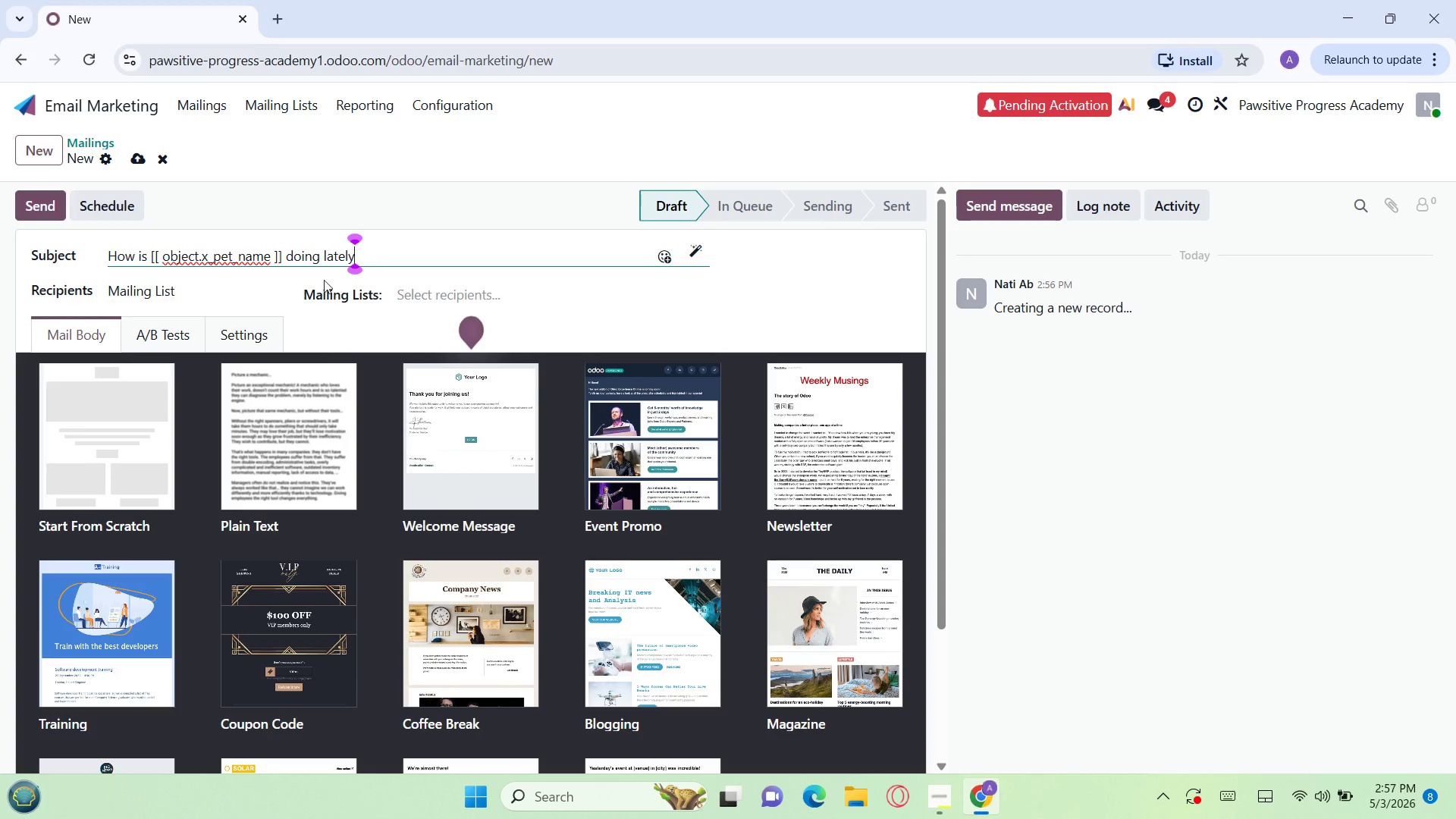 
wait(17.89)
 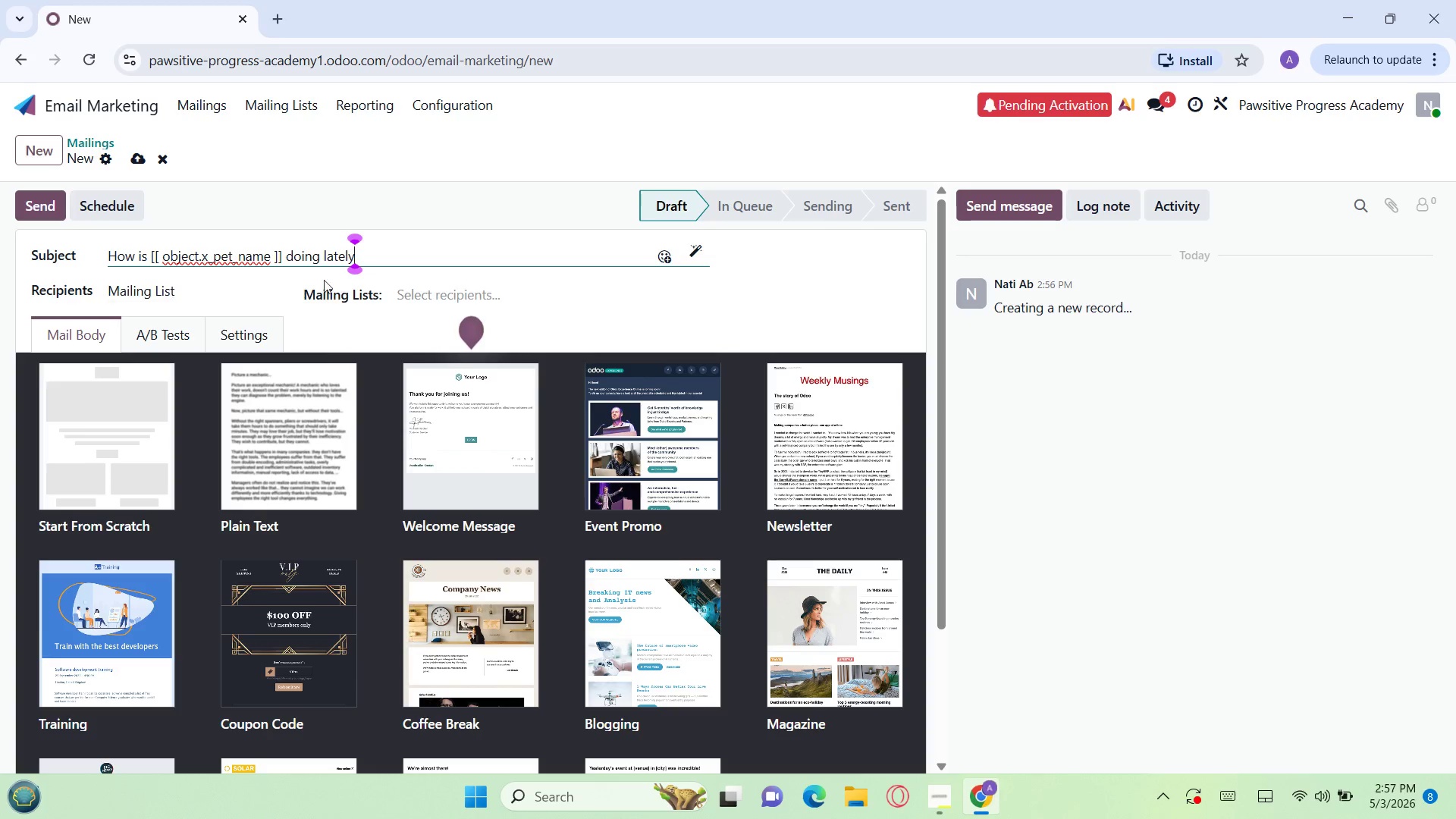 
left_click([436, 255])
 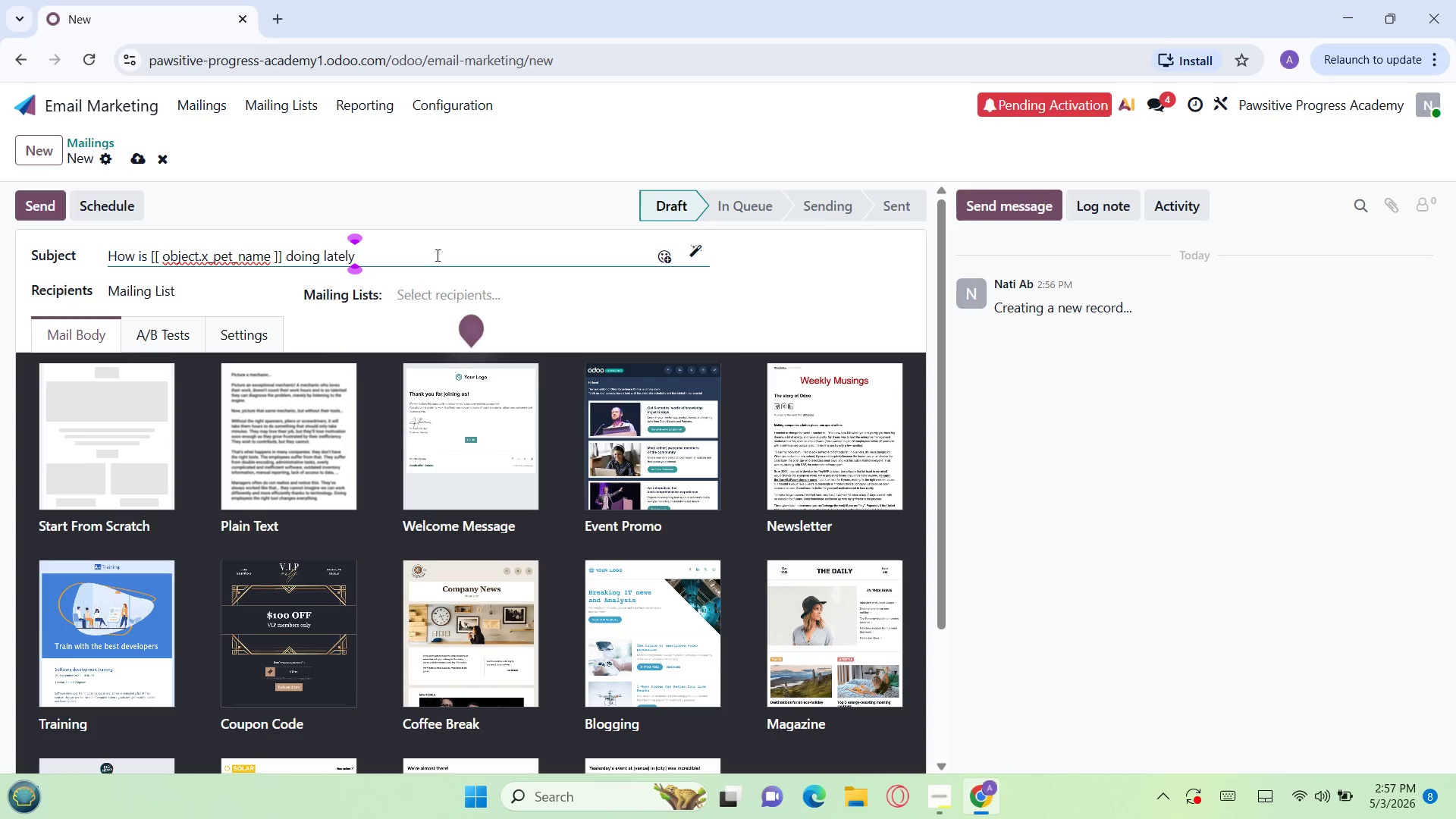 
key(Space)
 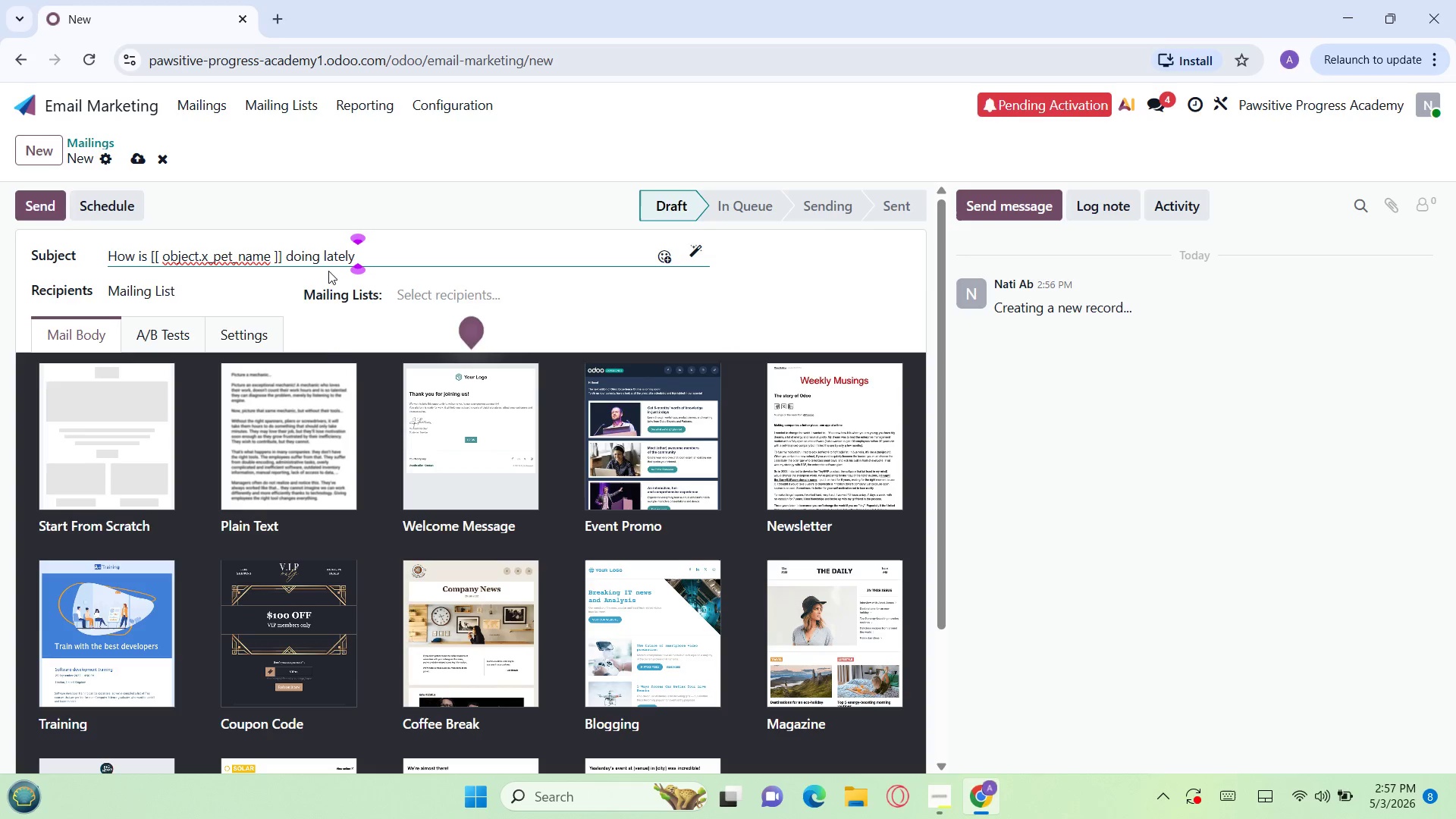 
wait(5.5)
 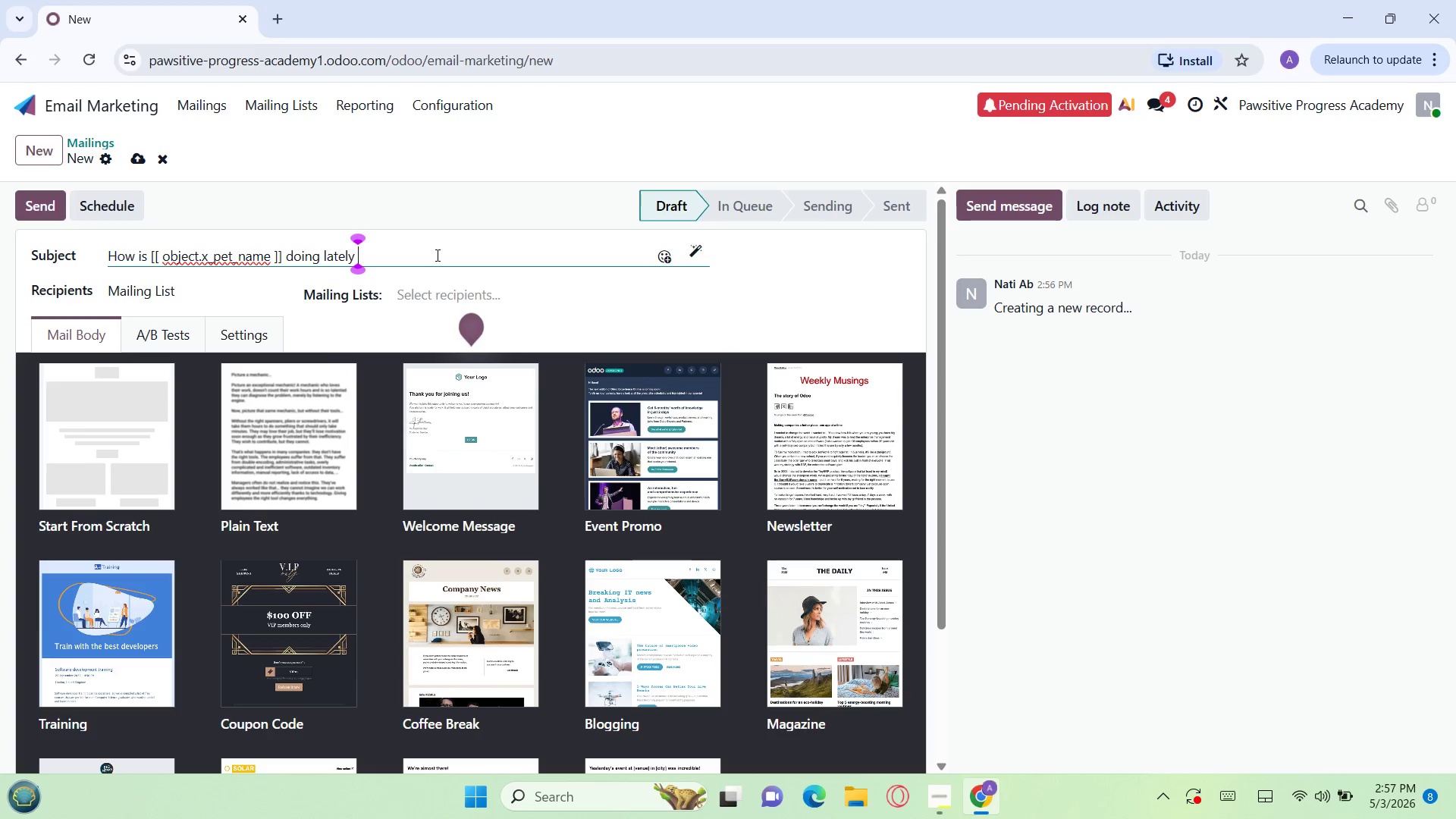 
left_click([251, 276])
 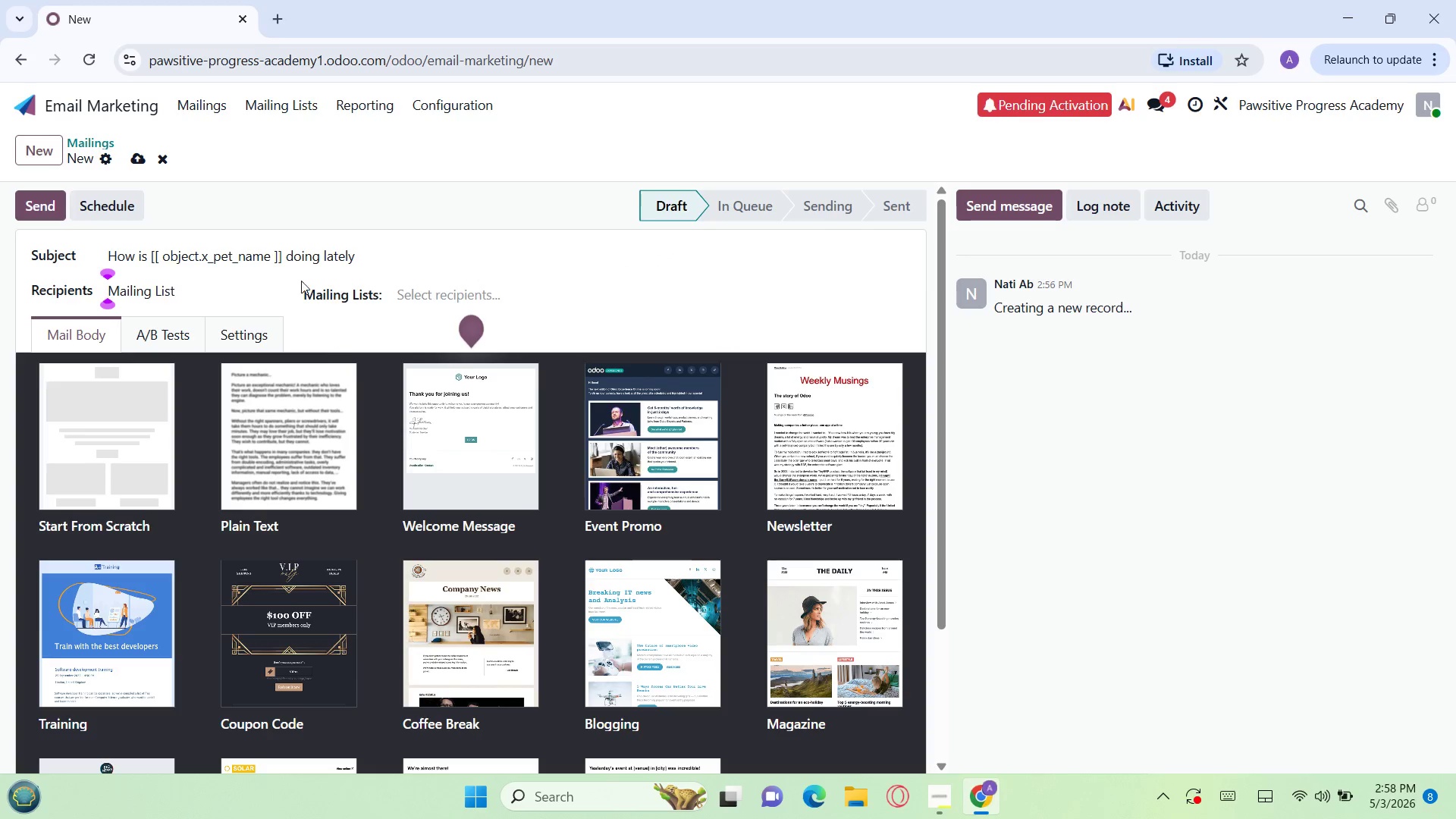 
left_click([416, 291])
 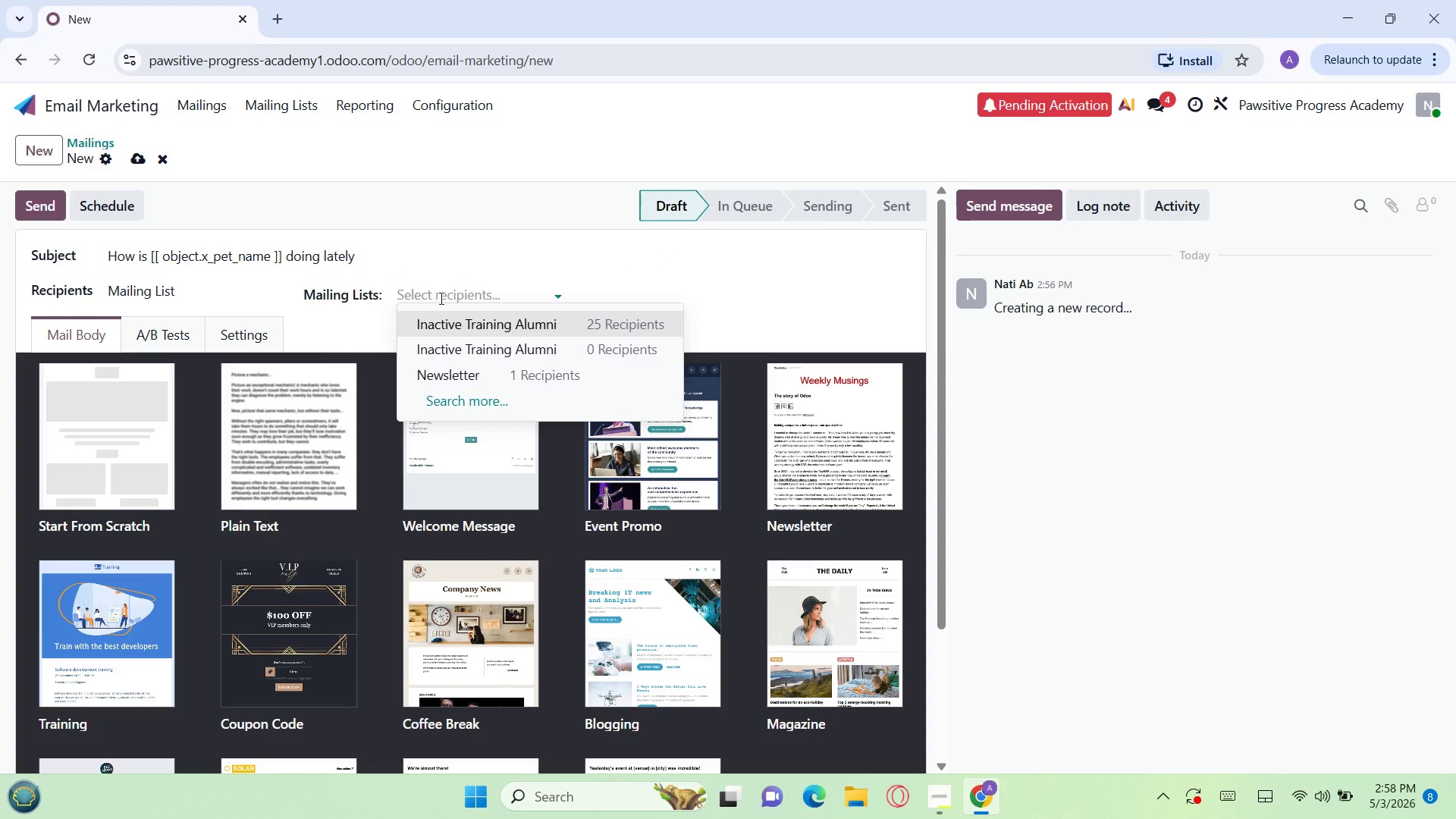 
wait(7.03)
 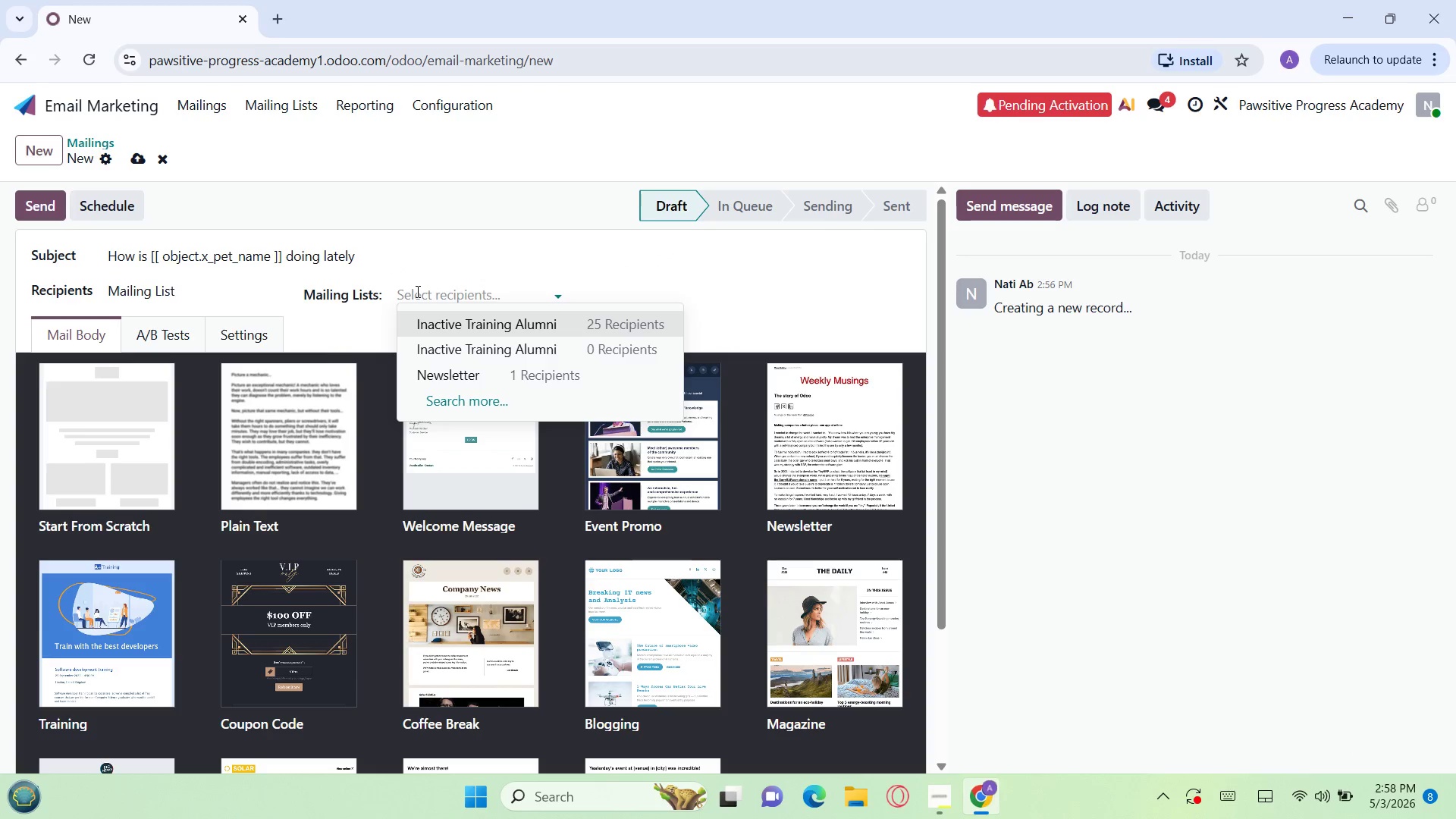 
left_click([444, 322])
 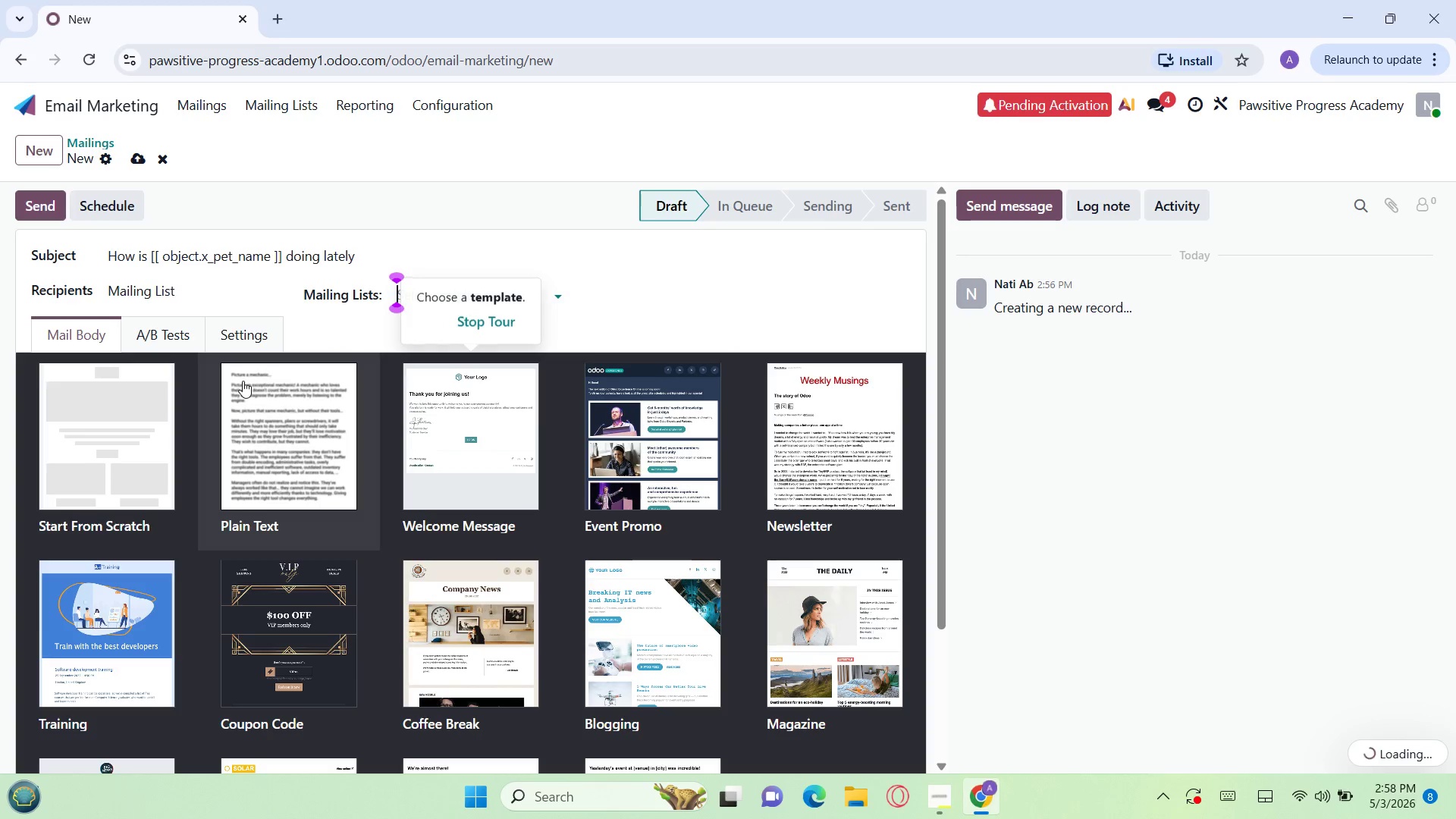 
left_click([127, 409])
 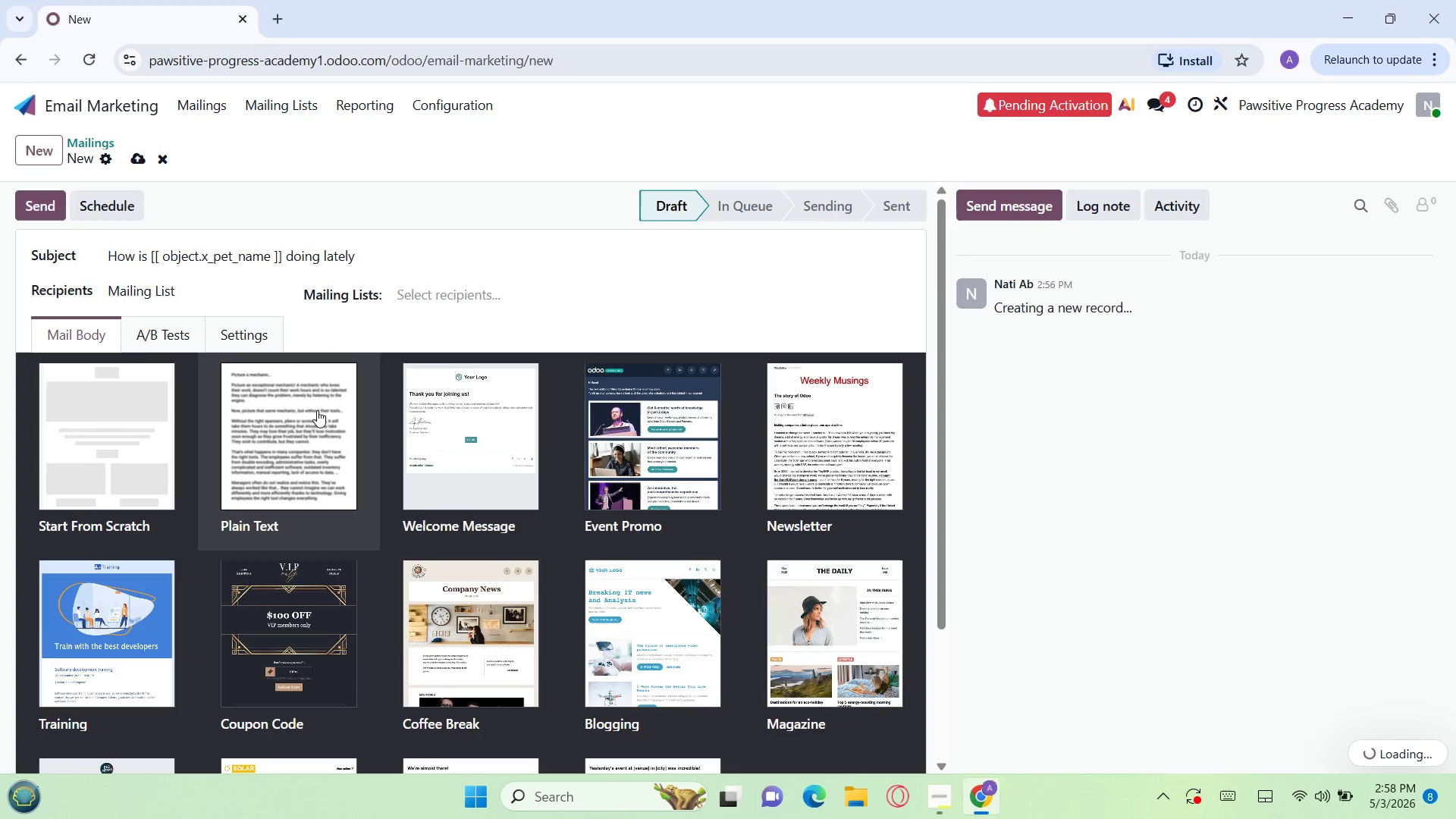 
wait(7.24)
 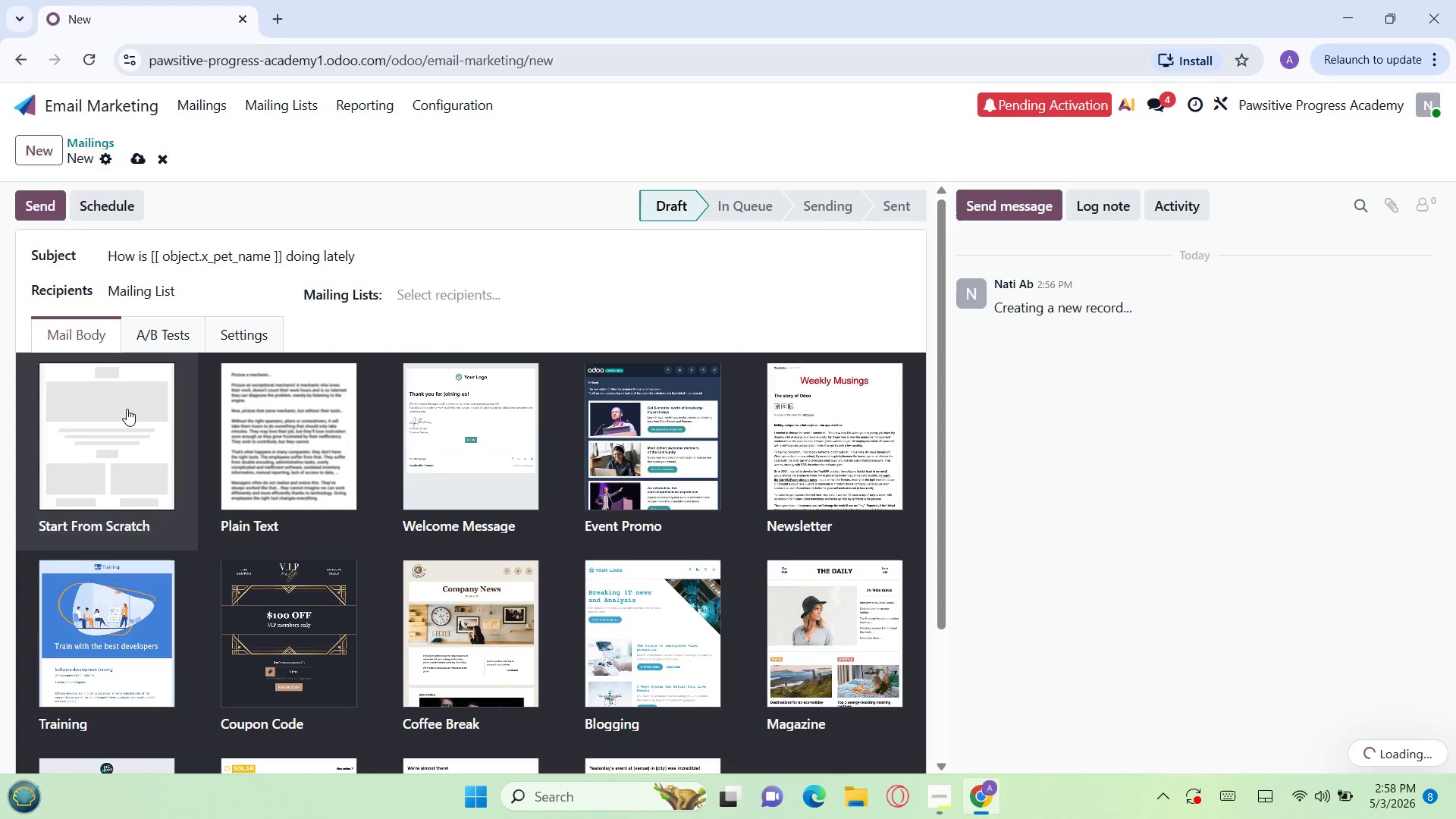 
mouse_move([143, 415])
 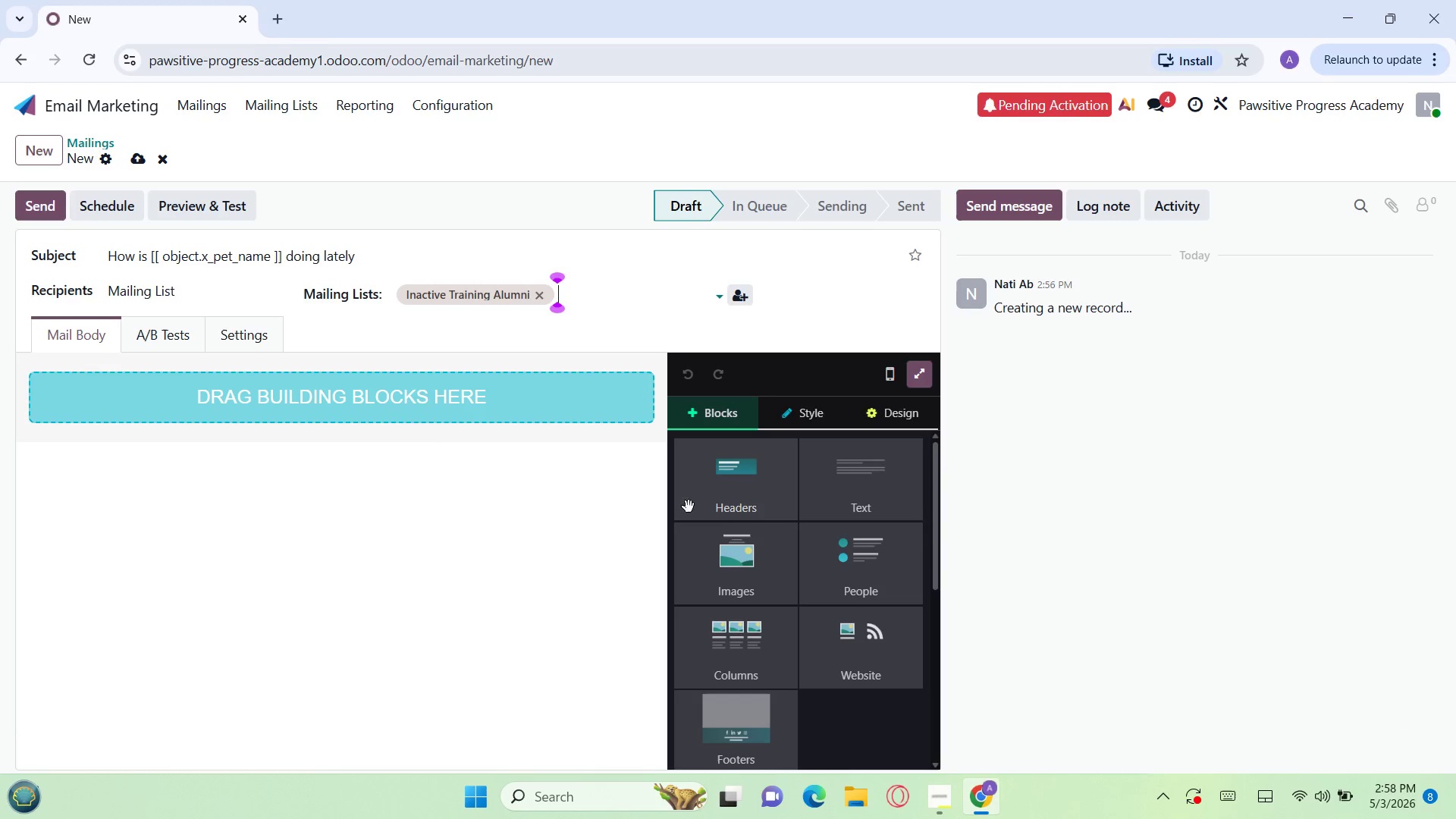 
mouse_move([748, 560])
 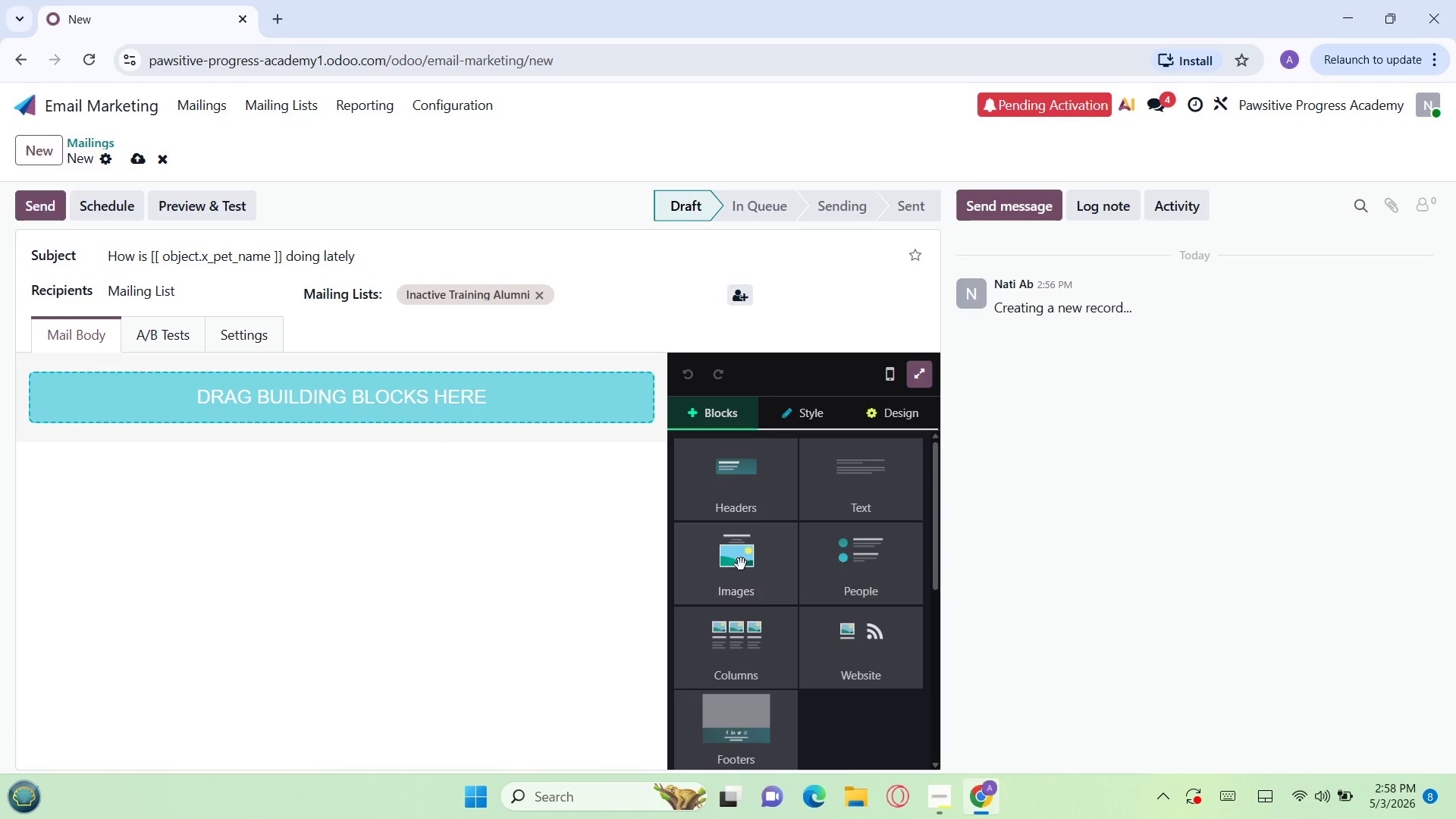 
left_click([741, 564])
 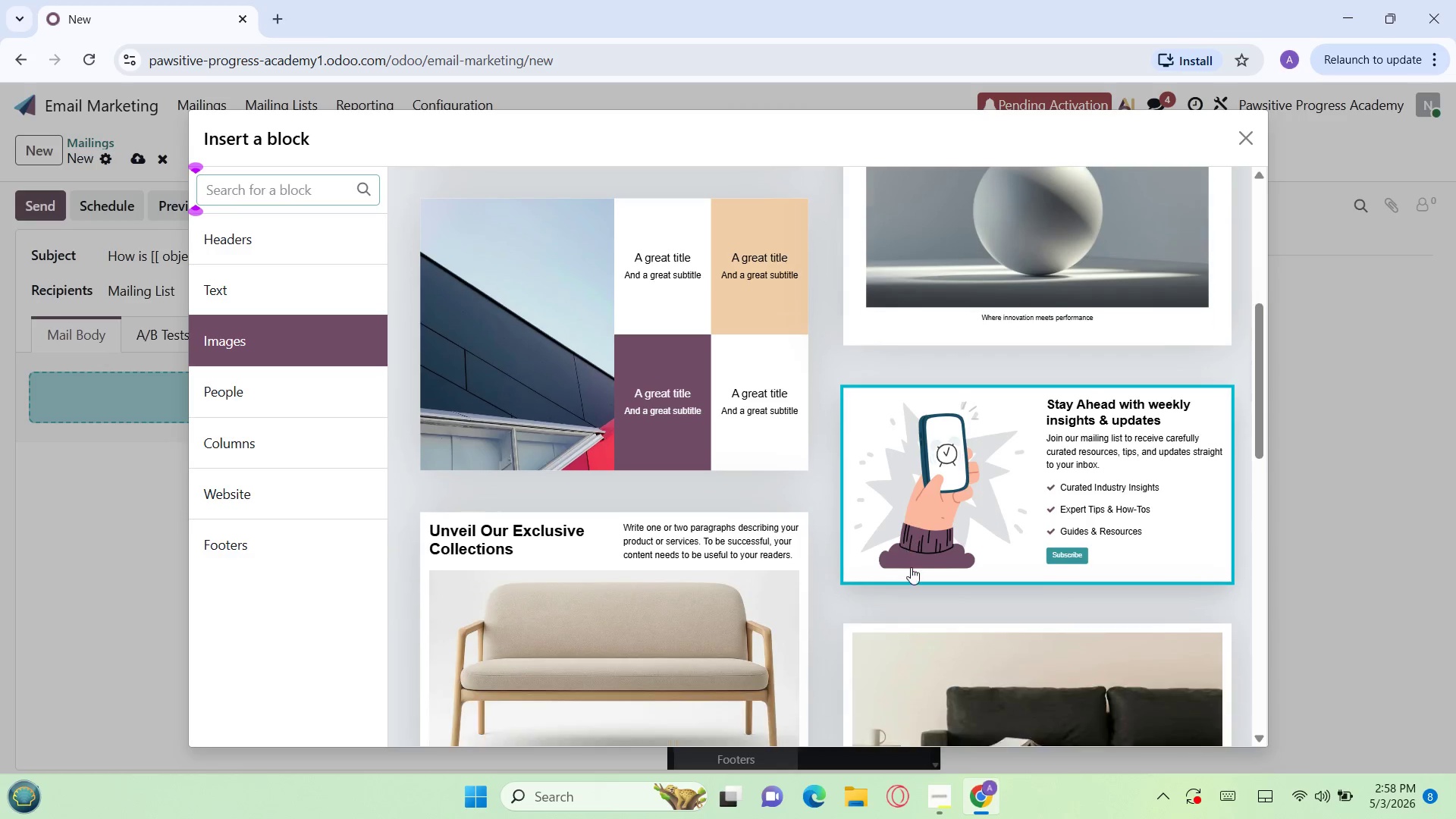 
left_click([911, 567])
 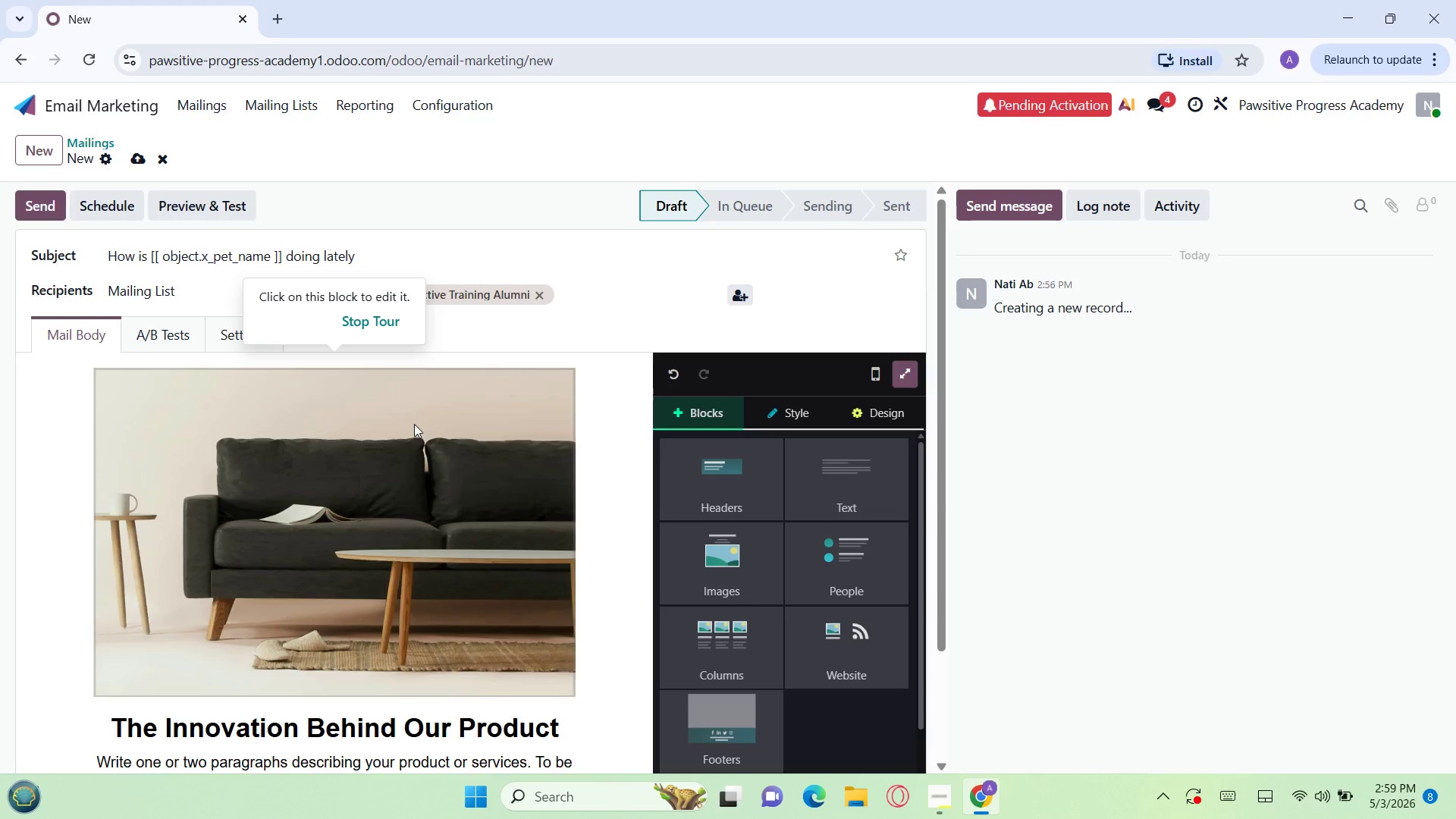 
wait(40.7)
 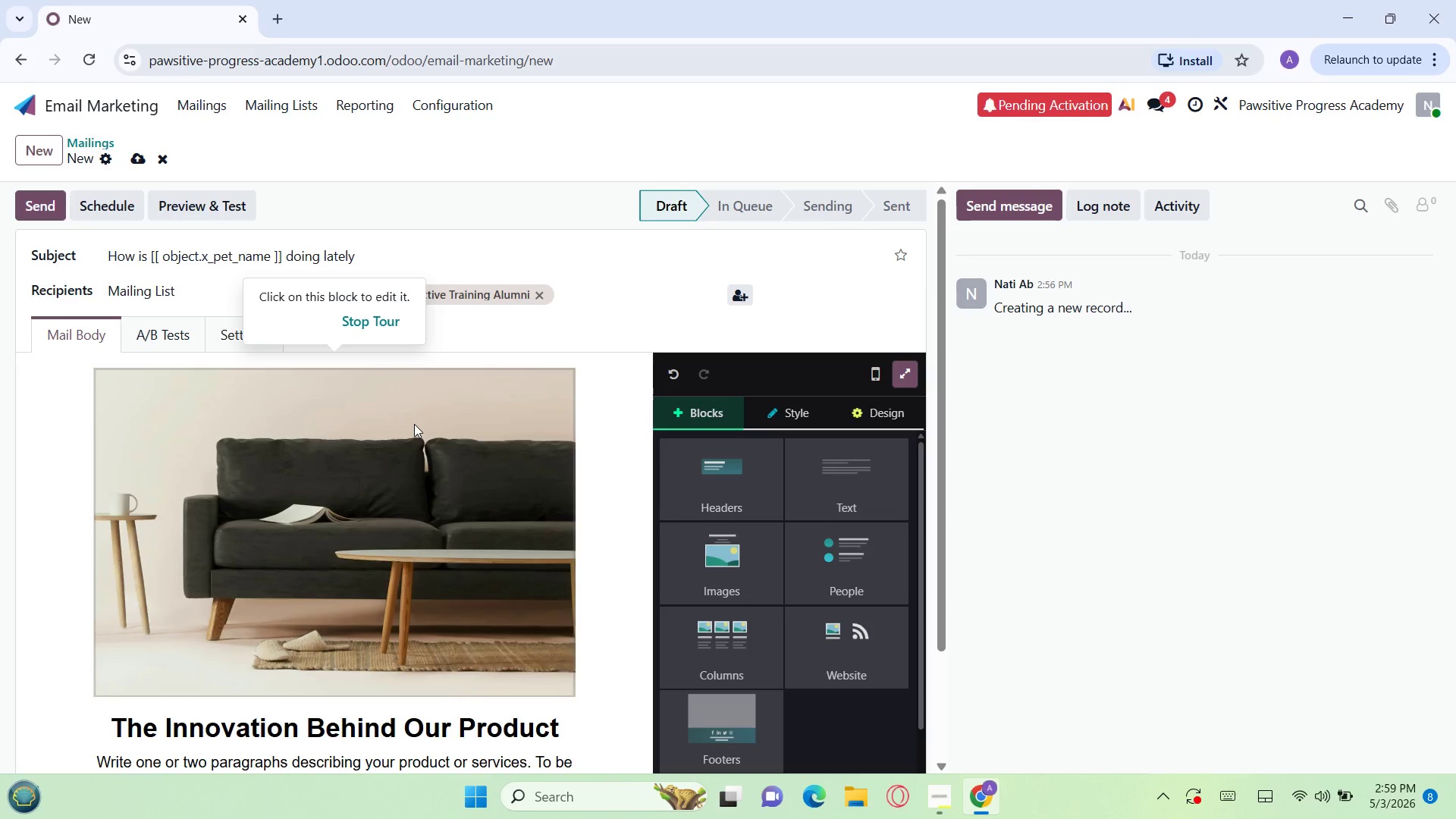 
left_click([414, 424])
 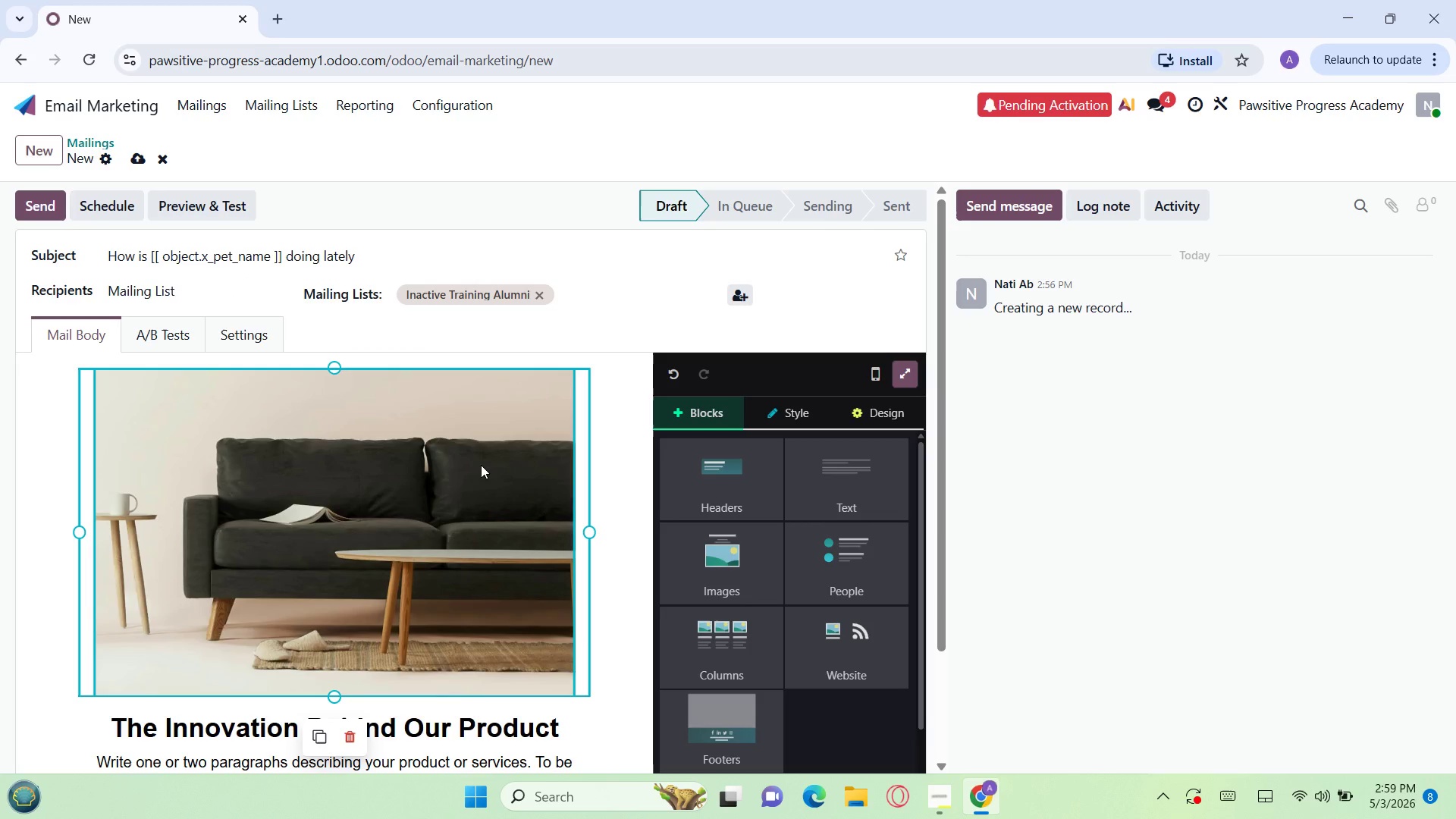 
wait(5.19)
 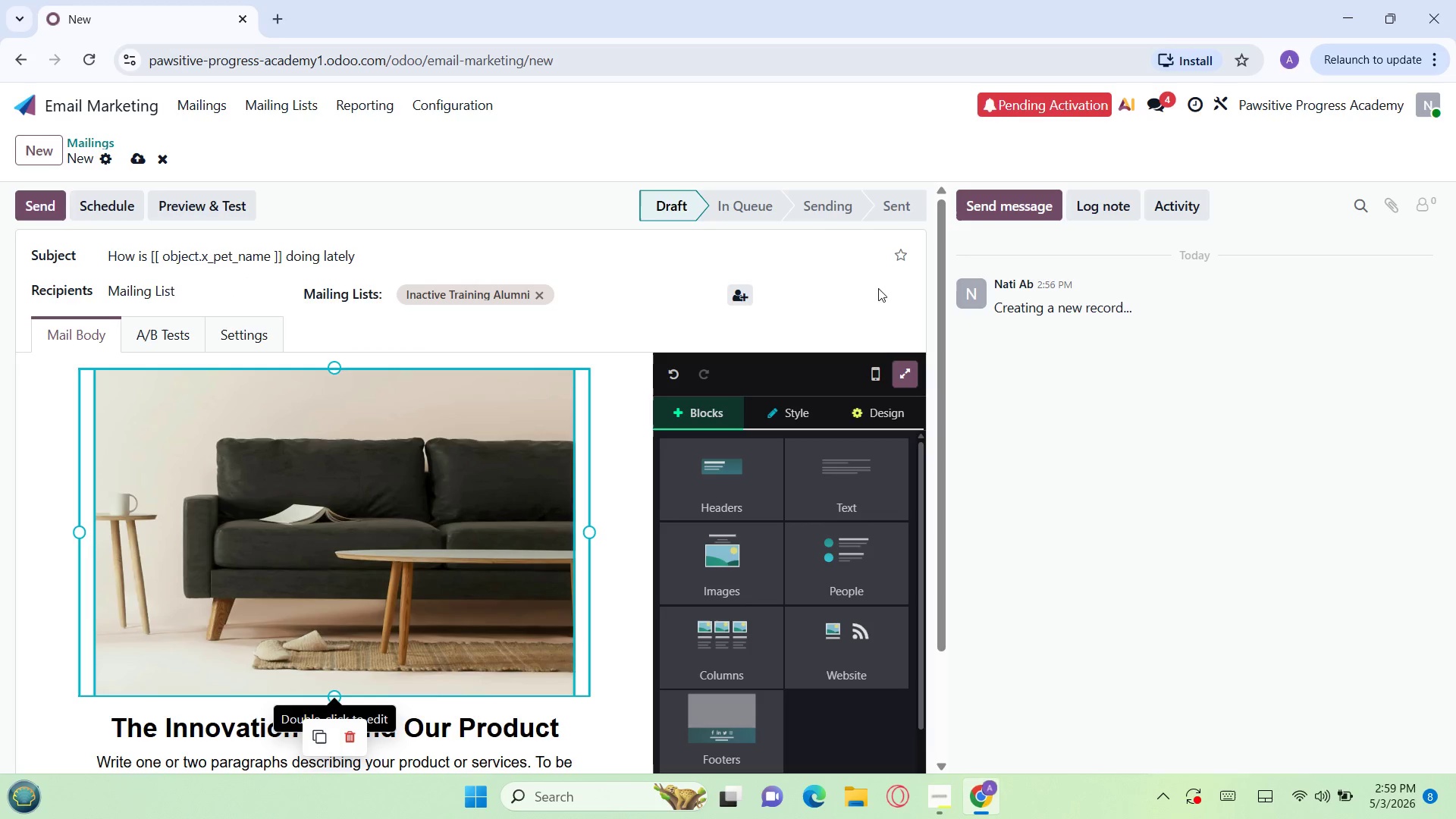 
double_click([481, 465])
 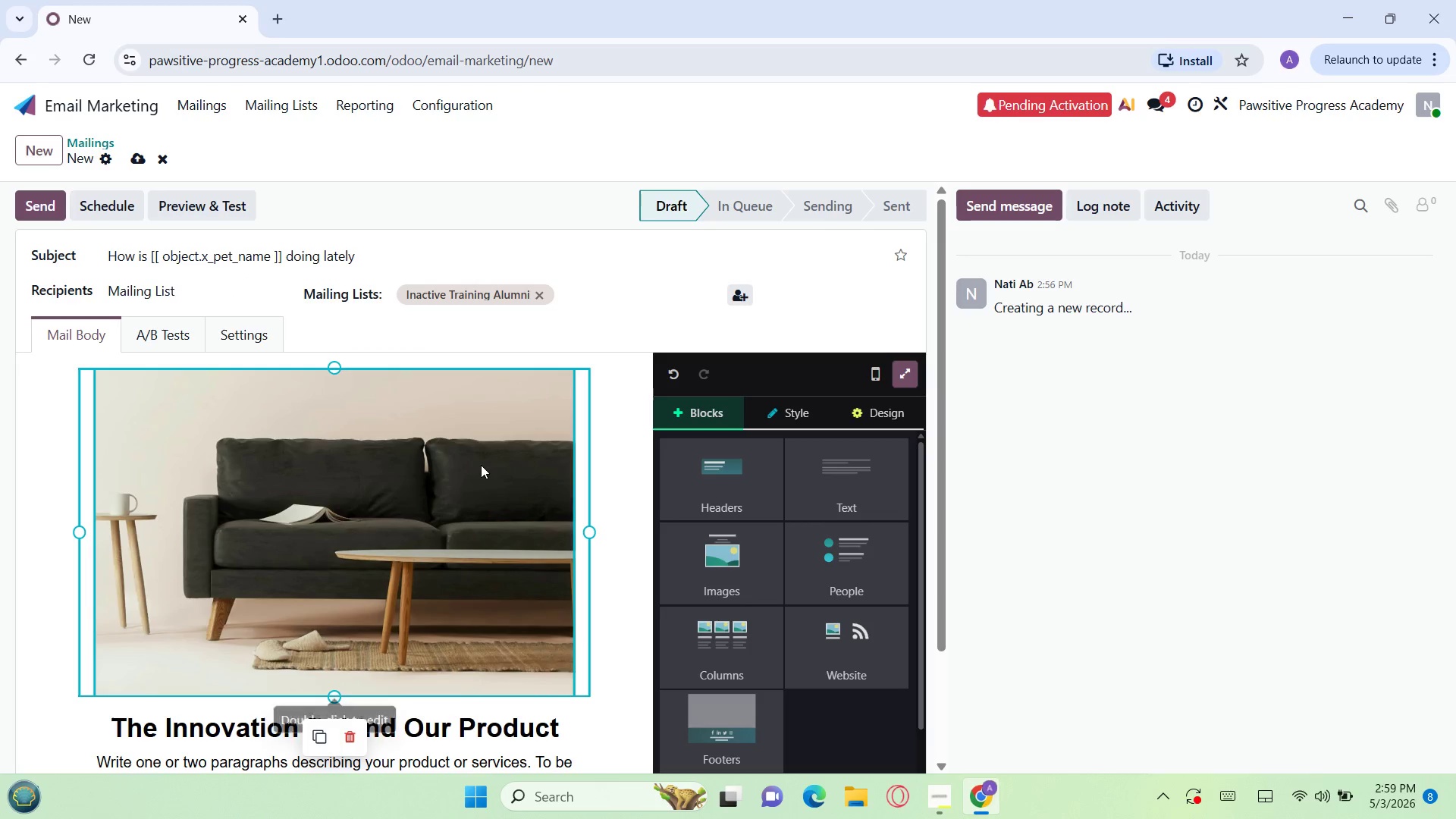 
triple_click([481, 465])
 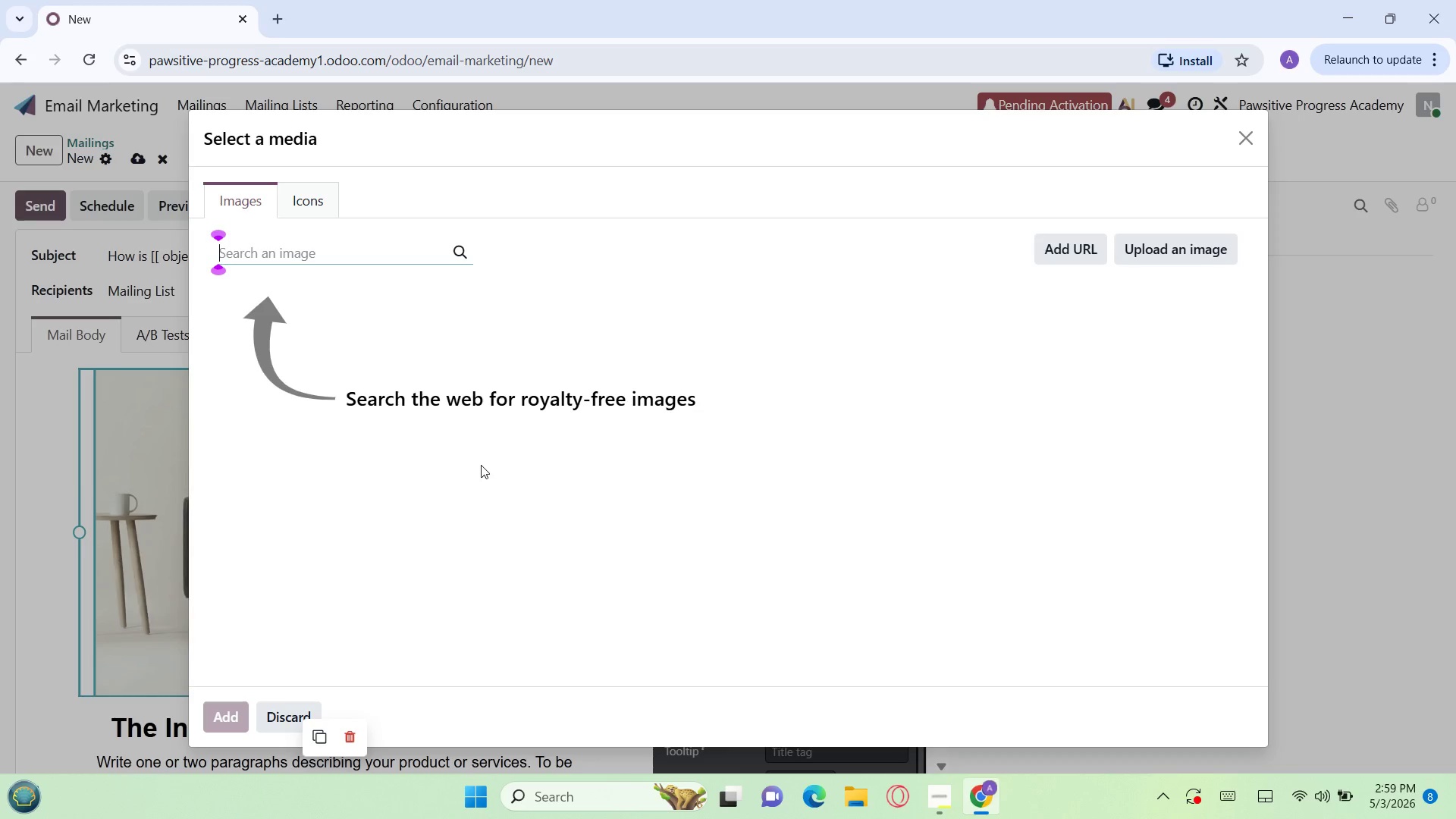 
wait(12.12)
 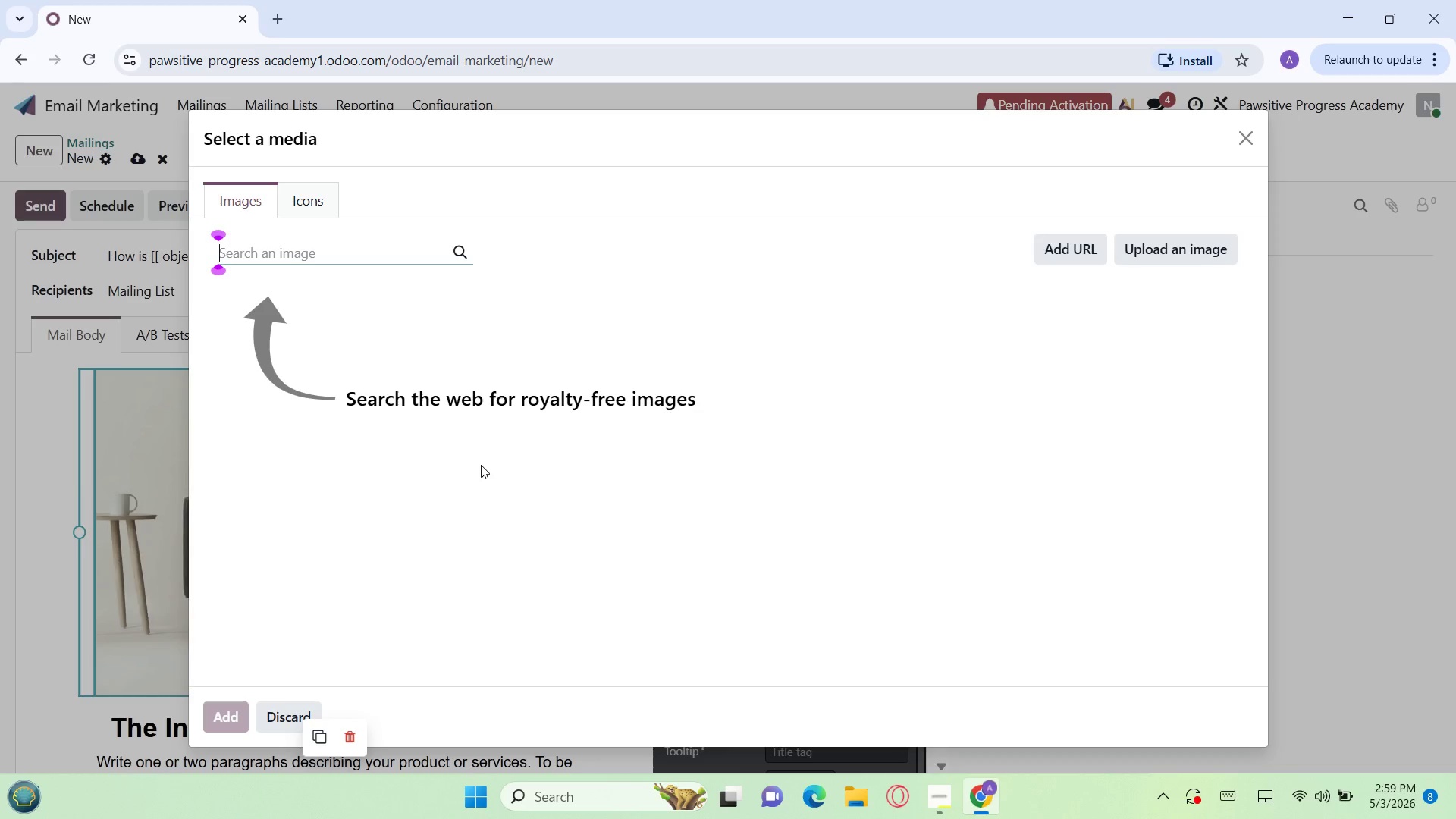 
type(happy dog )
 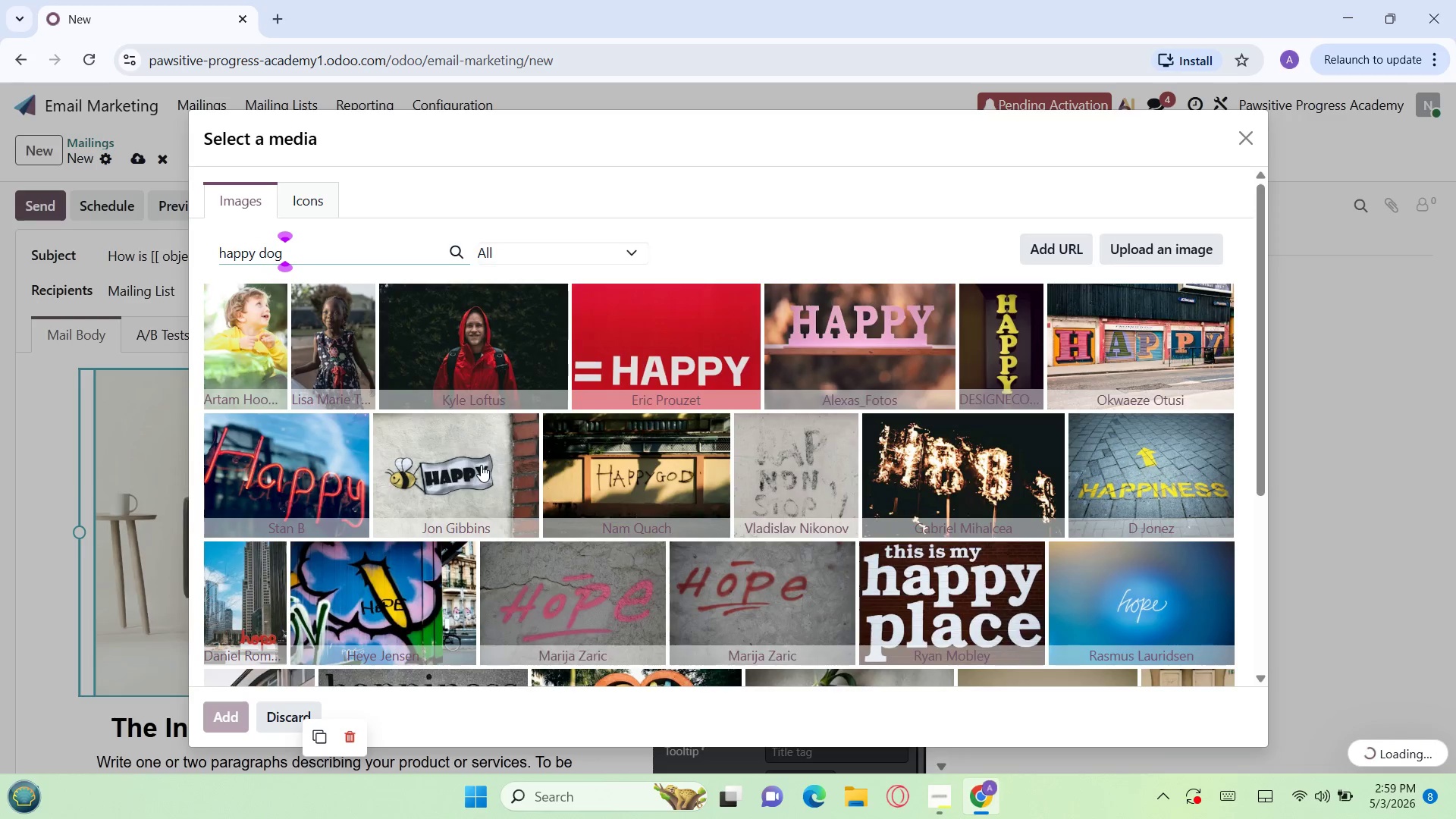 
type(traing)
 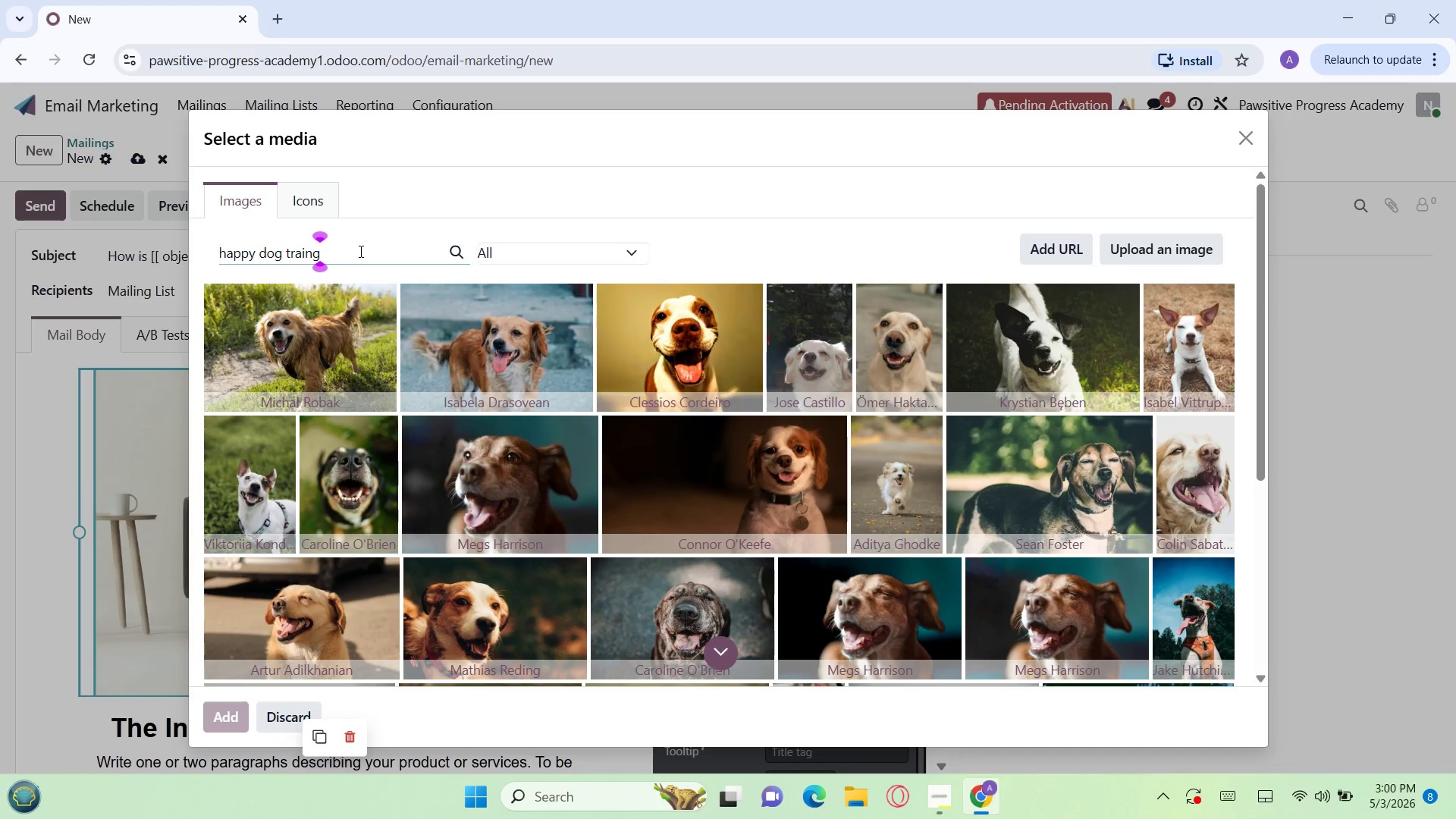 
wait(38.83)
 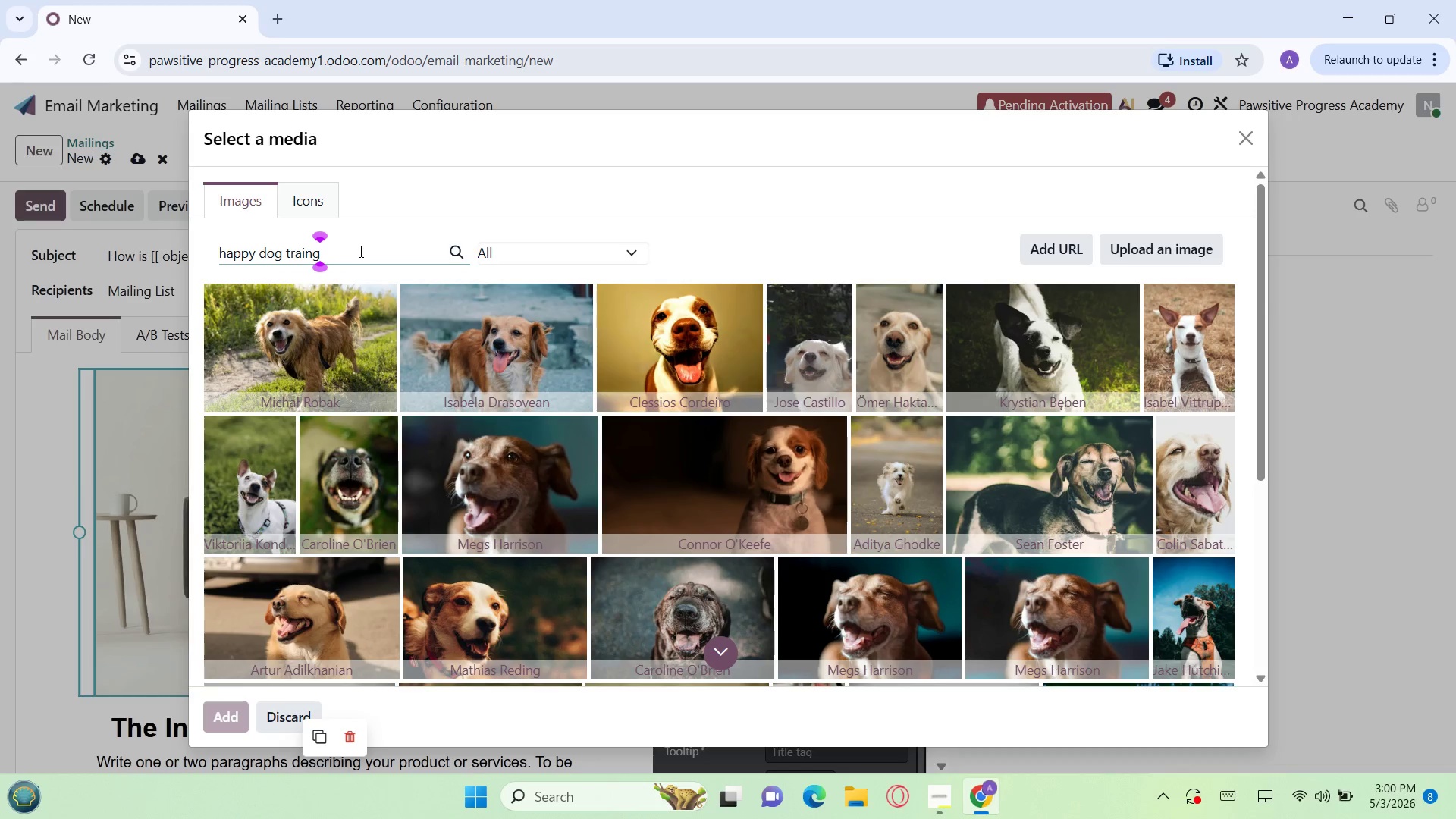 
key(Backspace)
type(ing)
 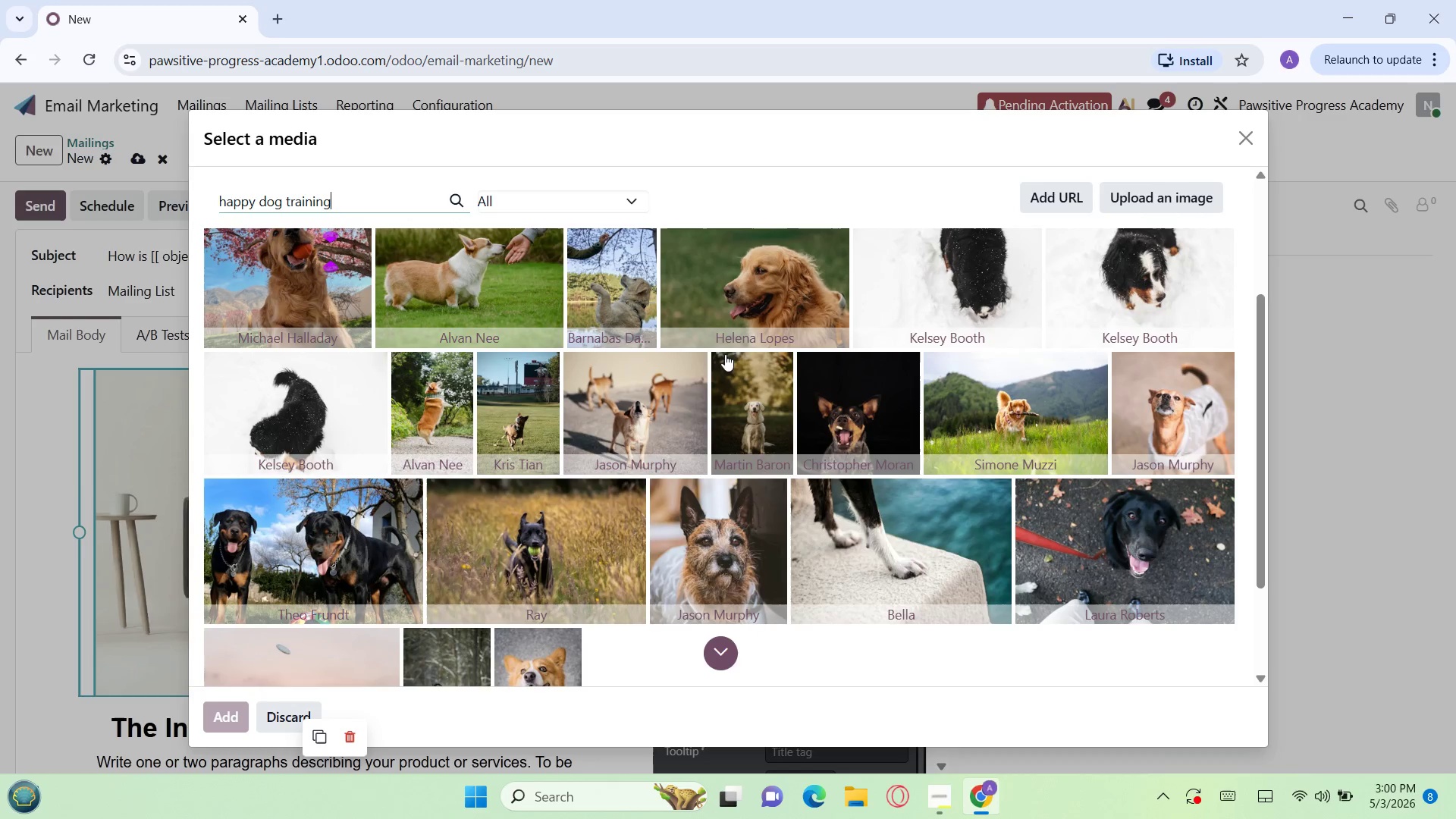 
wait(27.33)
 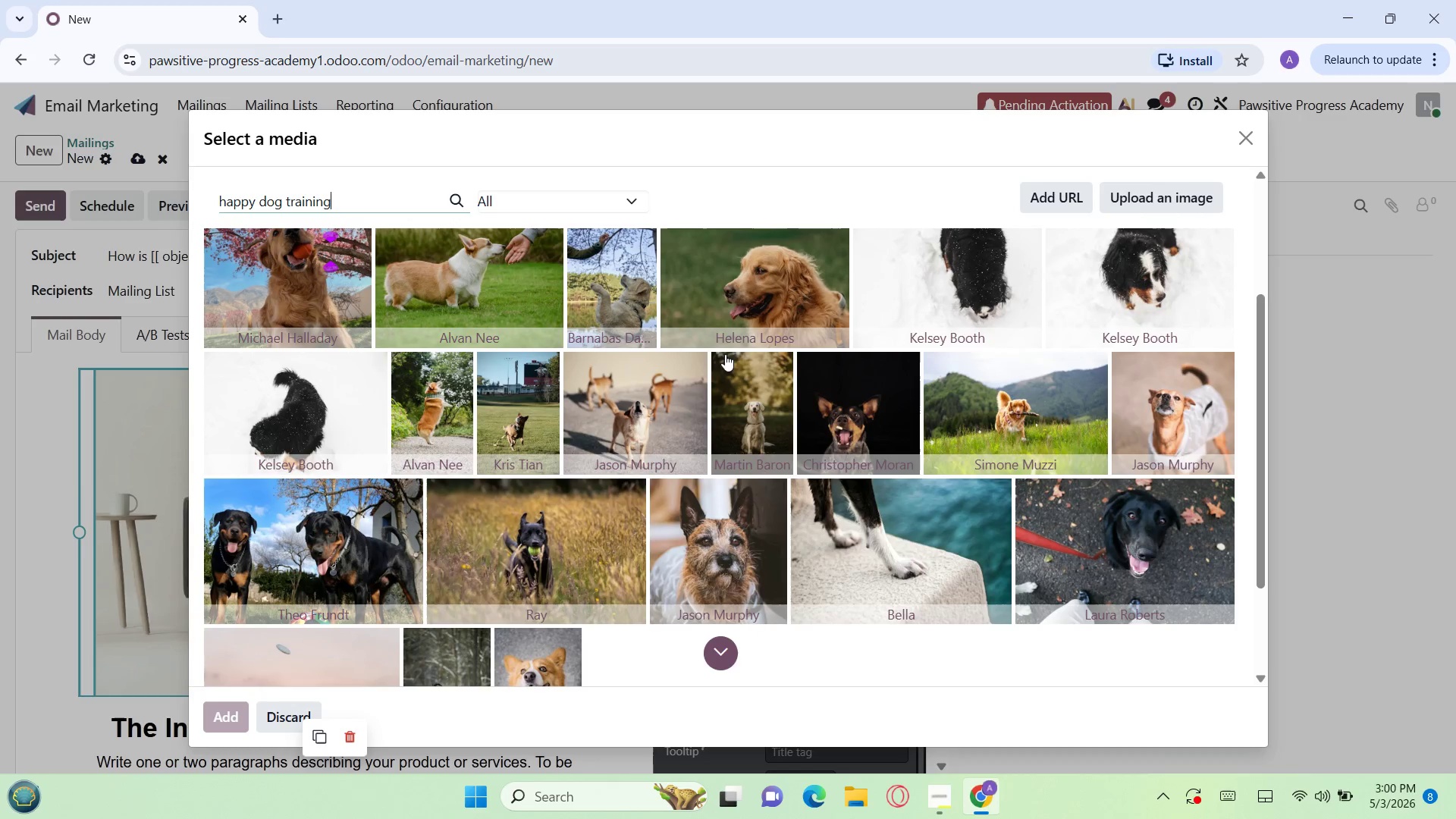 
left_click([994, 390])
 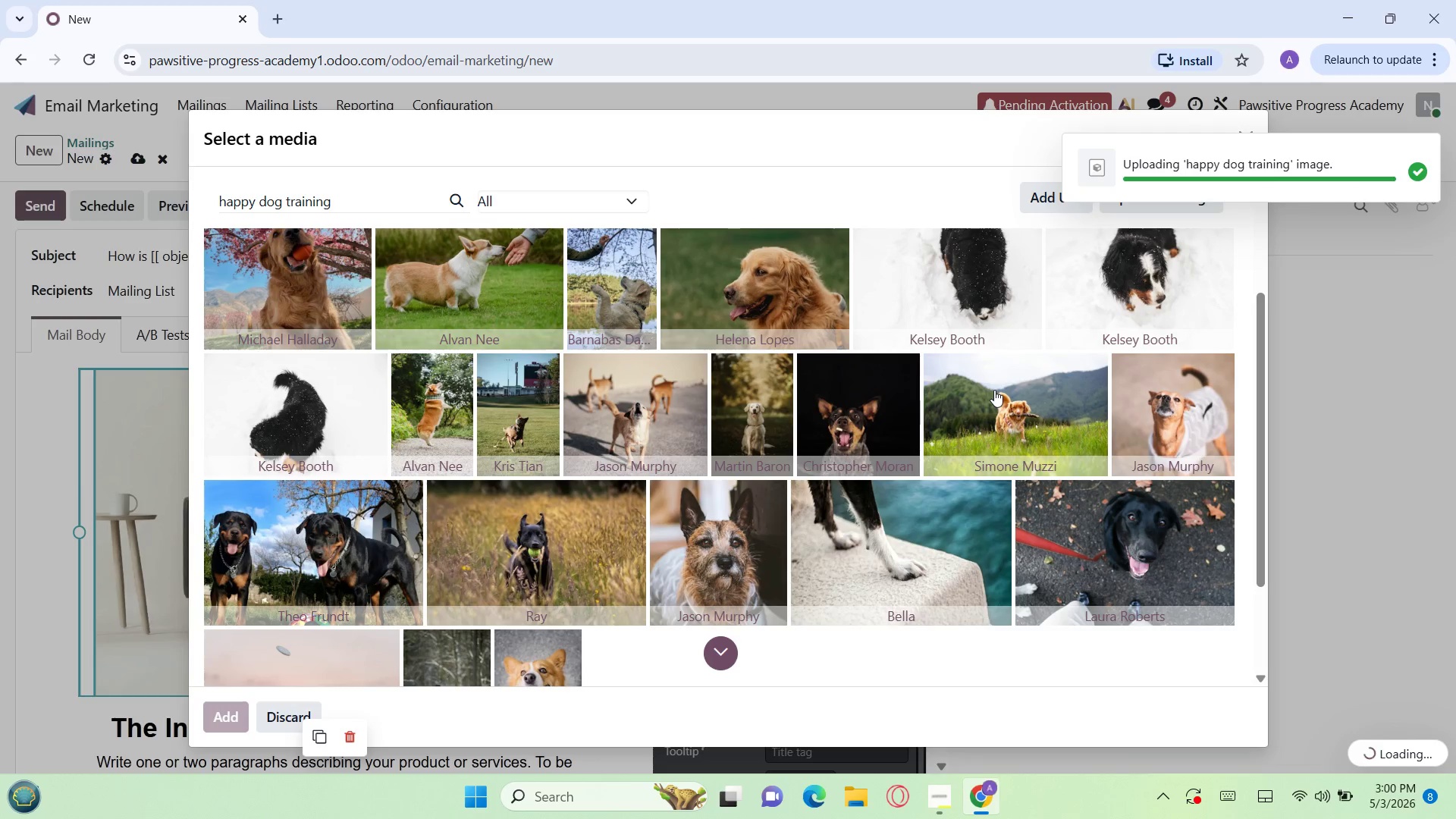 
wait(8.89)
 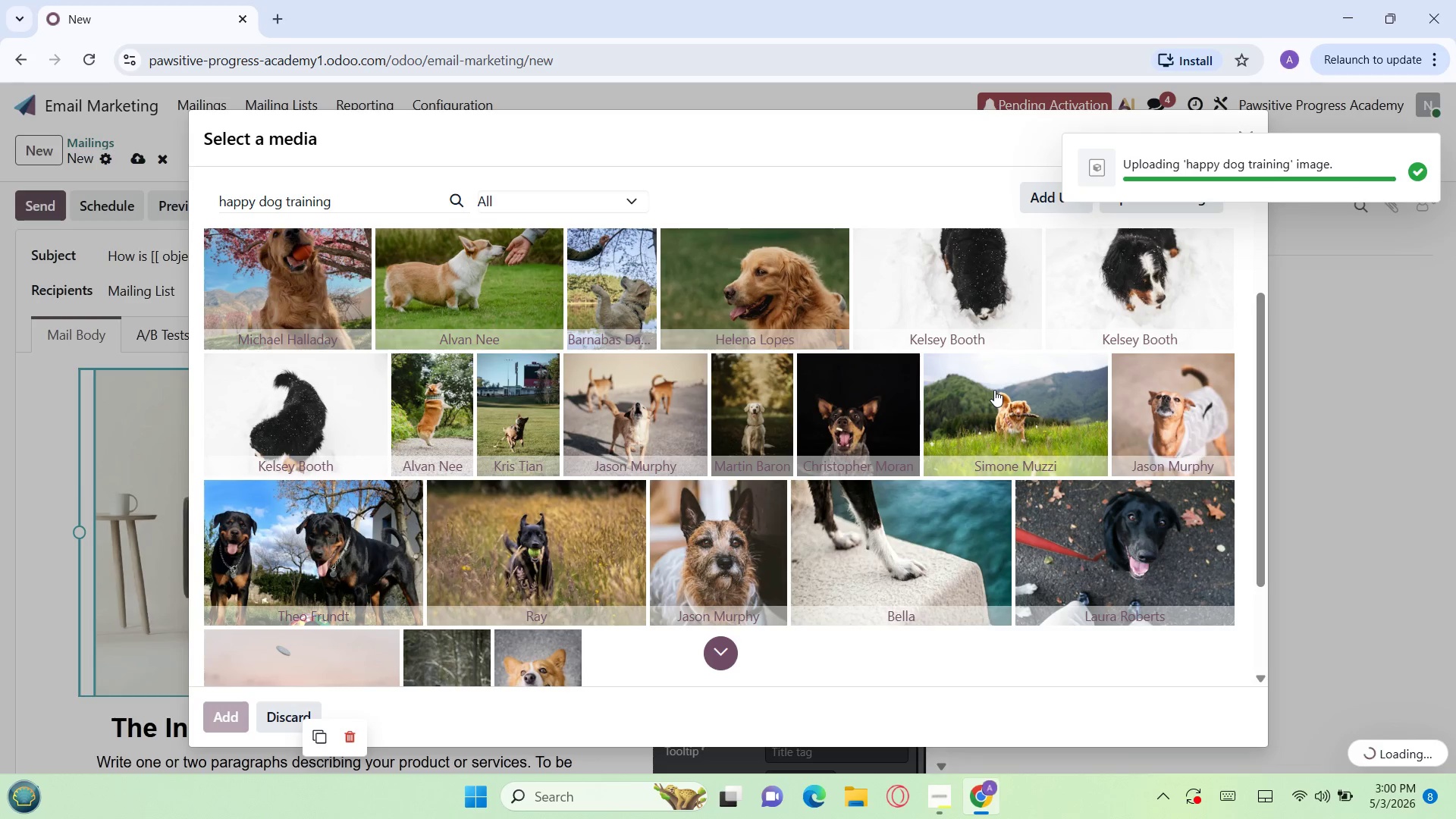 
left_click([795, 627])
 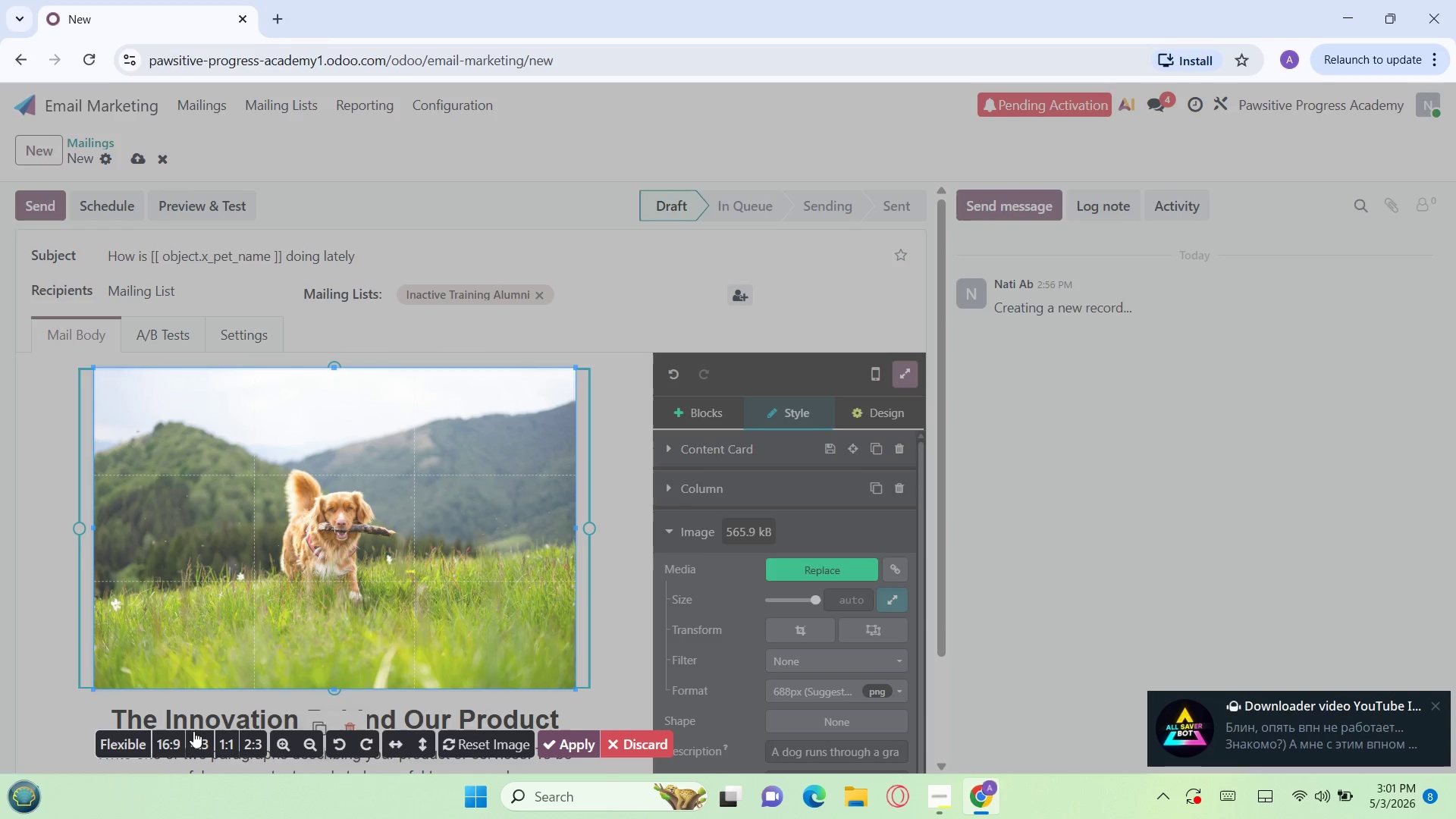 
left_click([162, 740])
 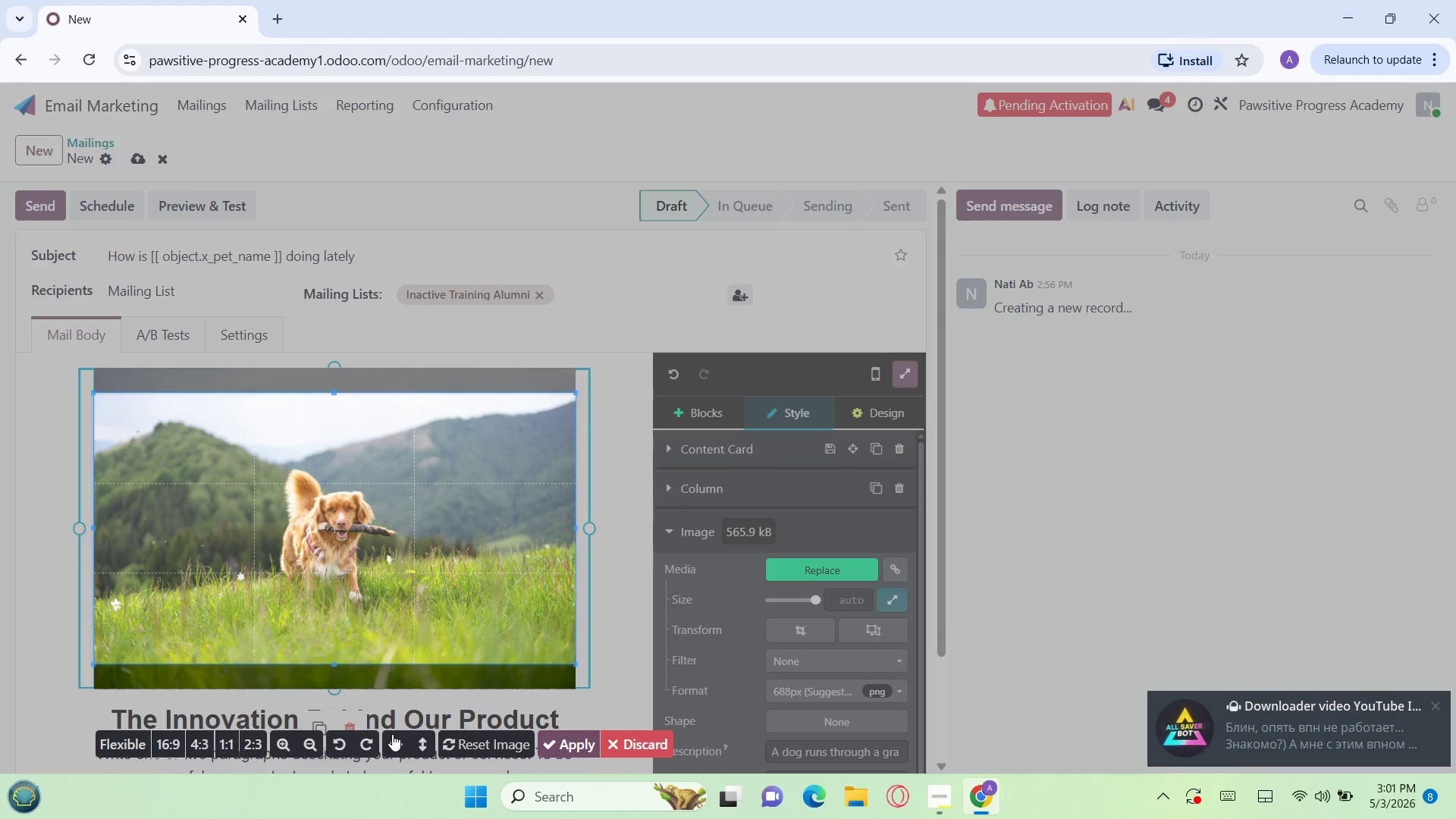 
left_click([557, 740])
 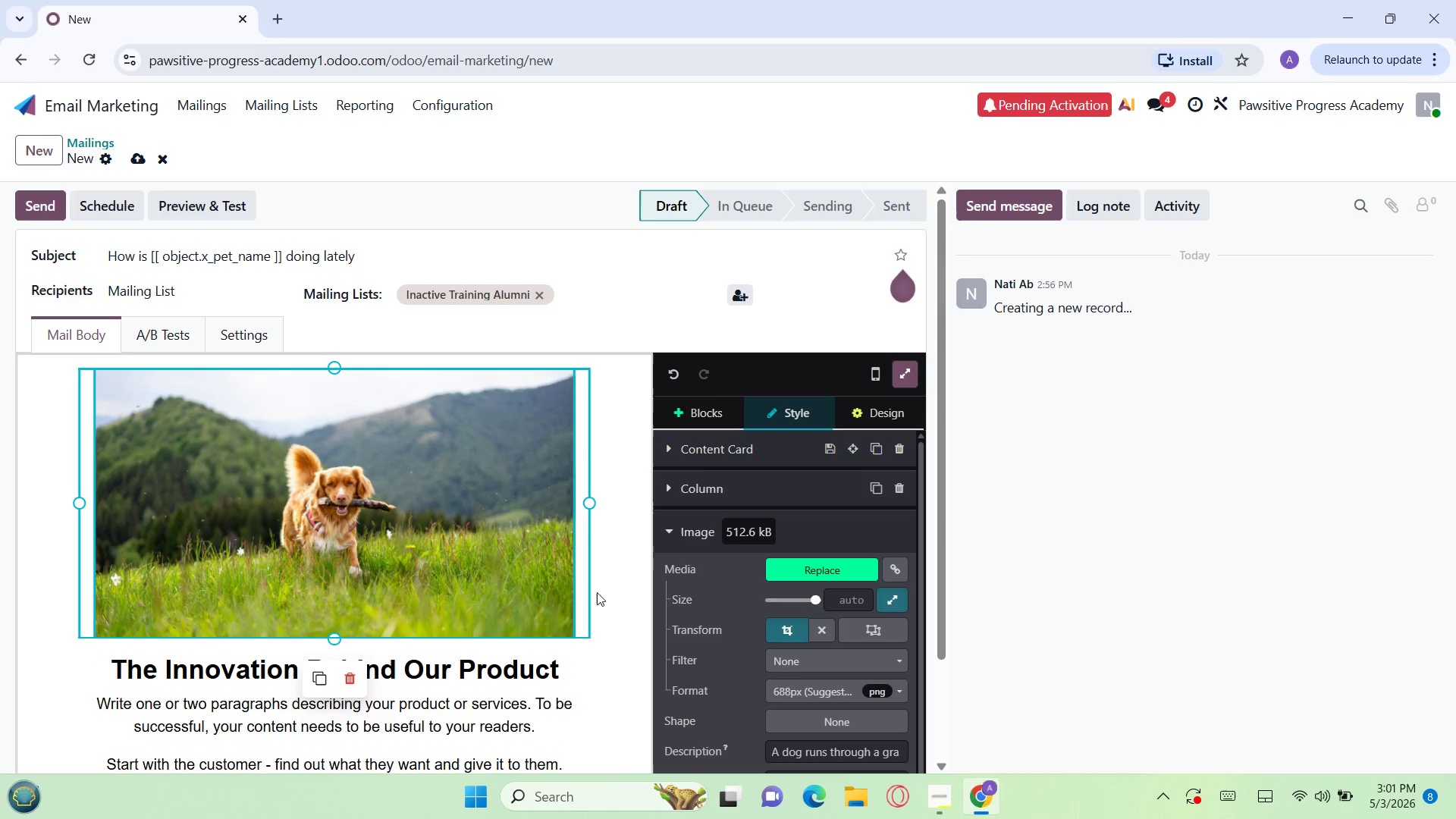 
wait(11.88)
 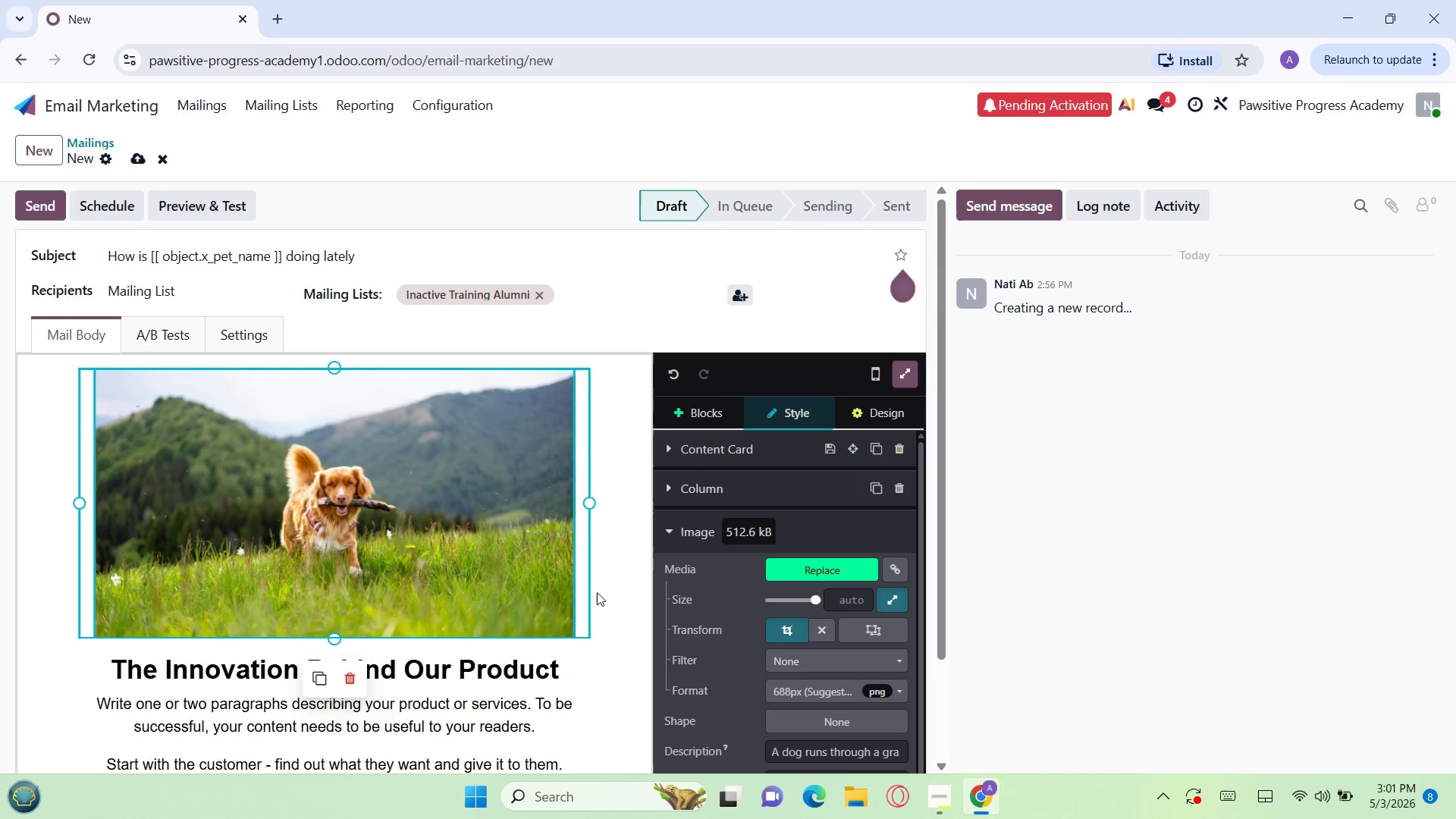 
left_click([460, 611])
 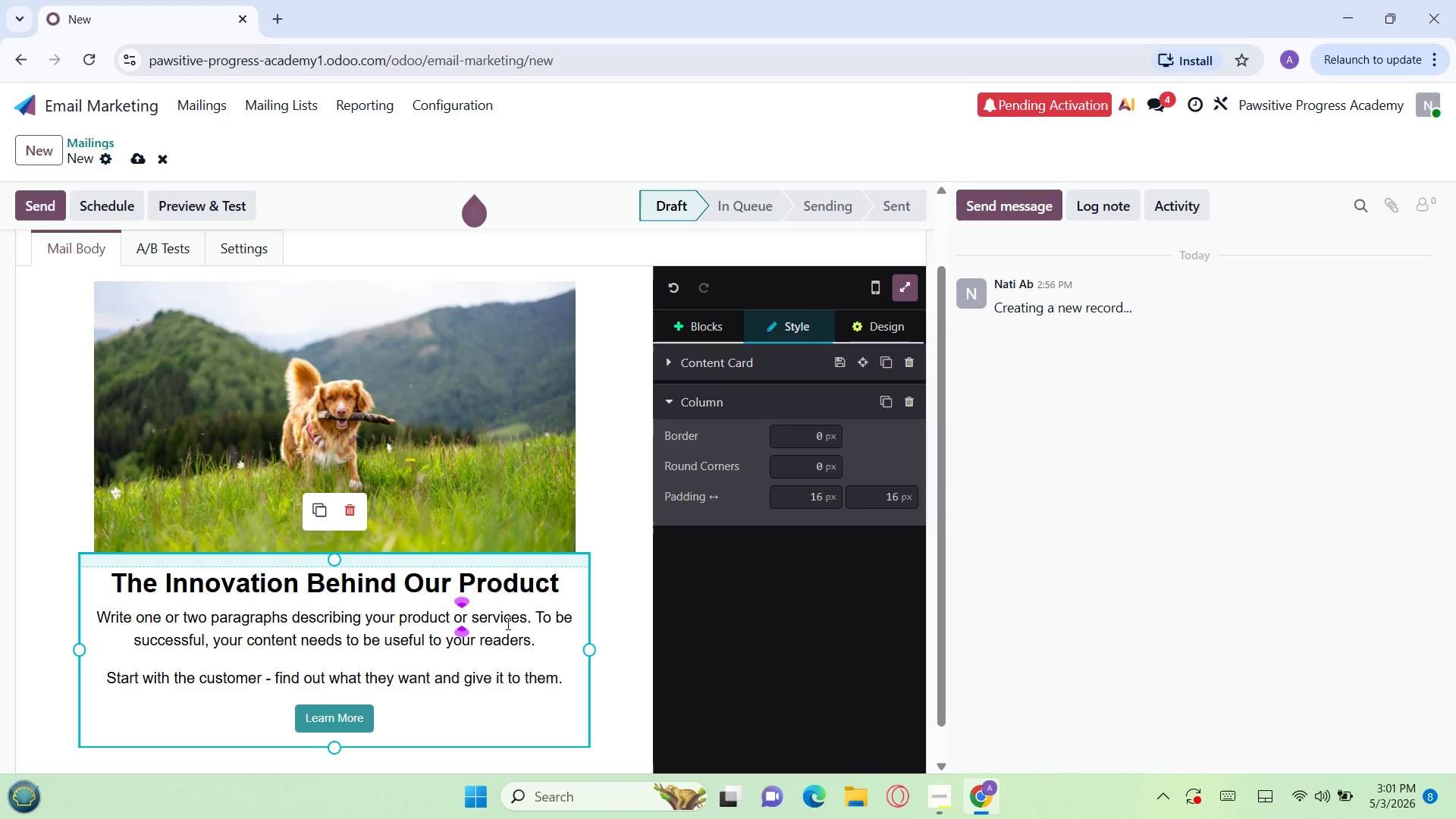 
wait(7.2)
 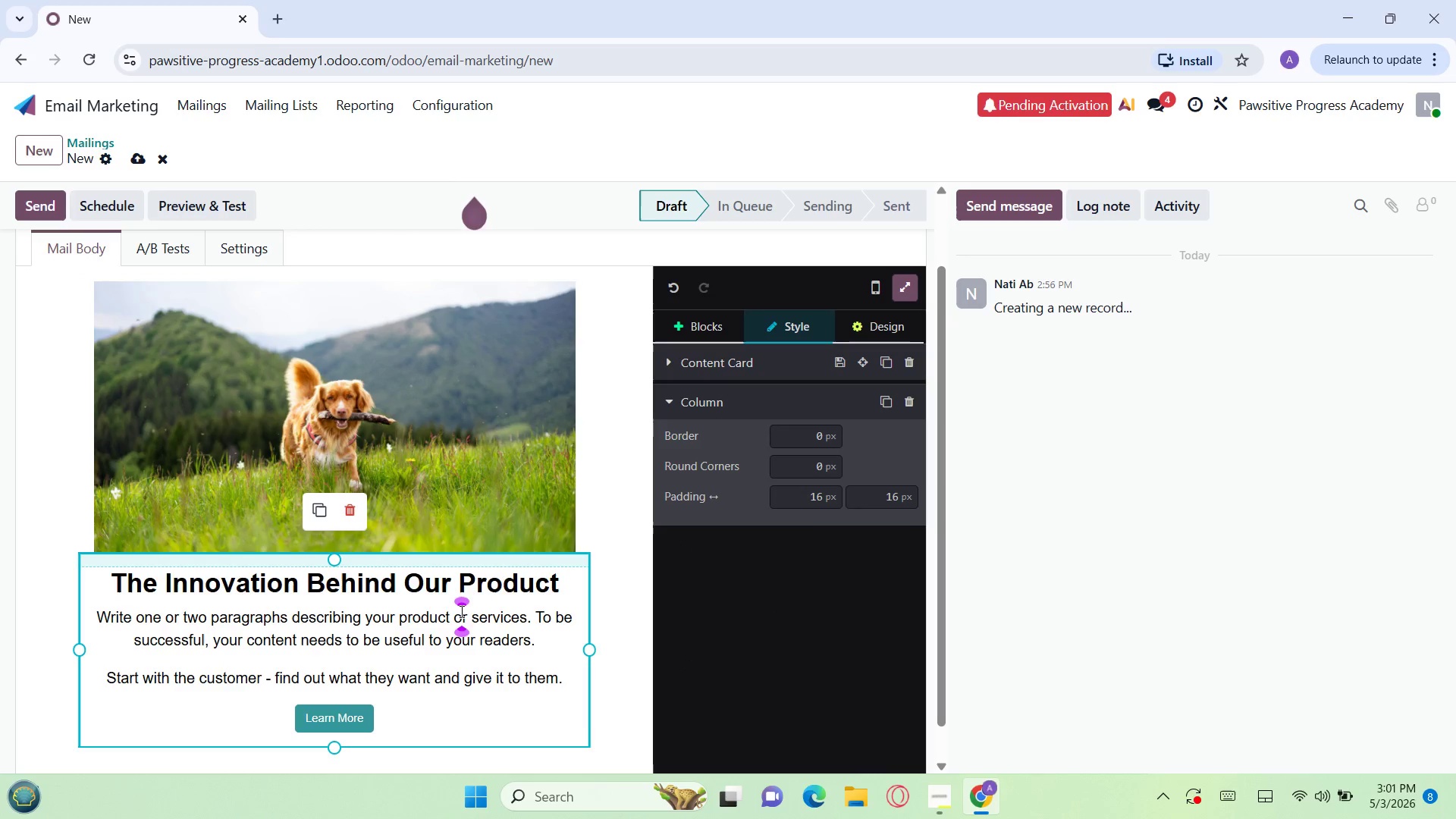 
left_click([557, 685])
 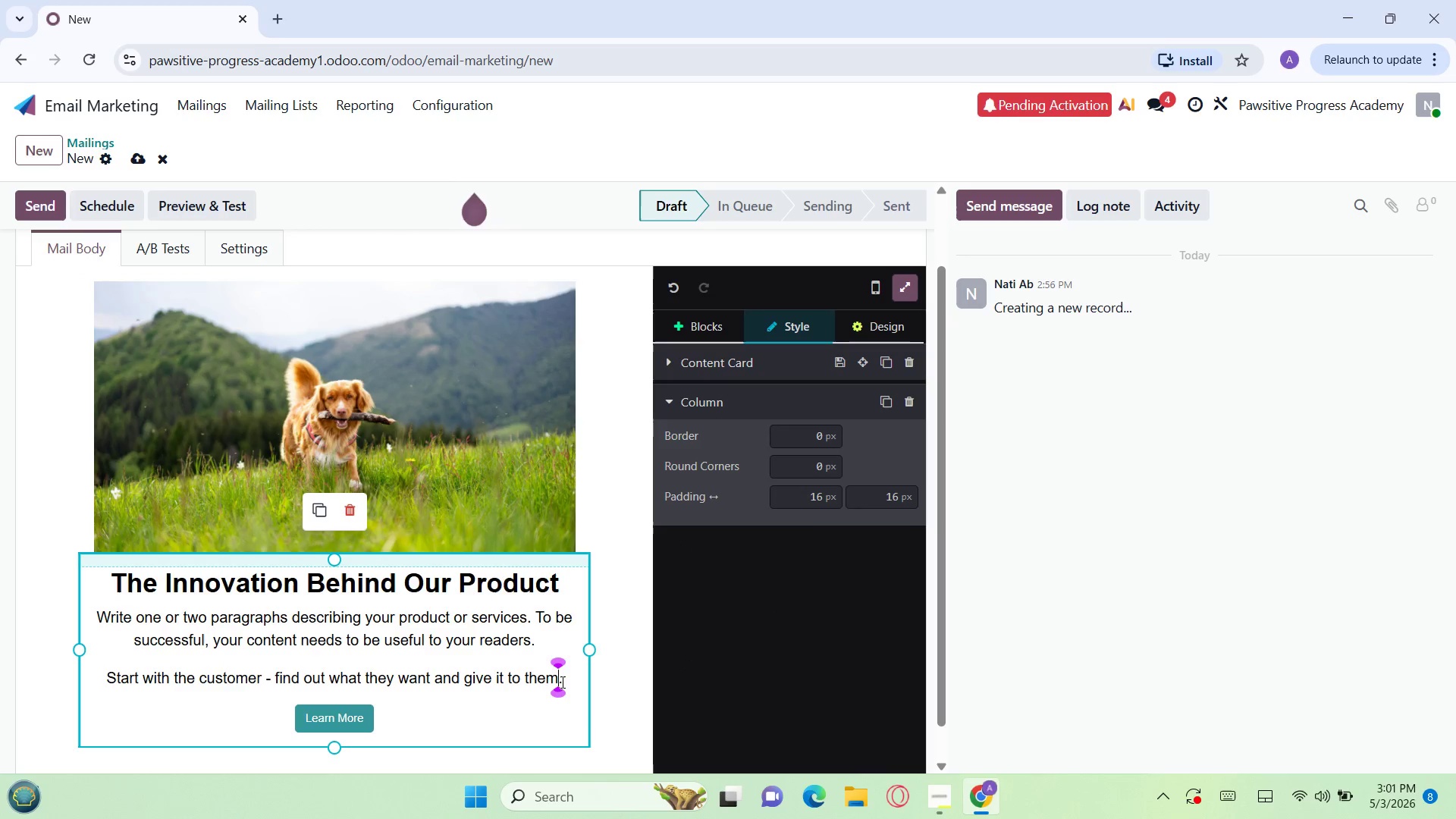 
left_click_drag(start_coordinate=[561, 682], to_coordinate=[61, 620])
 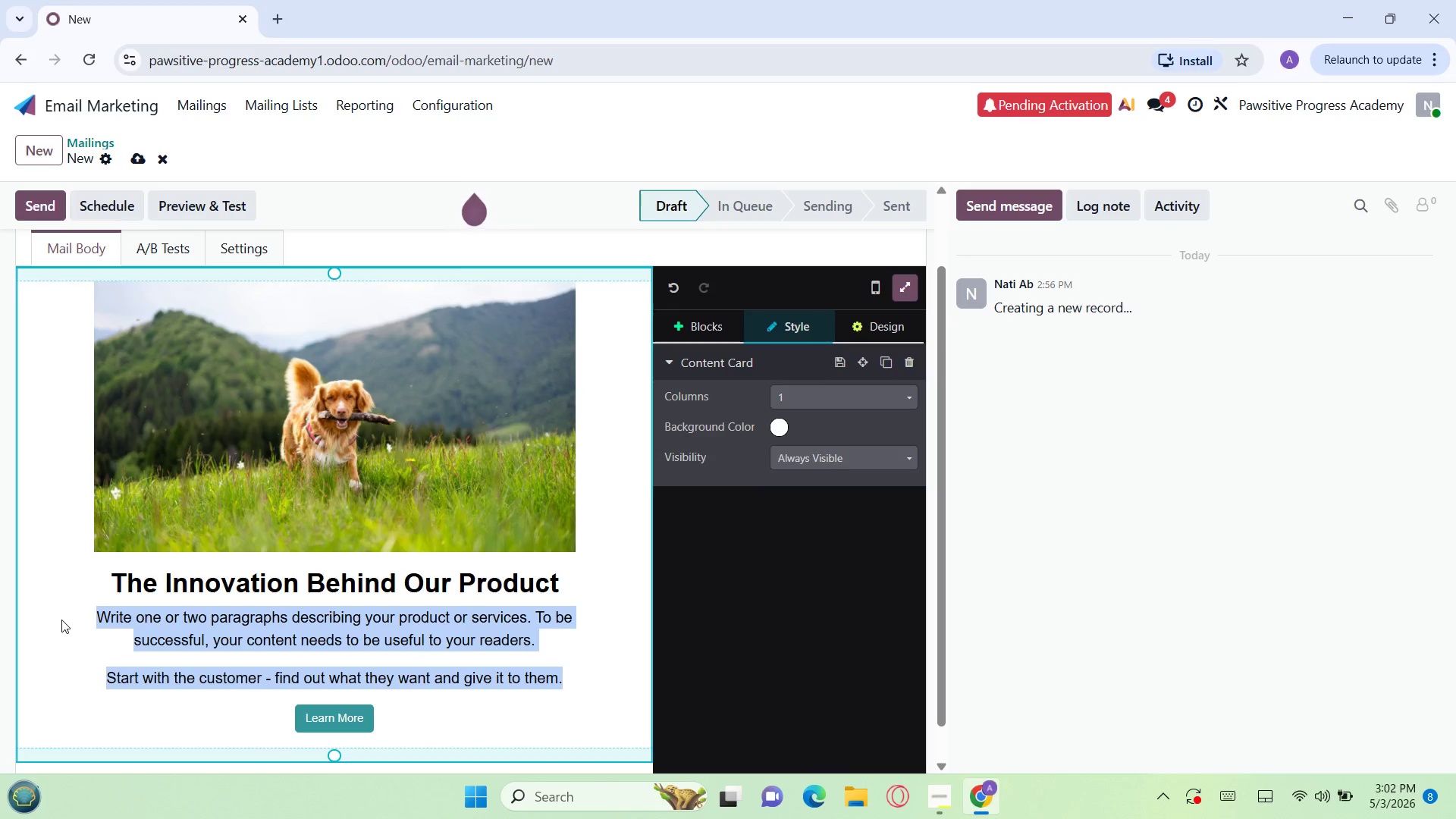 
wait(59.05)
 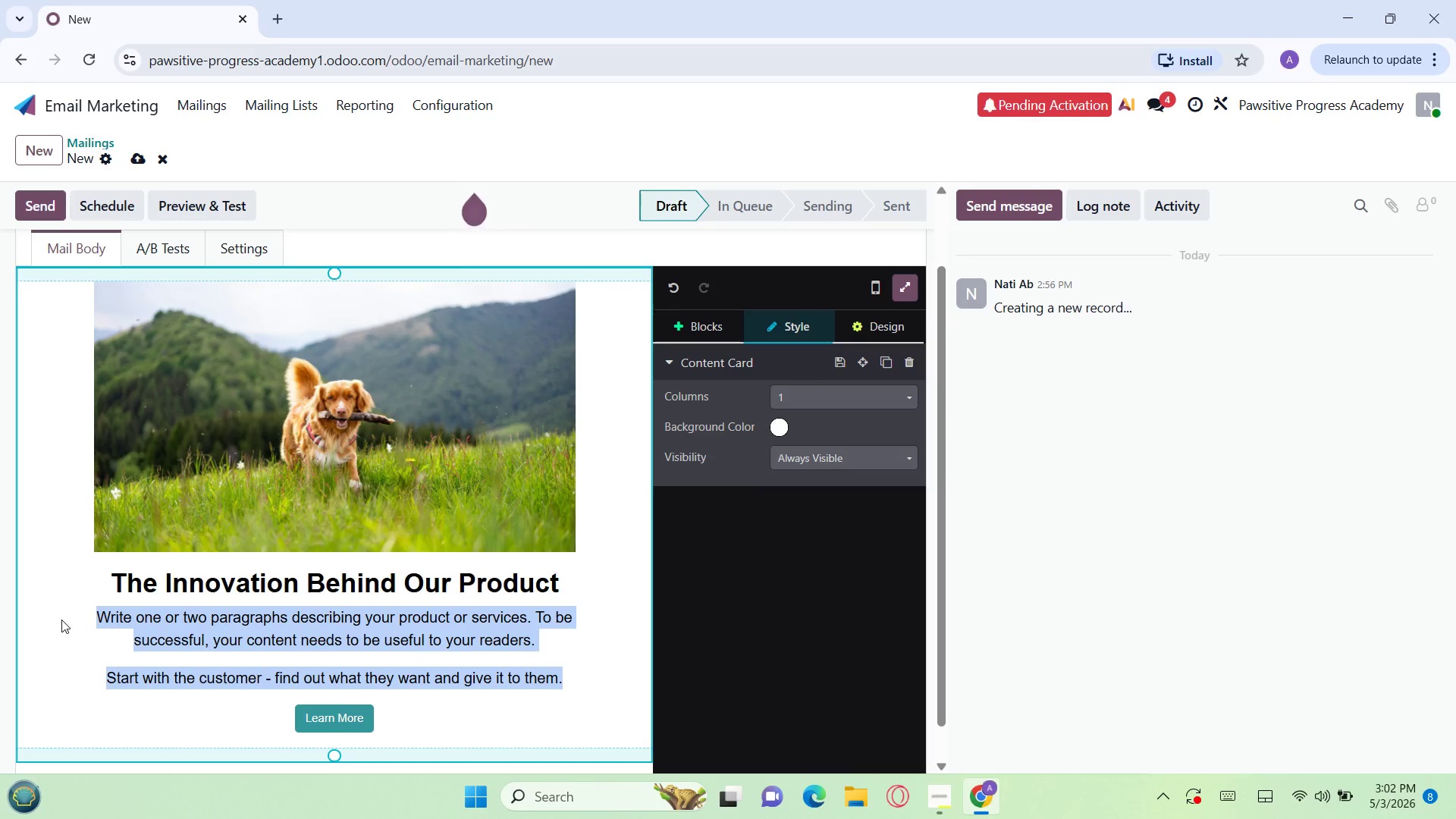 
key(Backspace)
 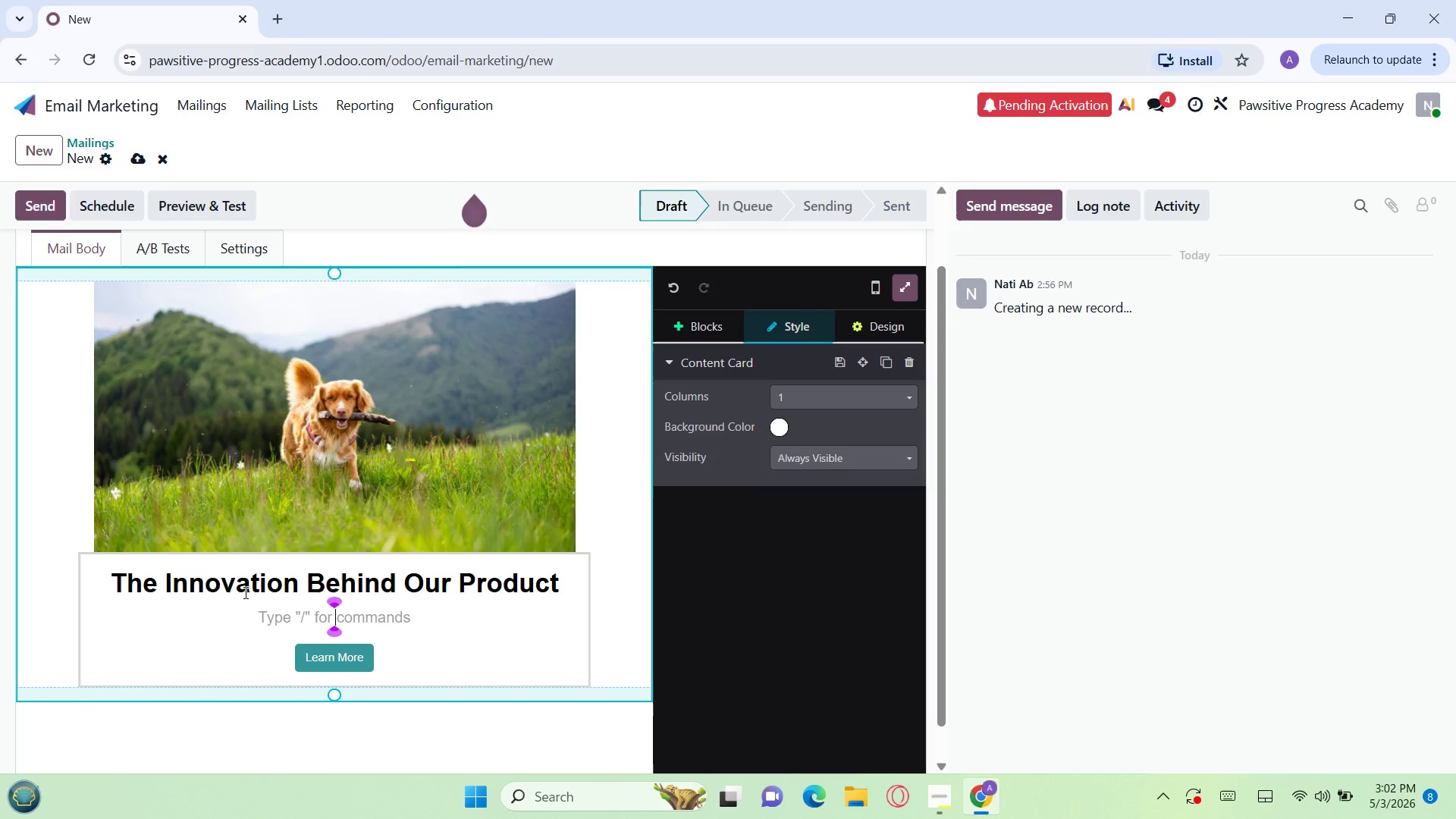 
wait(6.67)
 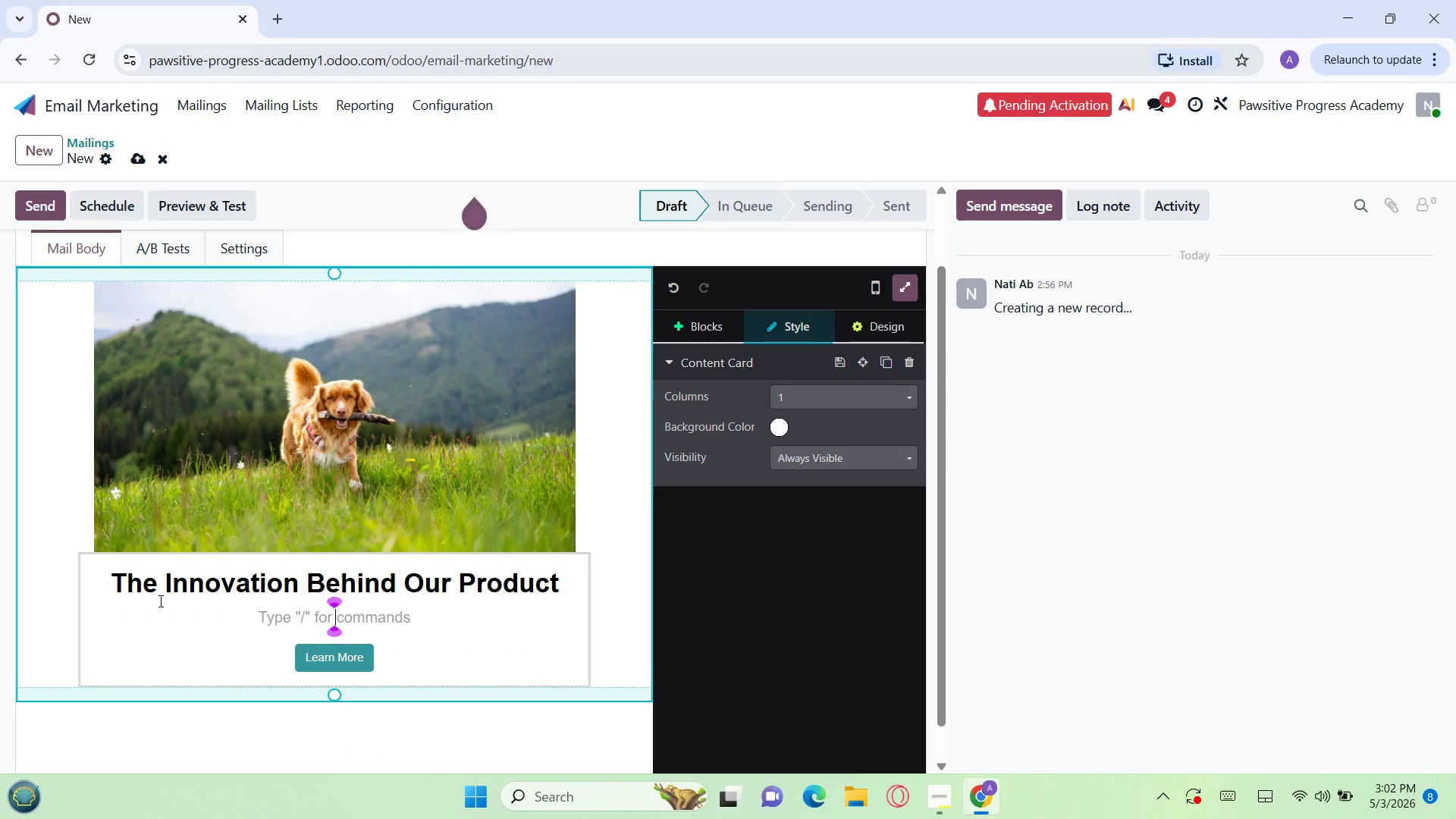 
type(Hi)
 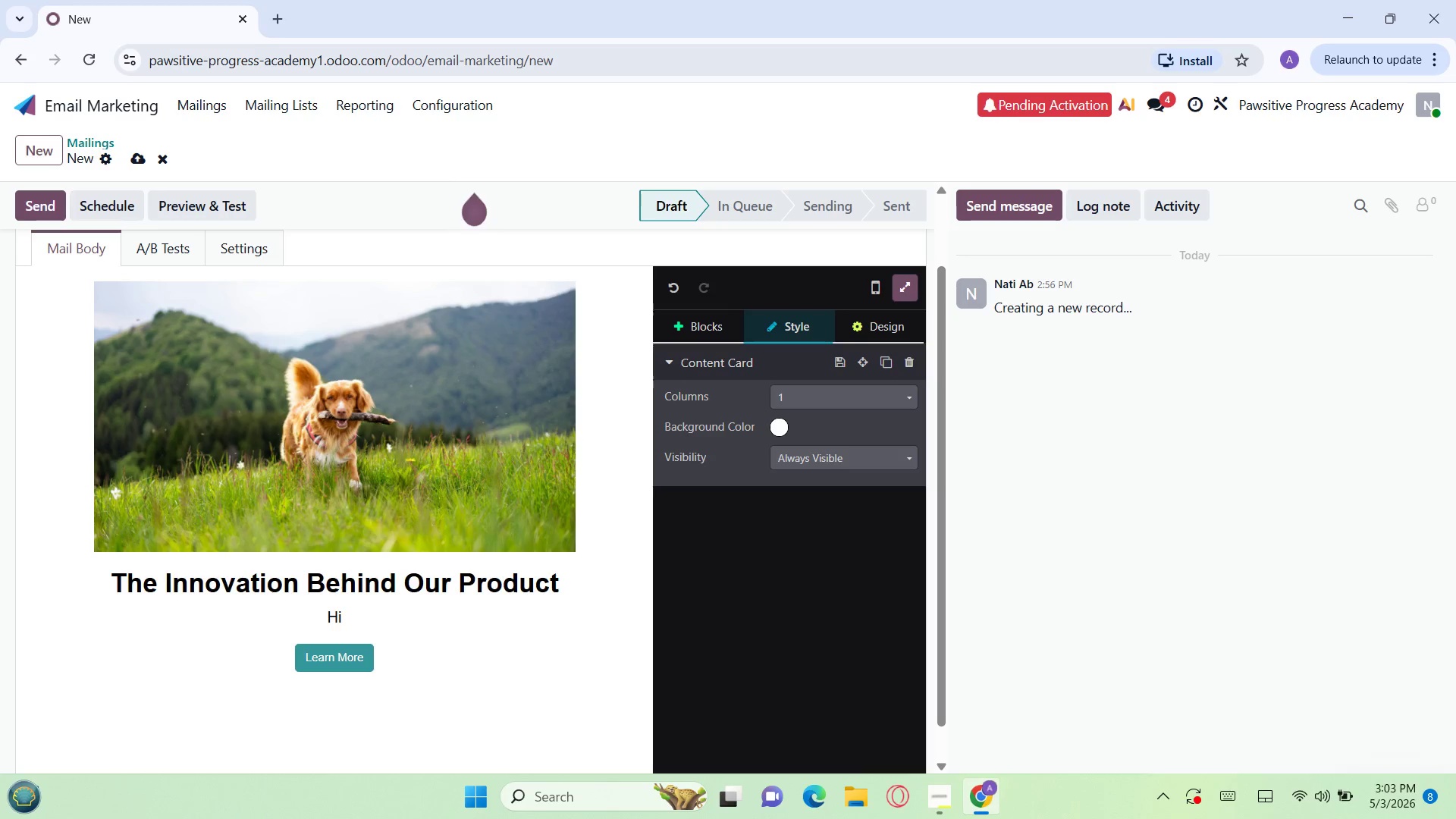 
wait(82.06)
 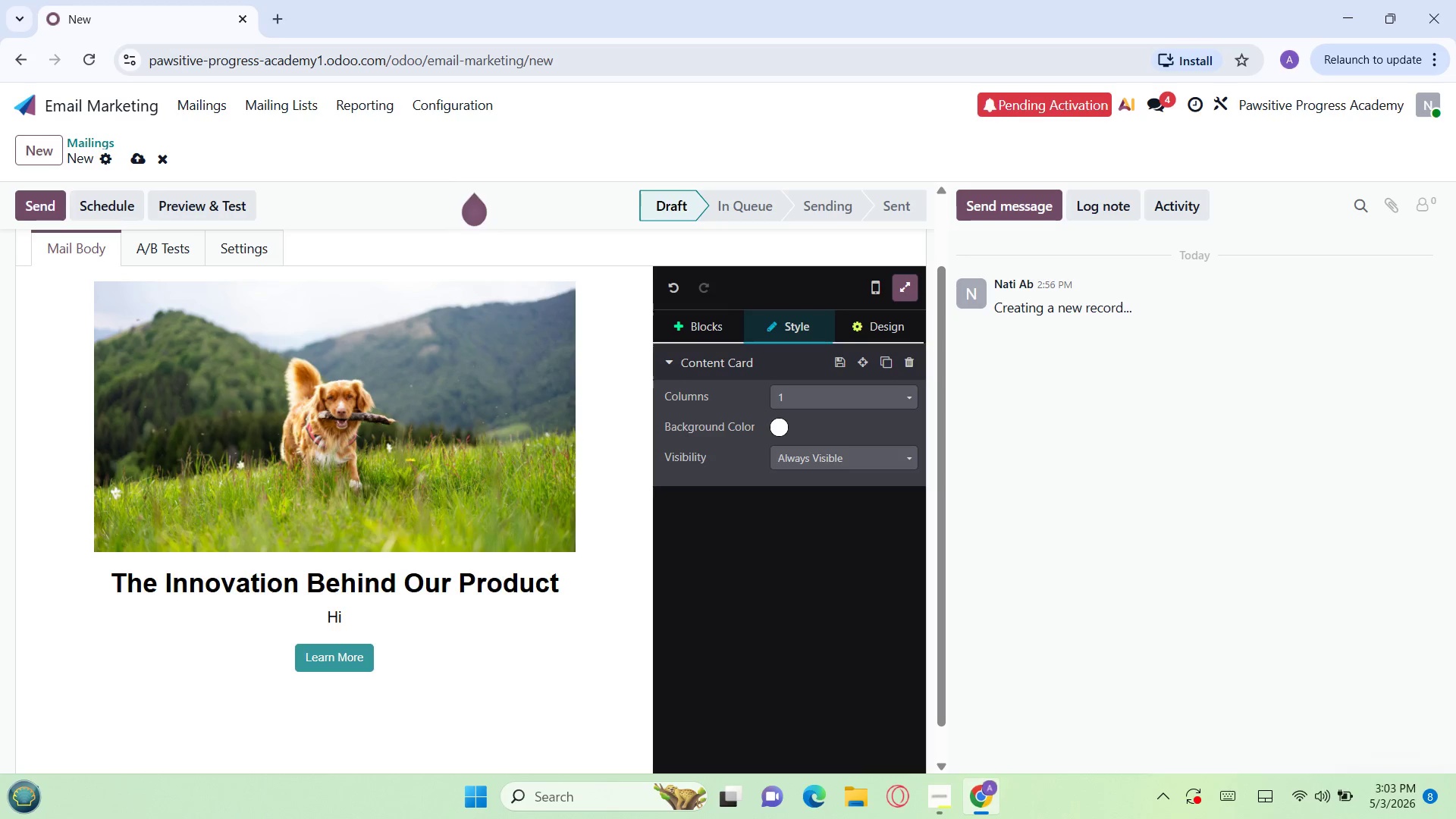 
left_click([1445, 56])
 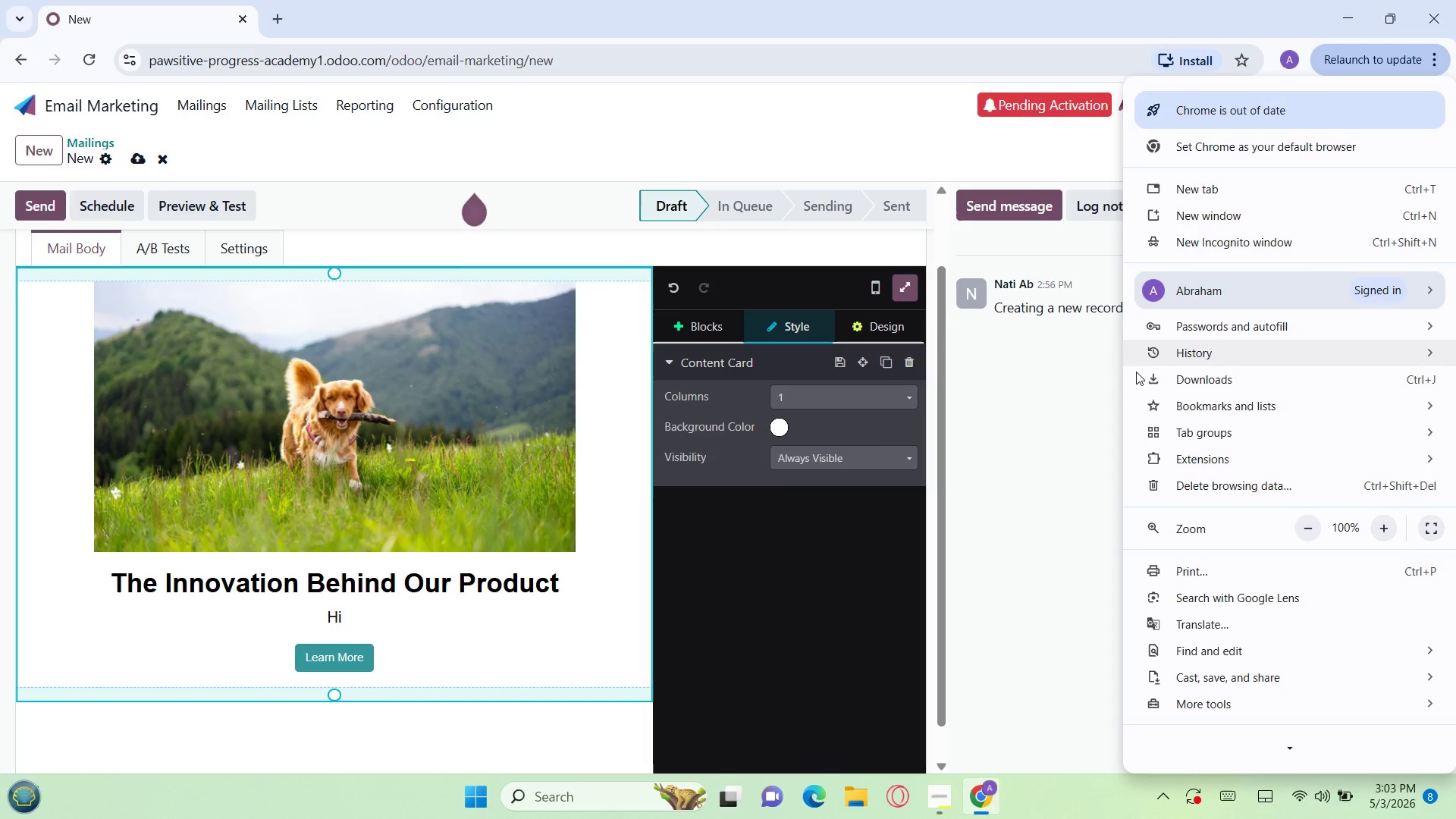 
left_click([1055, 408])
 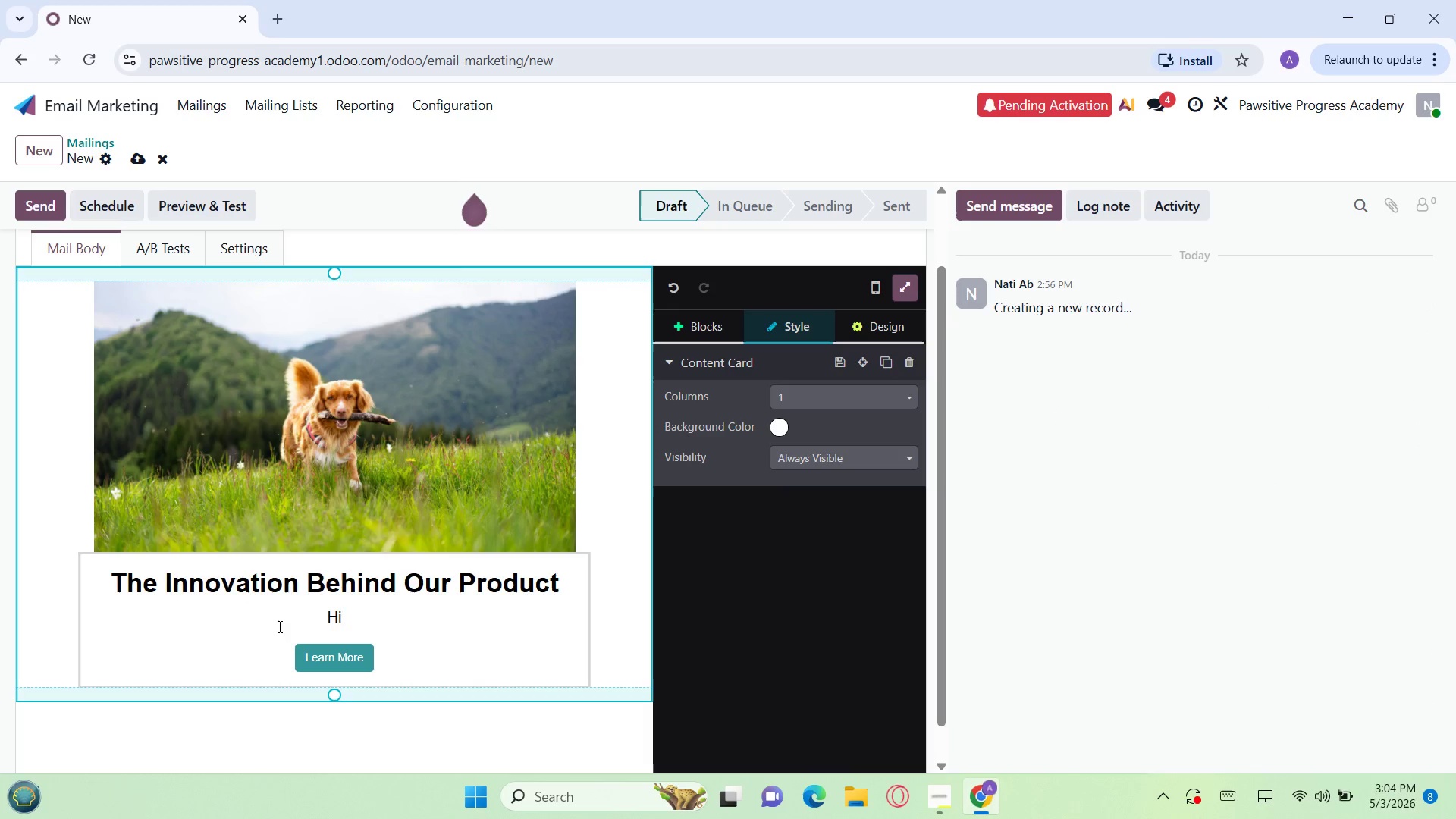 
left_click([348, 621])
 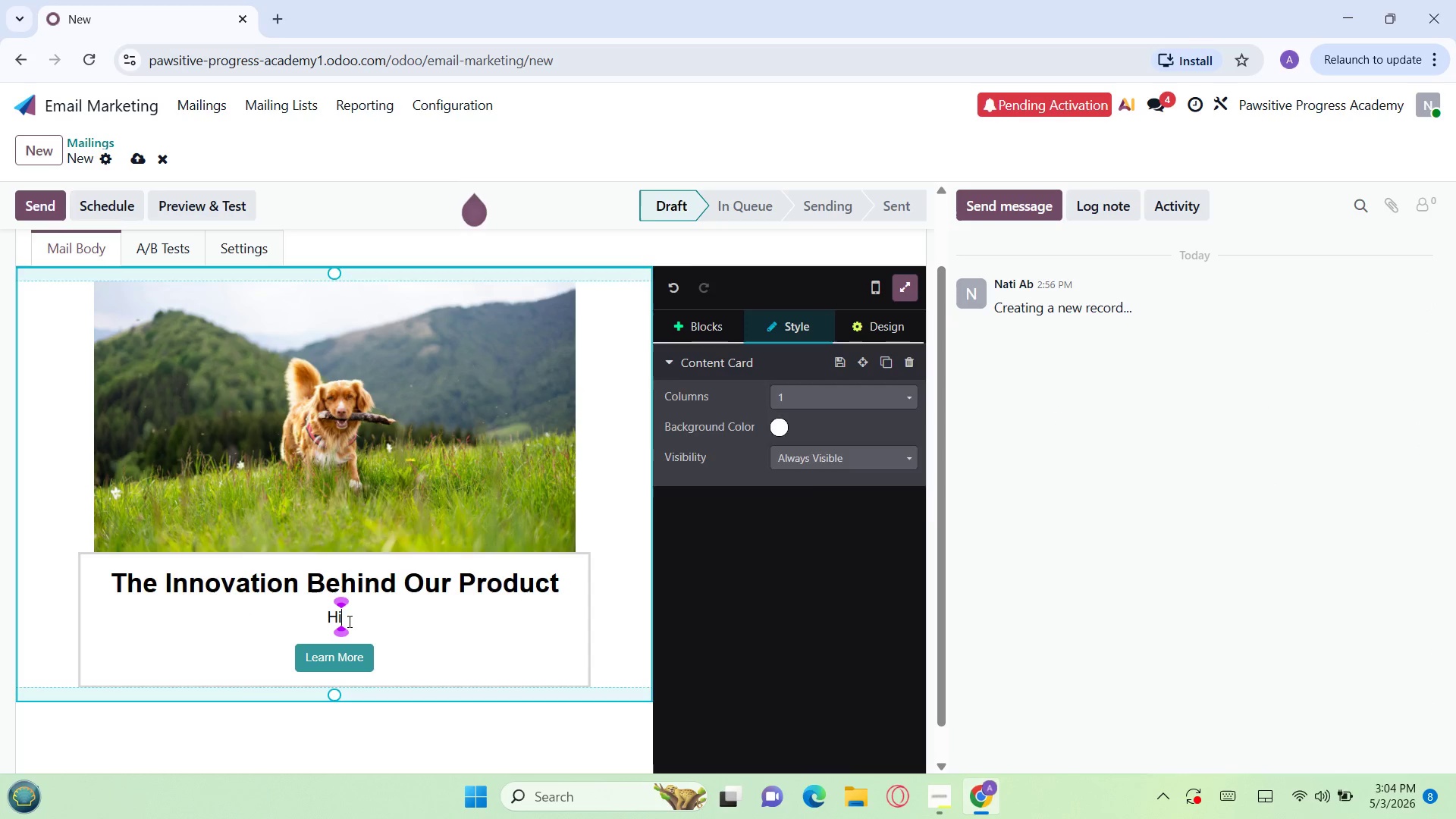 
type( [[ object .name)
 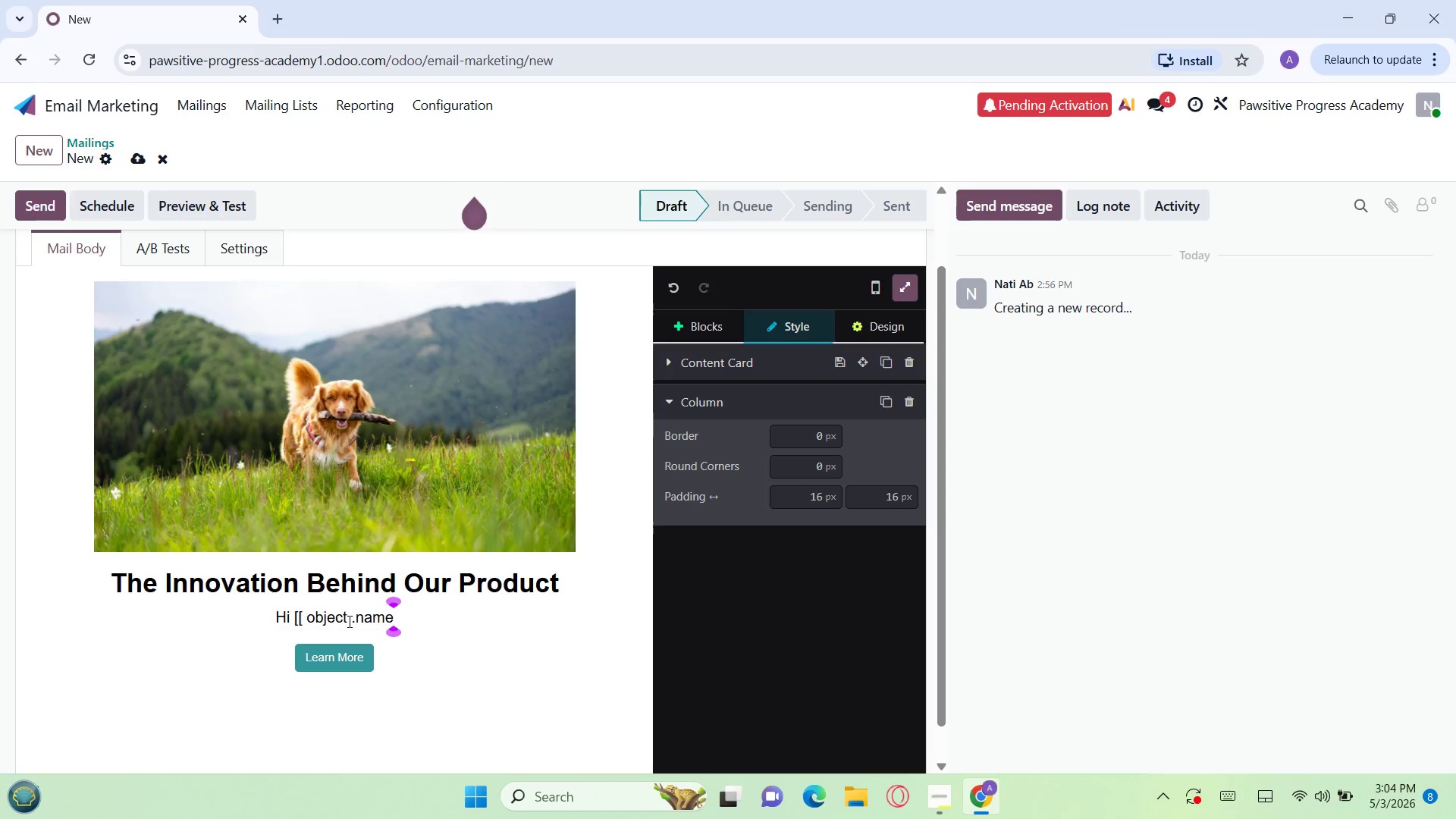 
wait(5.5)
 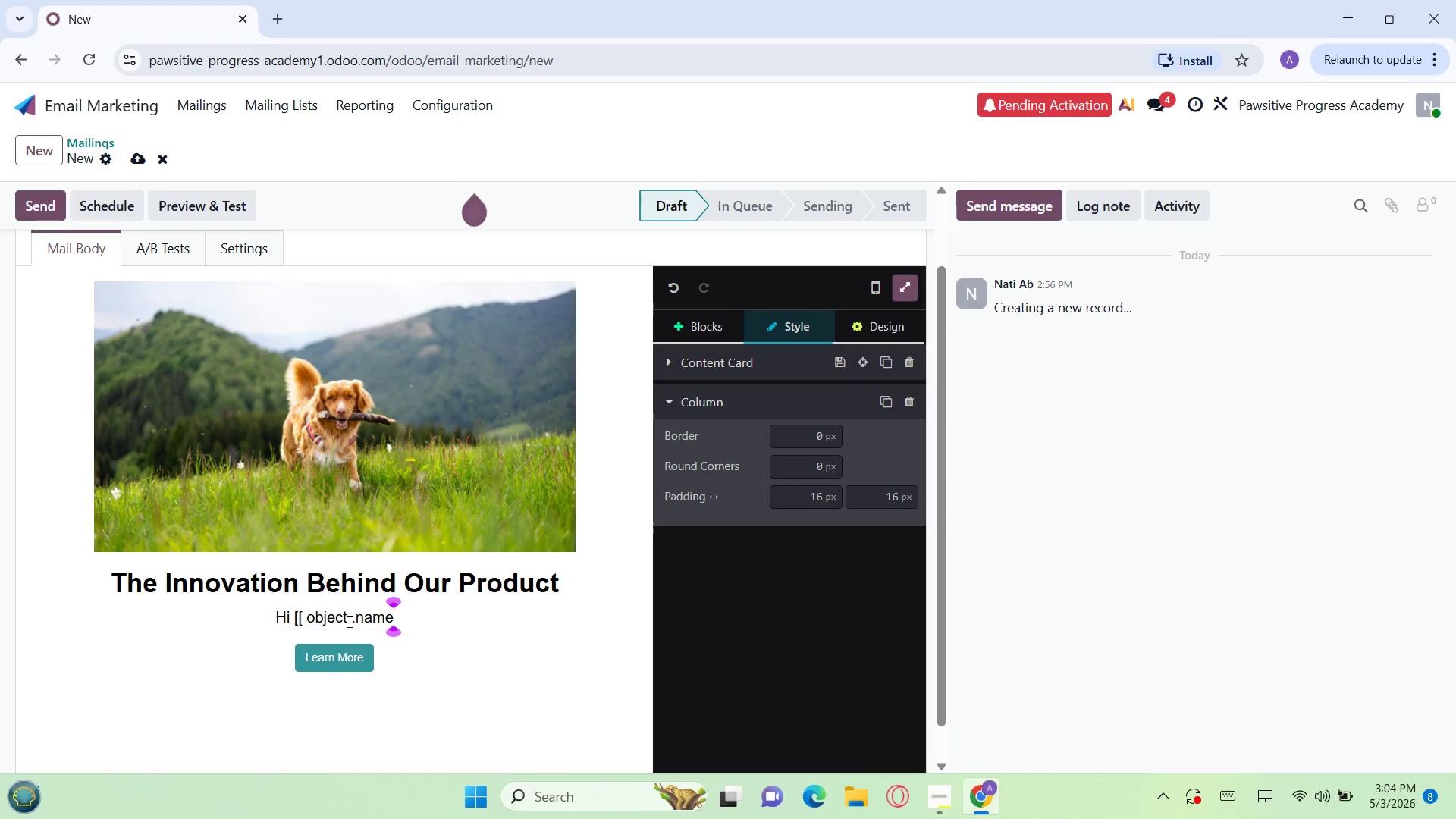 
key(BracketRight)
 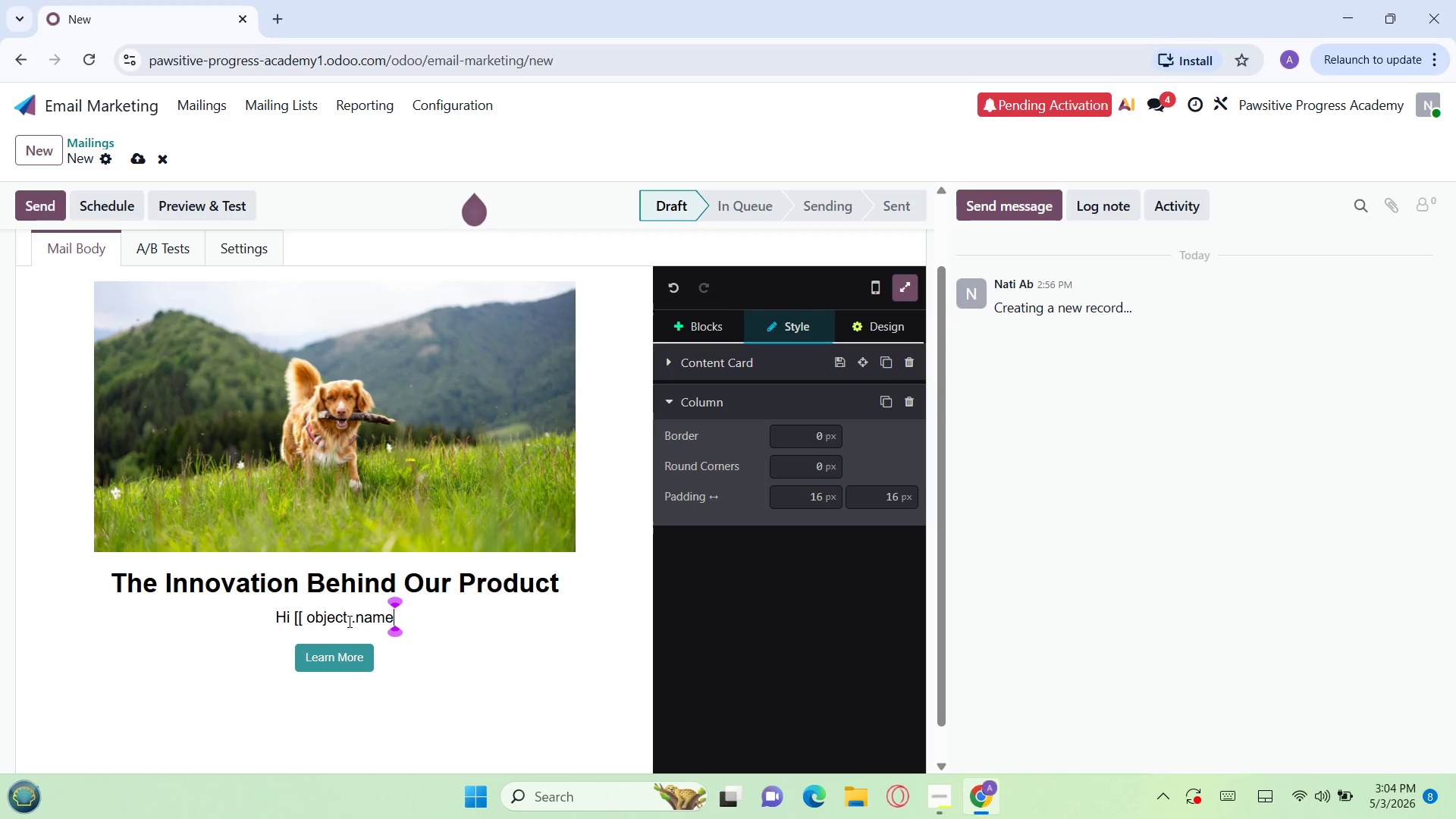 
key(BracketRight)
 